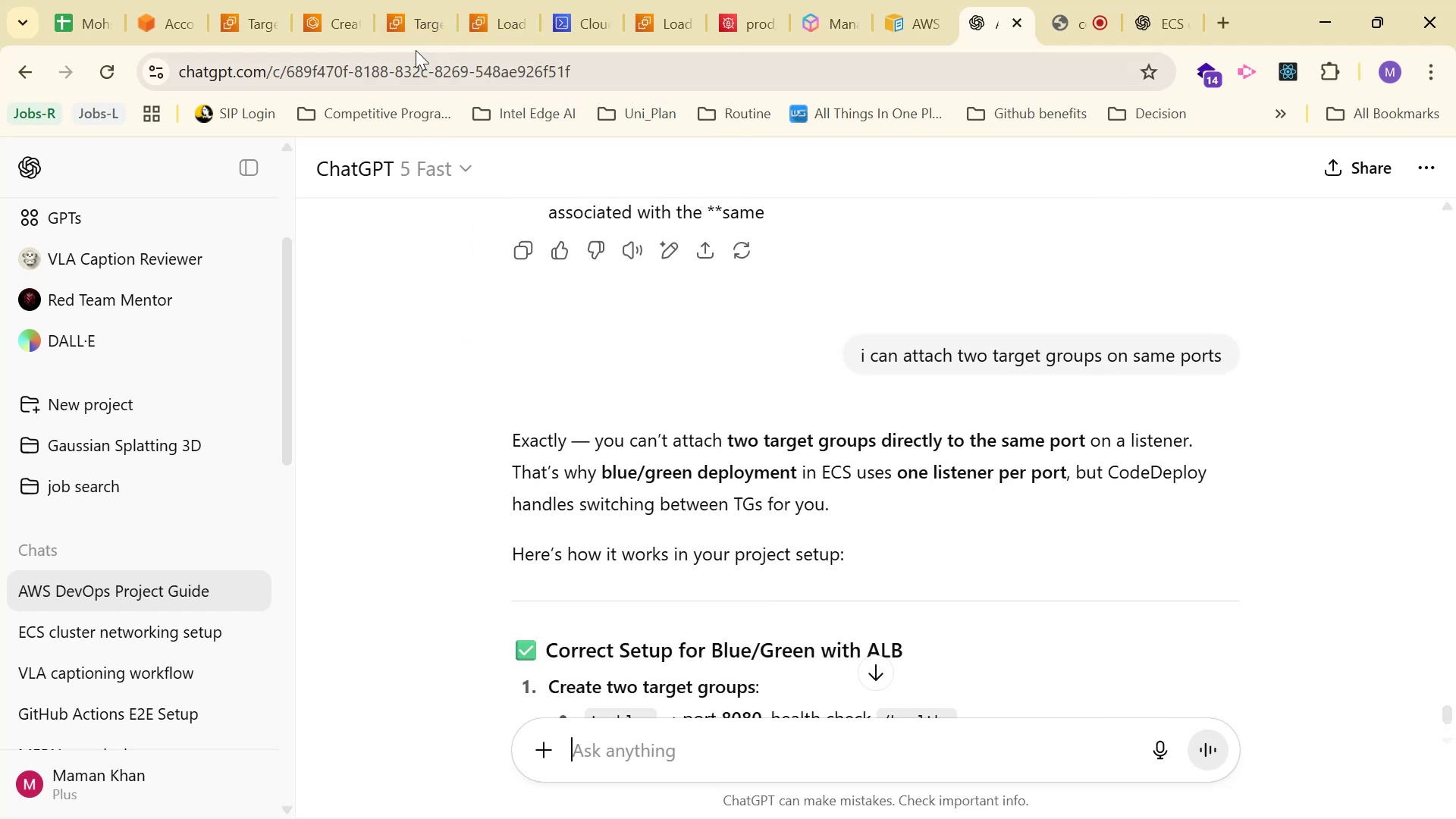 
left_click([426, 0])
 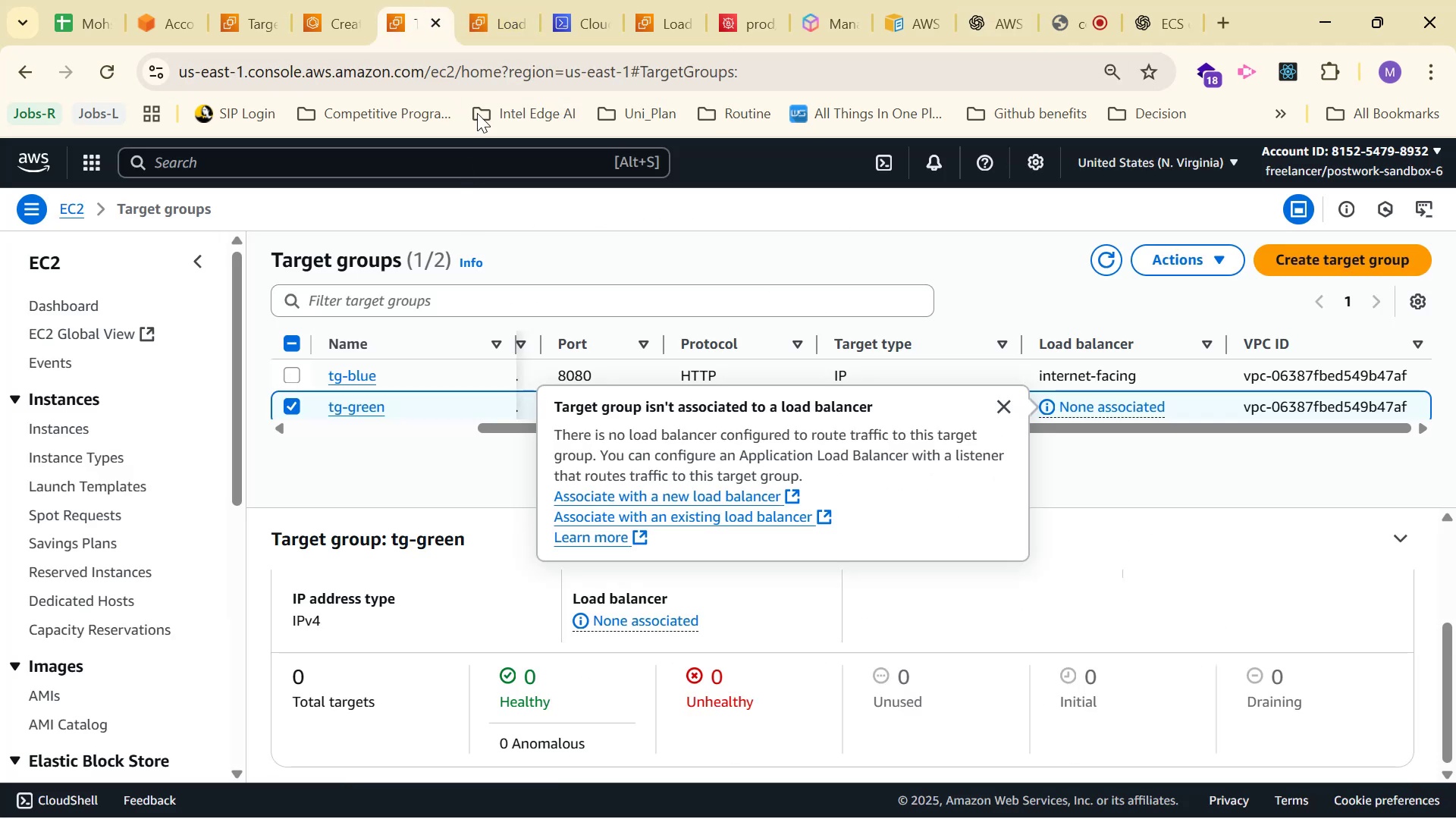 
left_click([489, 4])
 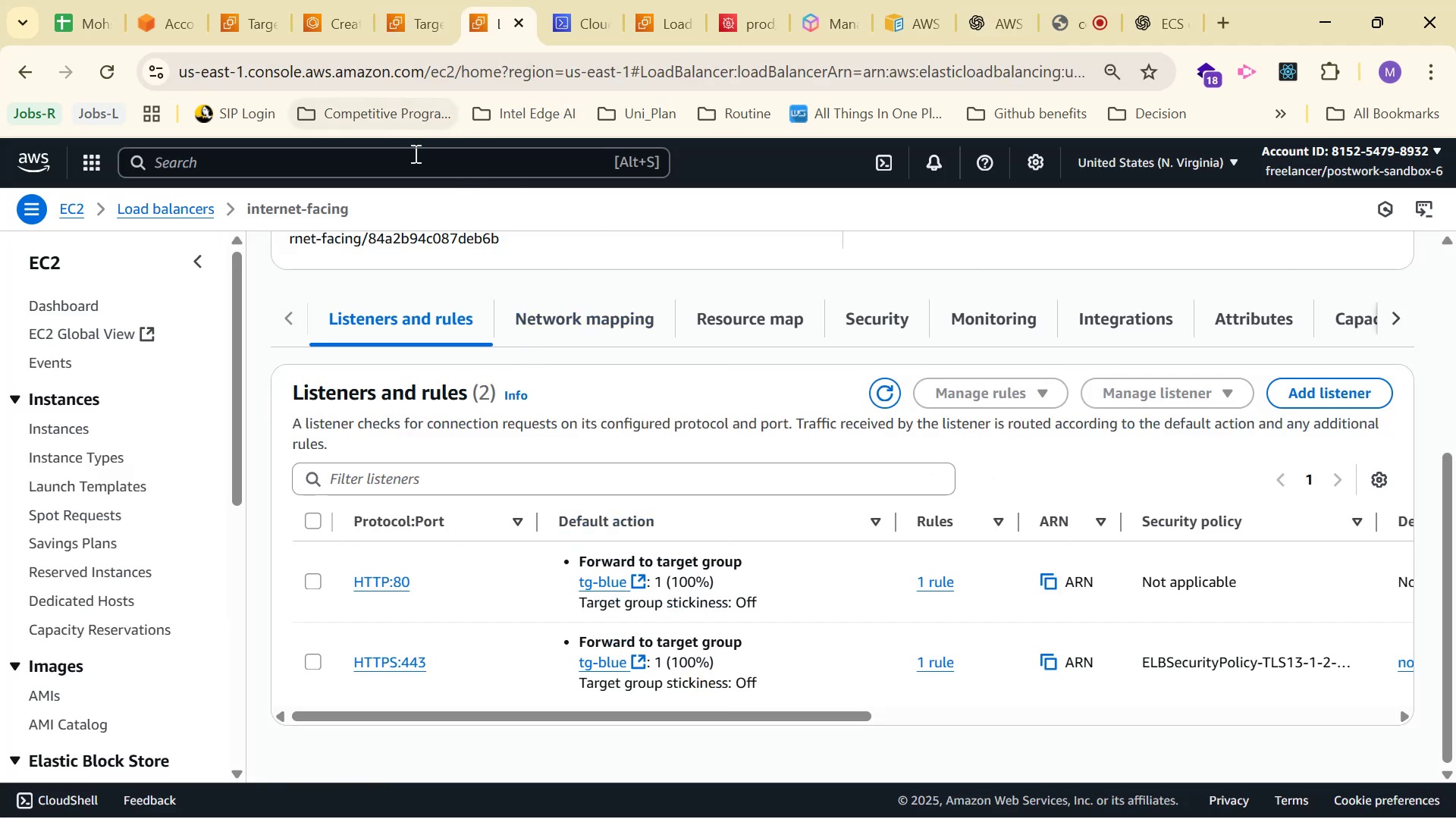 
left_click([403, 0])
 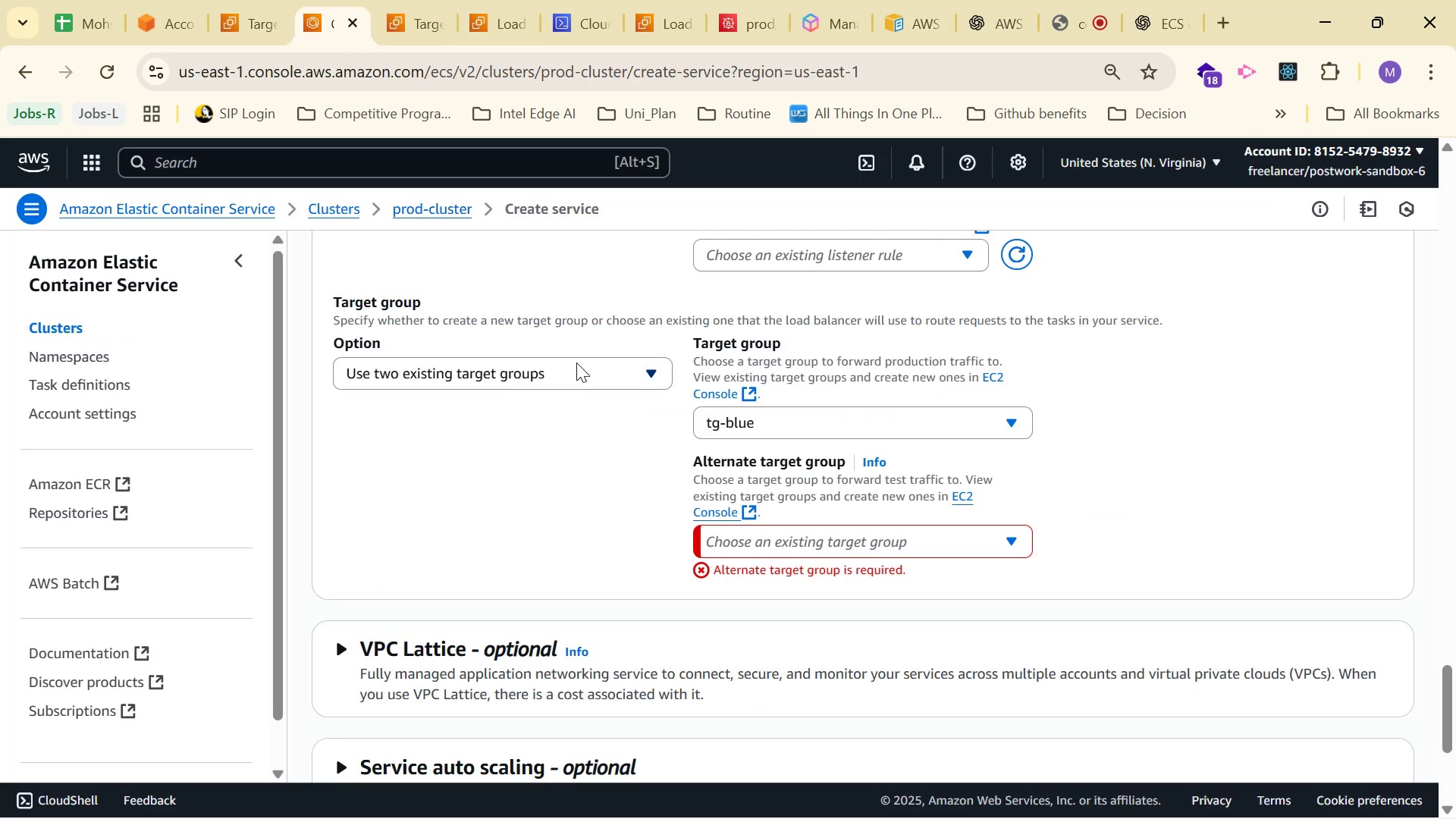 
scroll: coordinate [573, 371], scroll_direction: up, amount: 3.0
 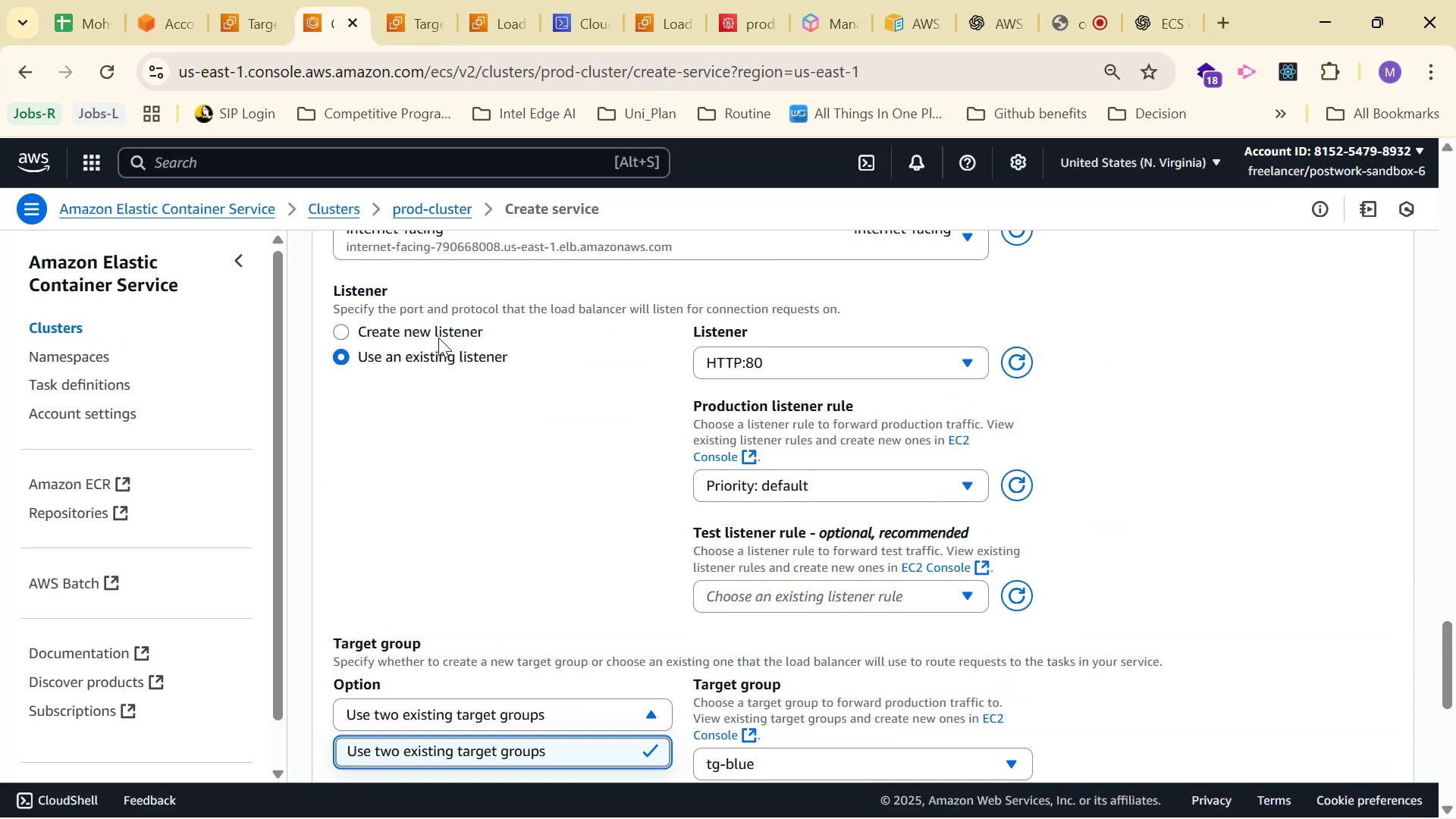 
left_click([443, 325])
 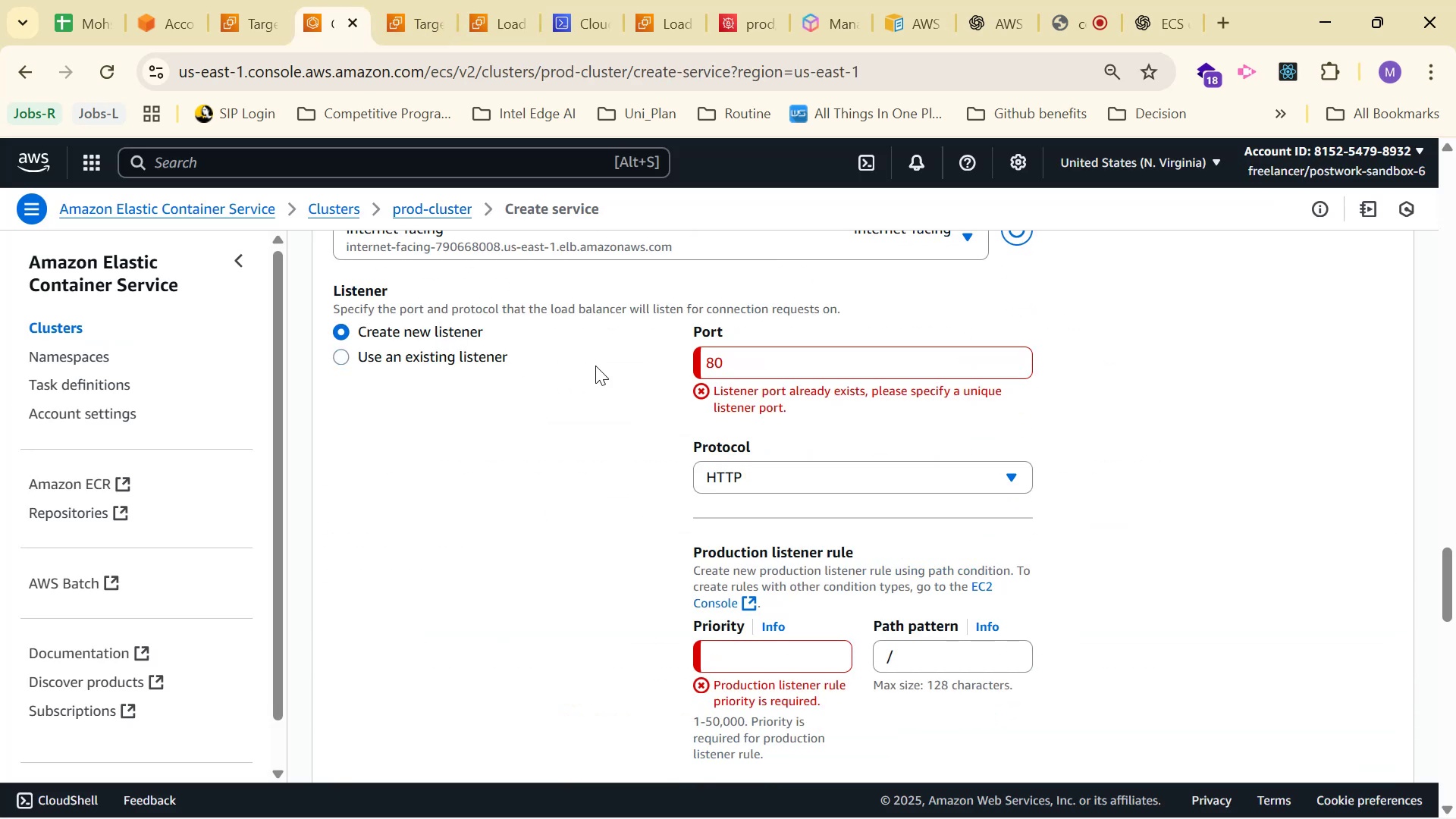 
scroll: coordinate [598, 479], scroll_direction: down, amount: 7.0
 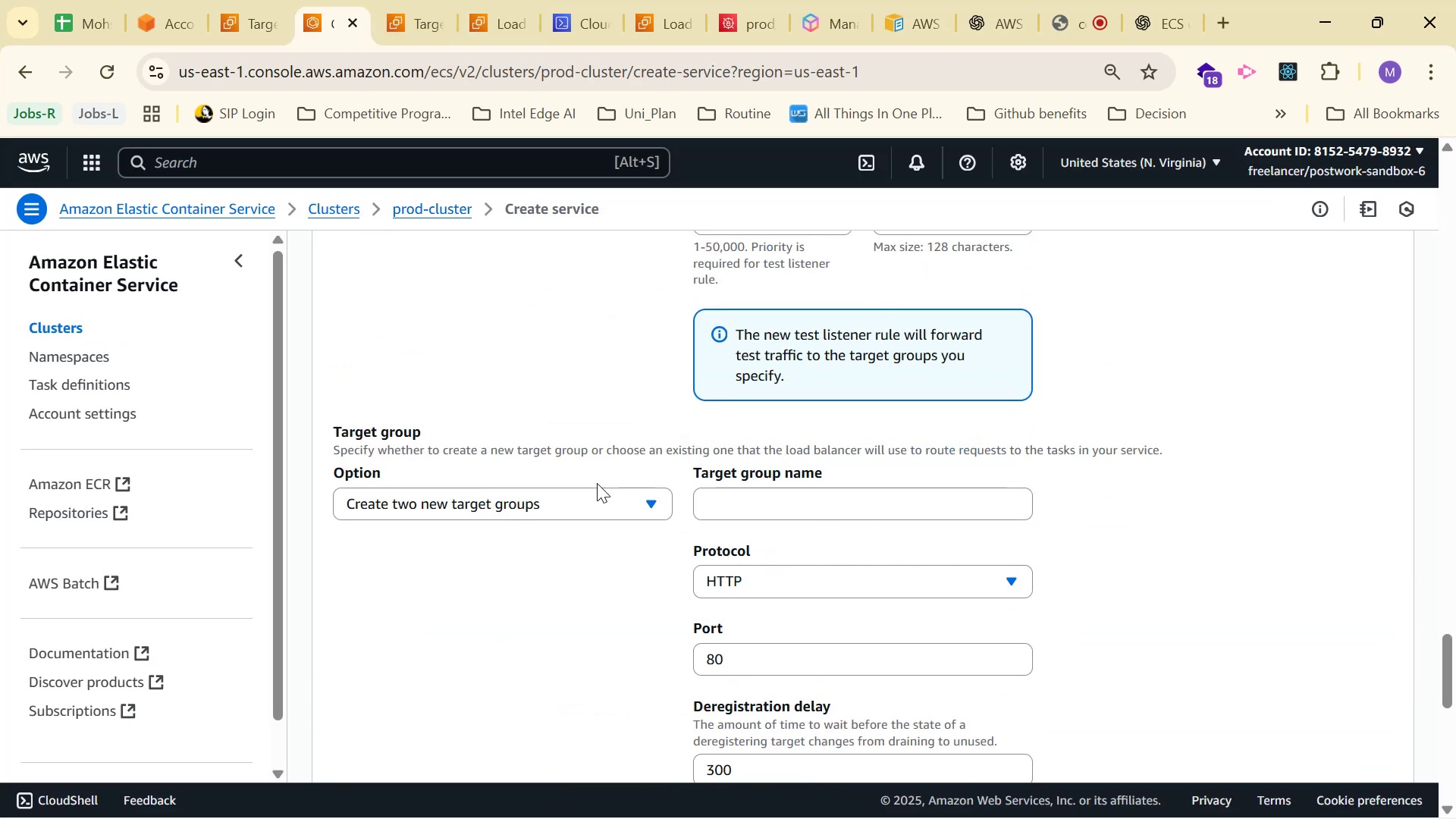 
left_click([601, 491])
 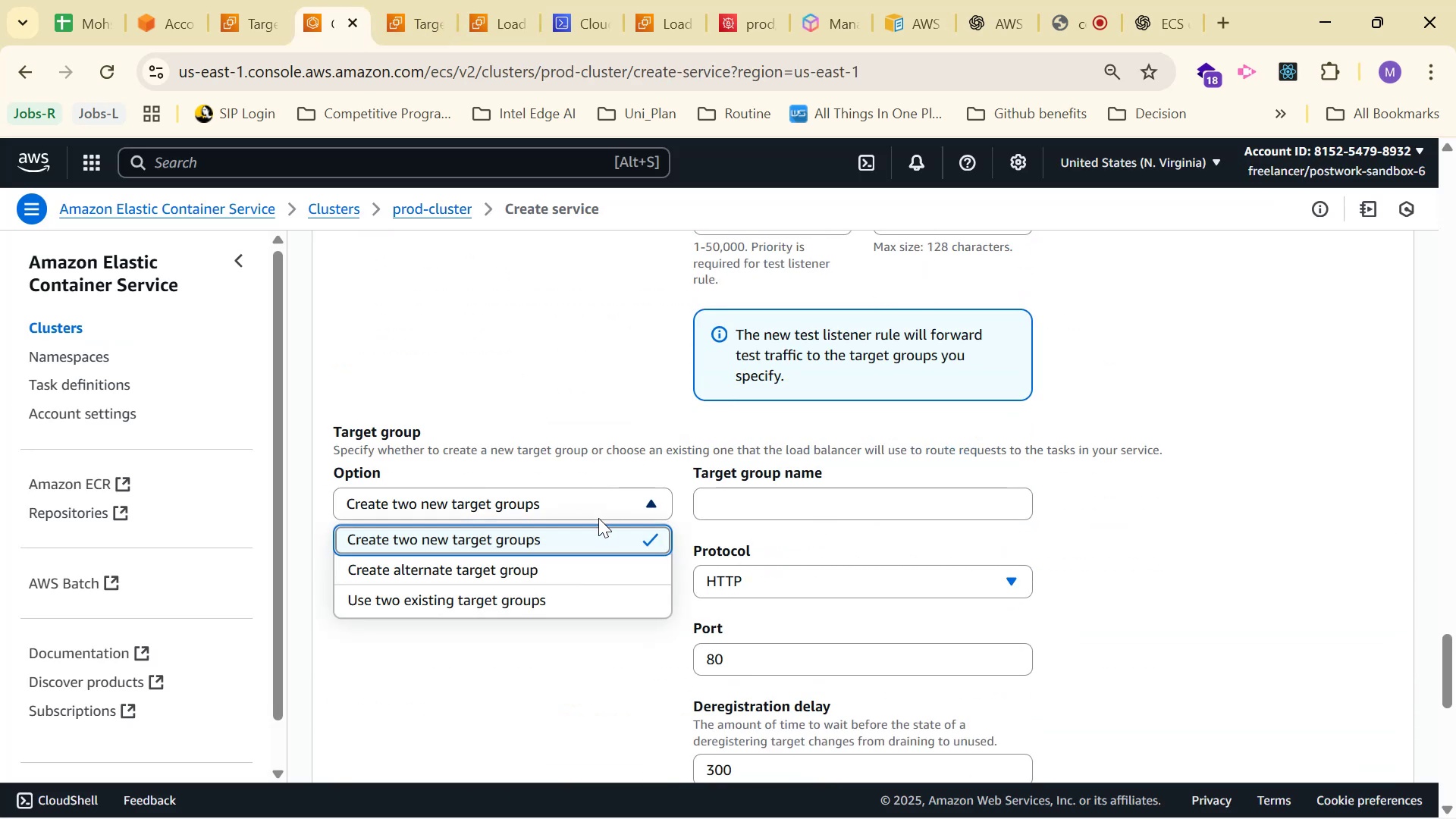 
mouse_move([576, 549])
 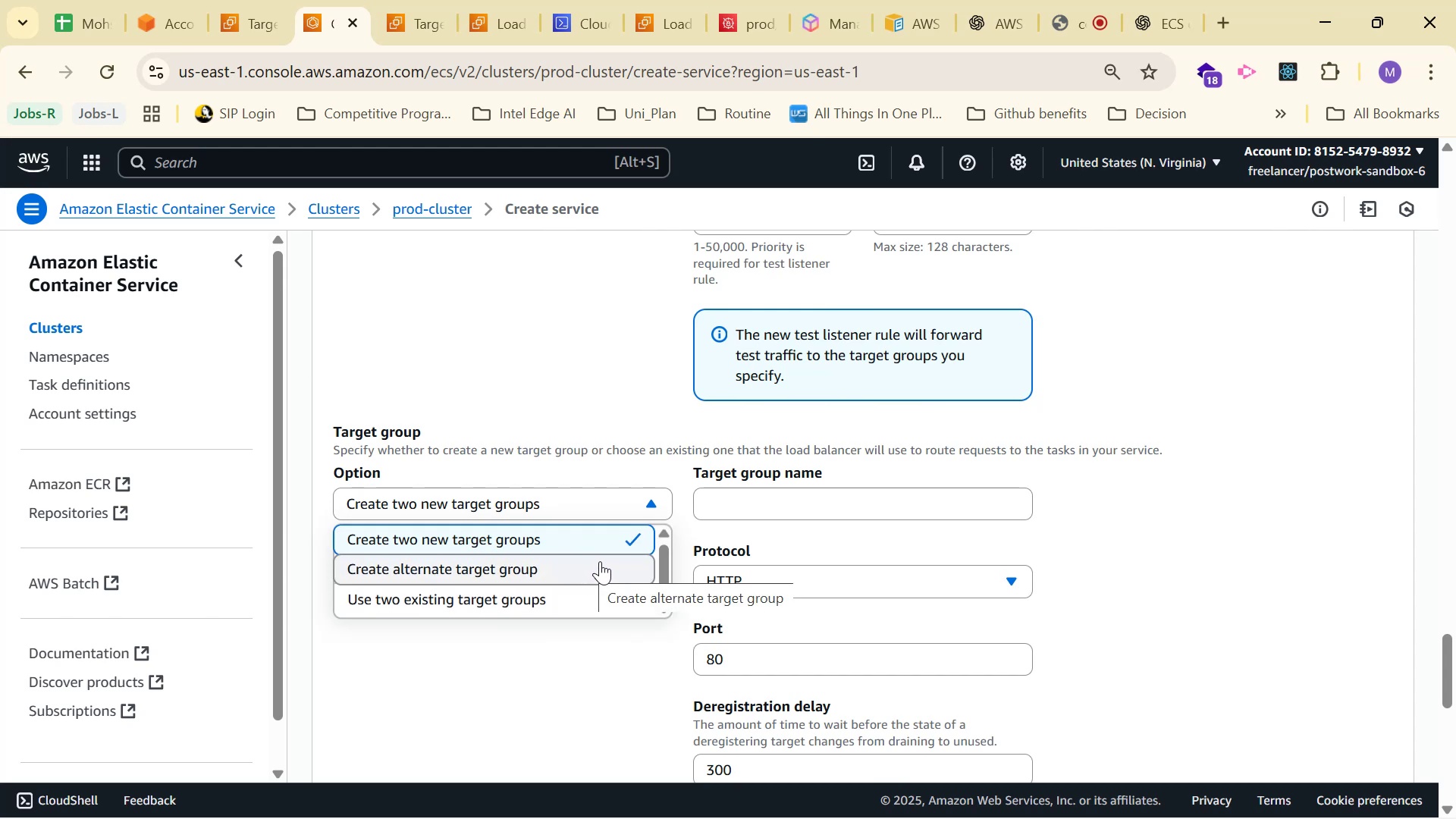 
wait(5.21)
 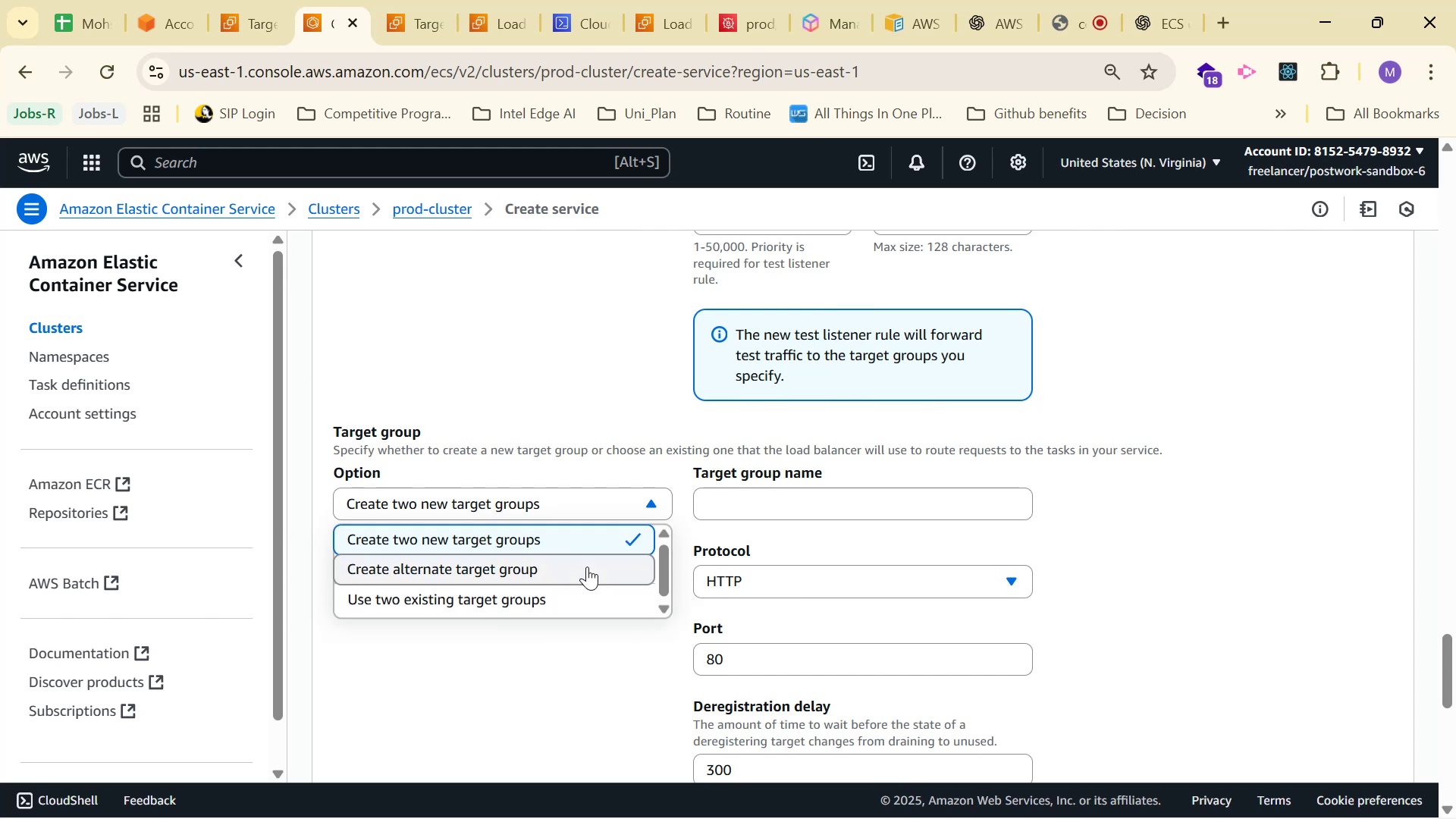 
left_click([601, 561])
 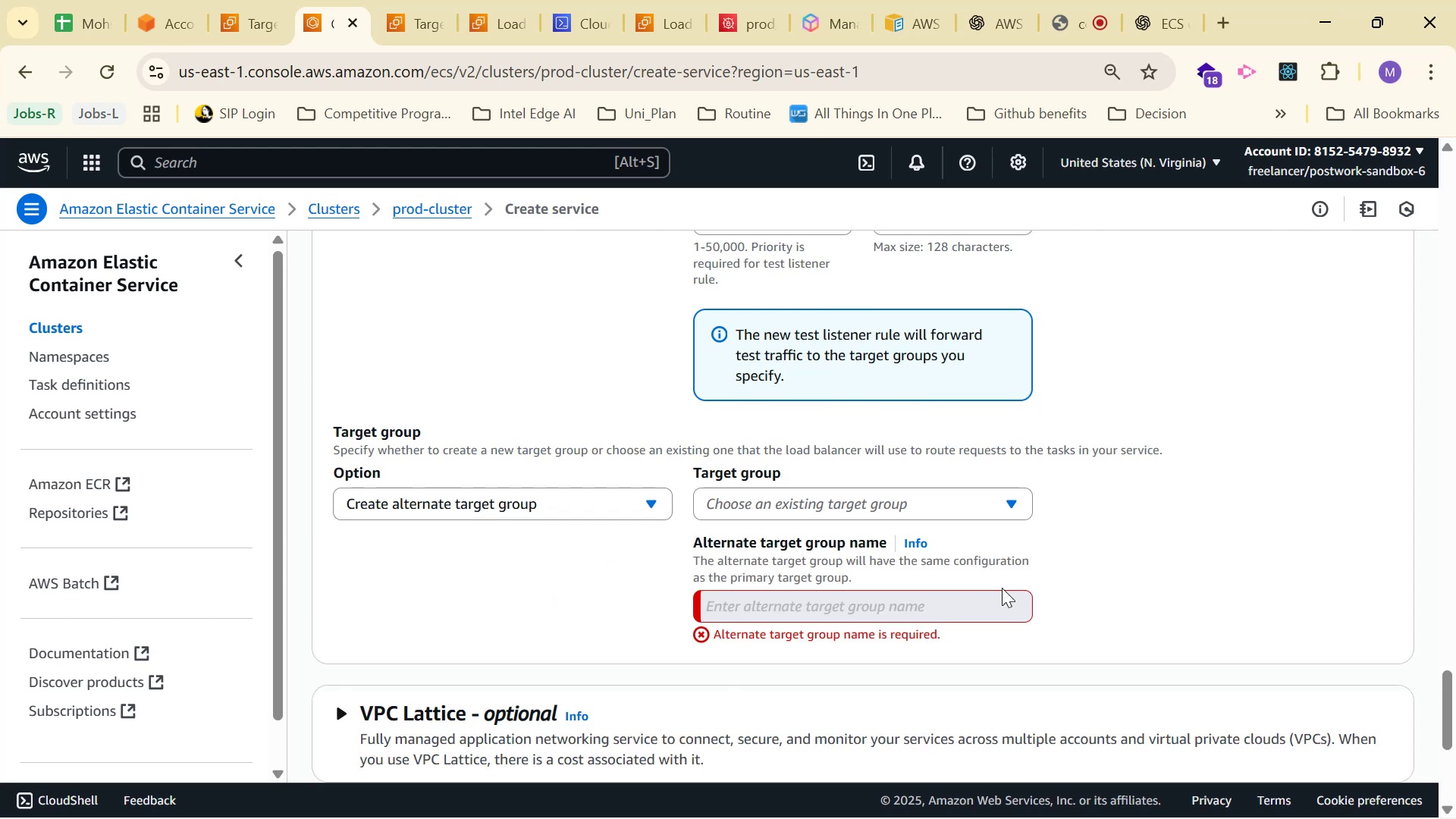 
left_click([981, 604])
 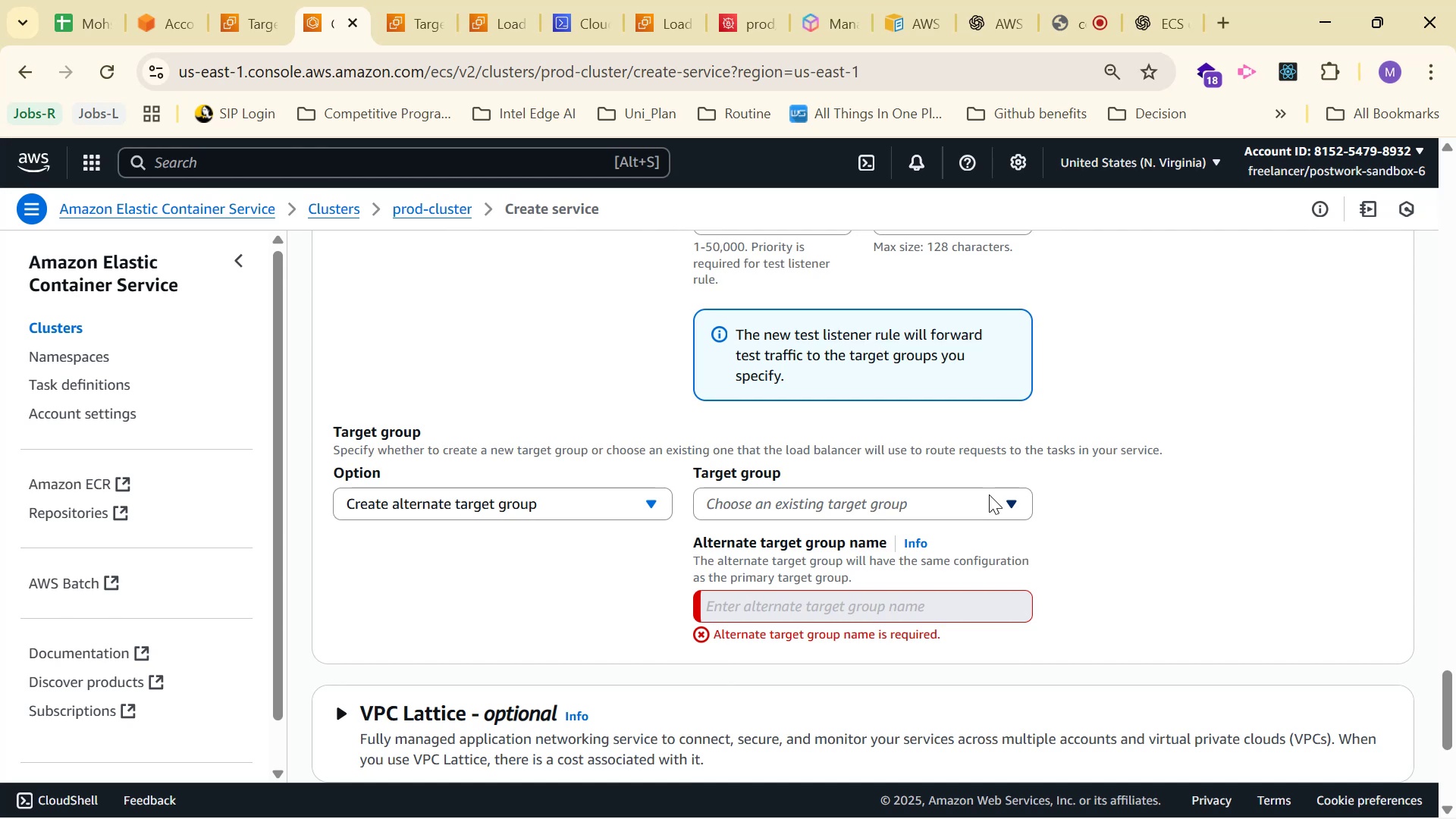 
left_click([988, 494])
 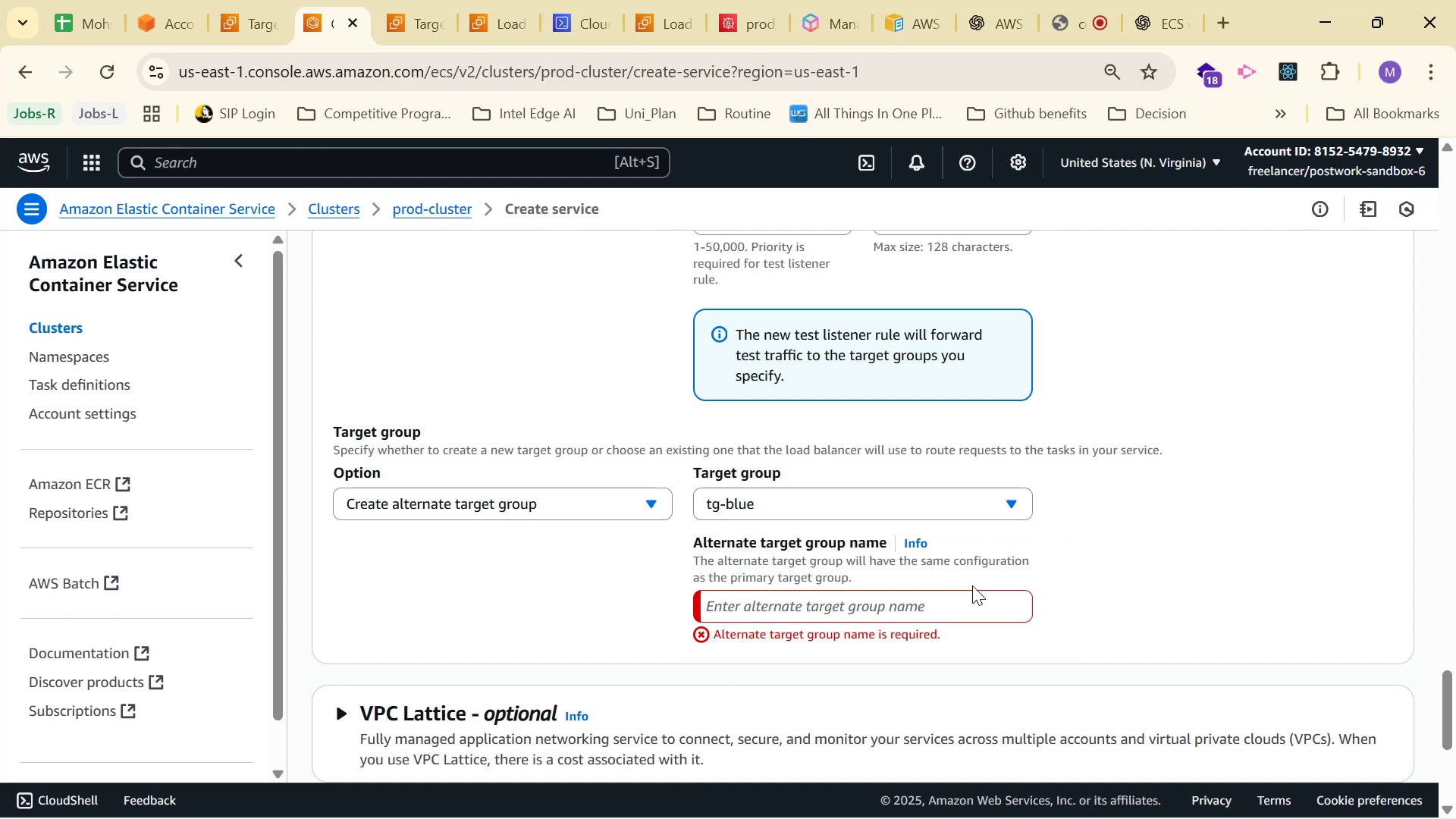 
left_click([977, 618])
 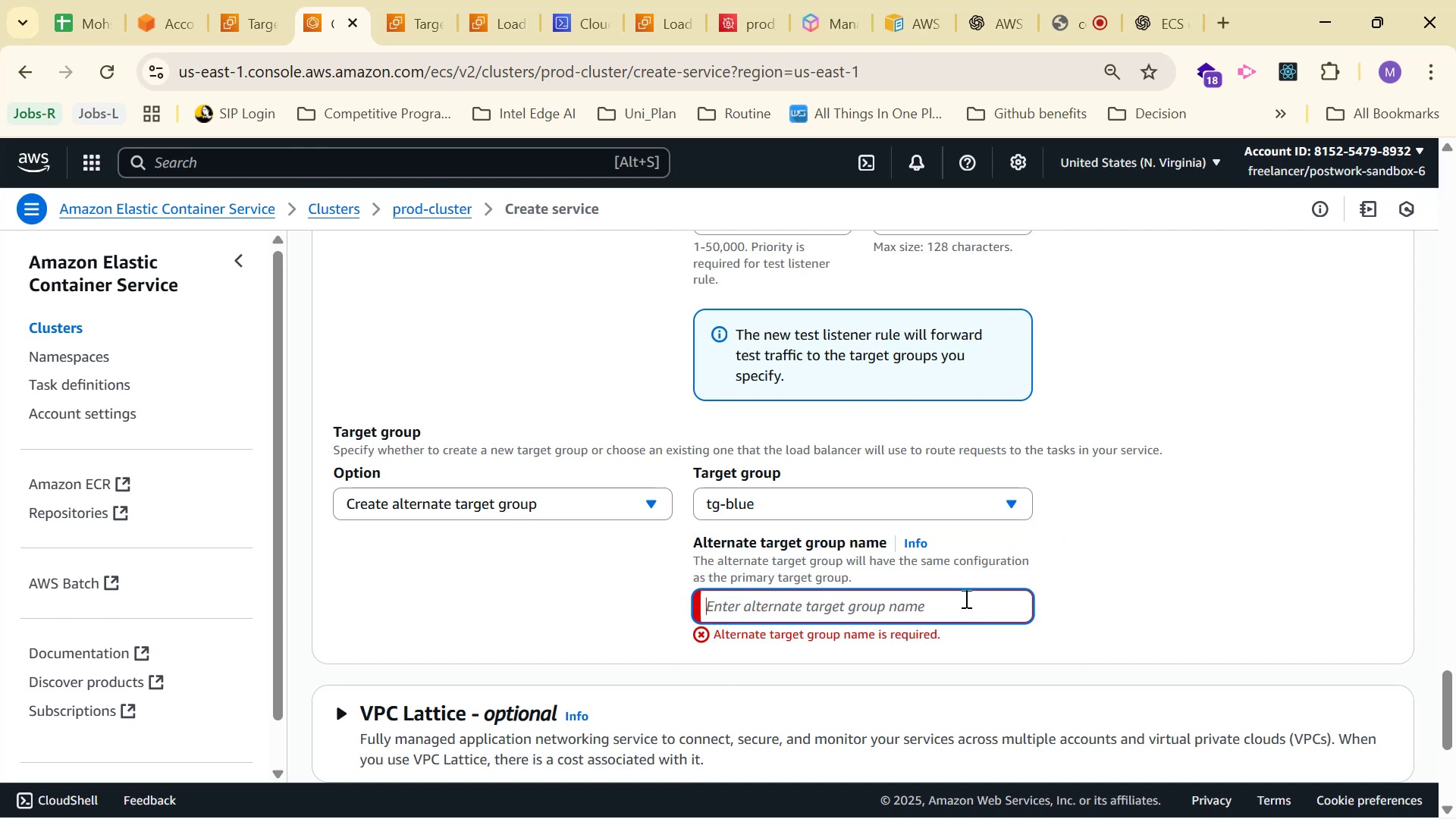 
wait(7.28)
 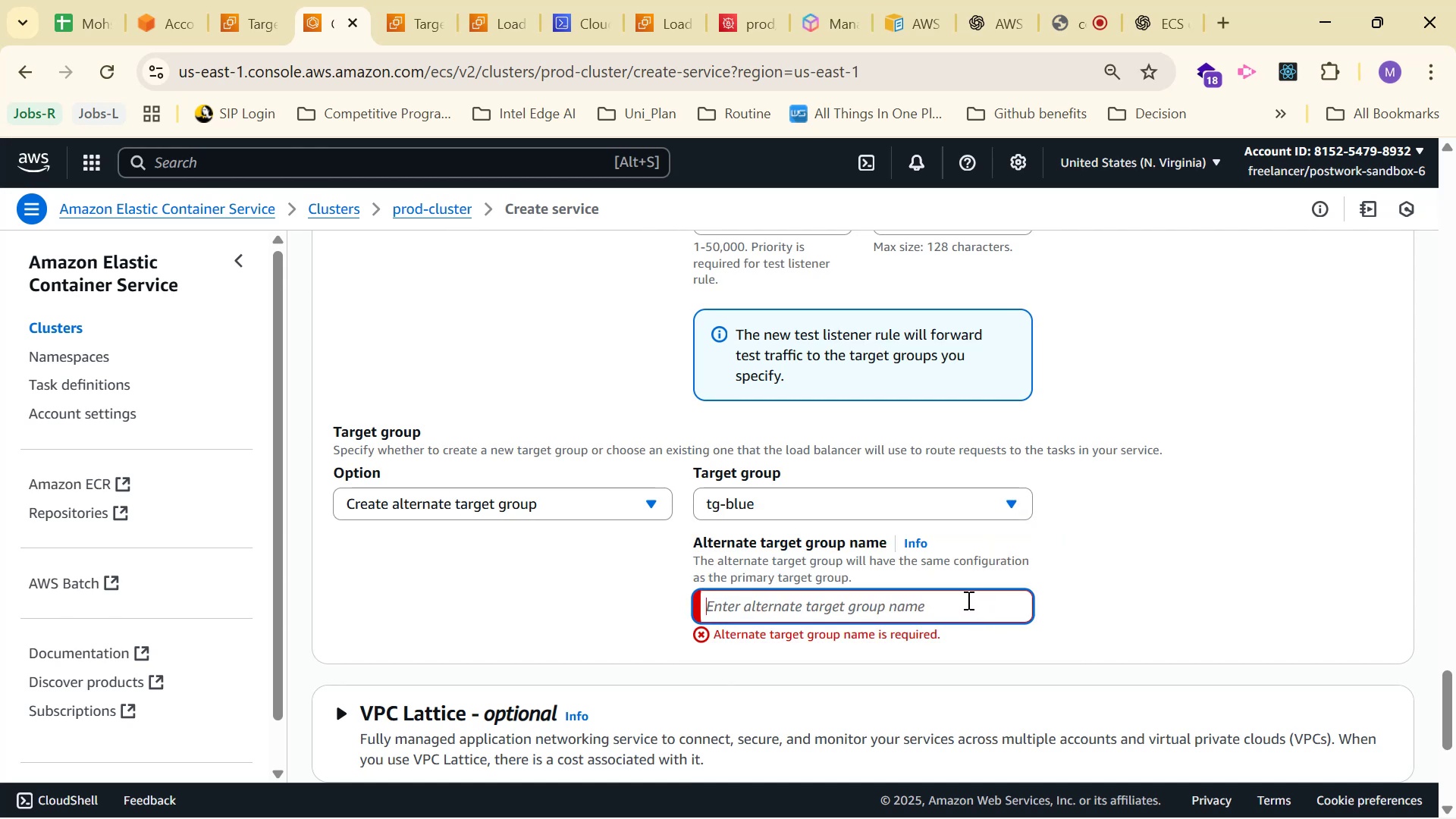 
left_click([985, 494])
 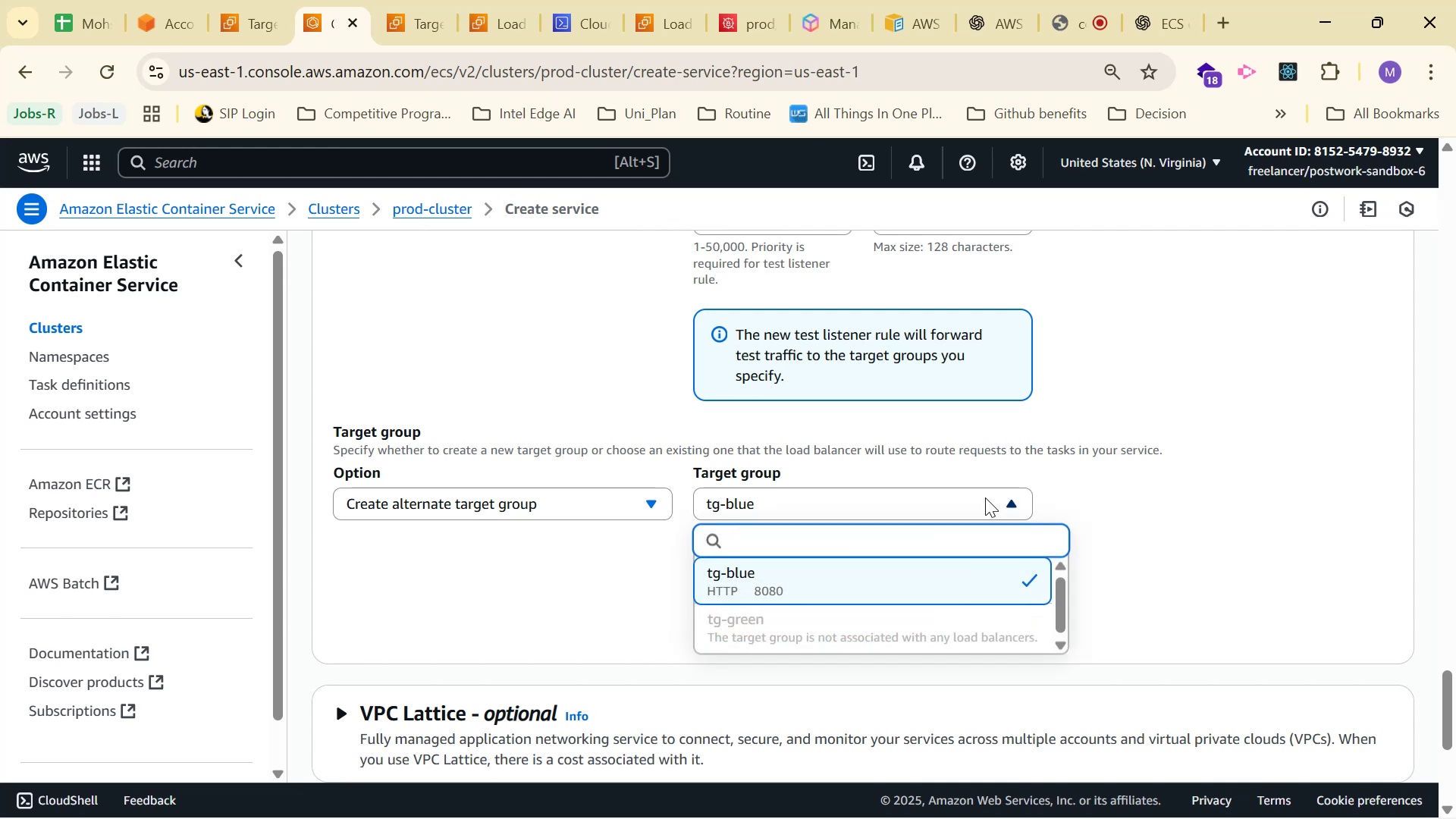 
left_click([985, 497])
 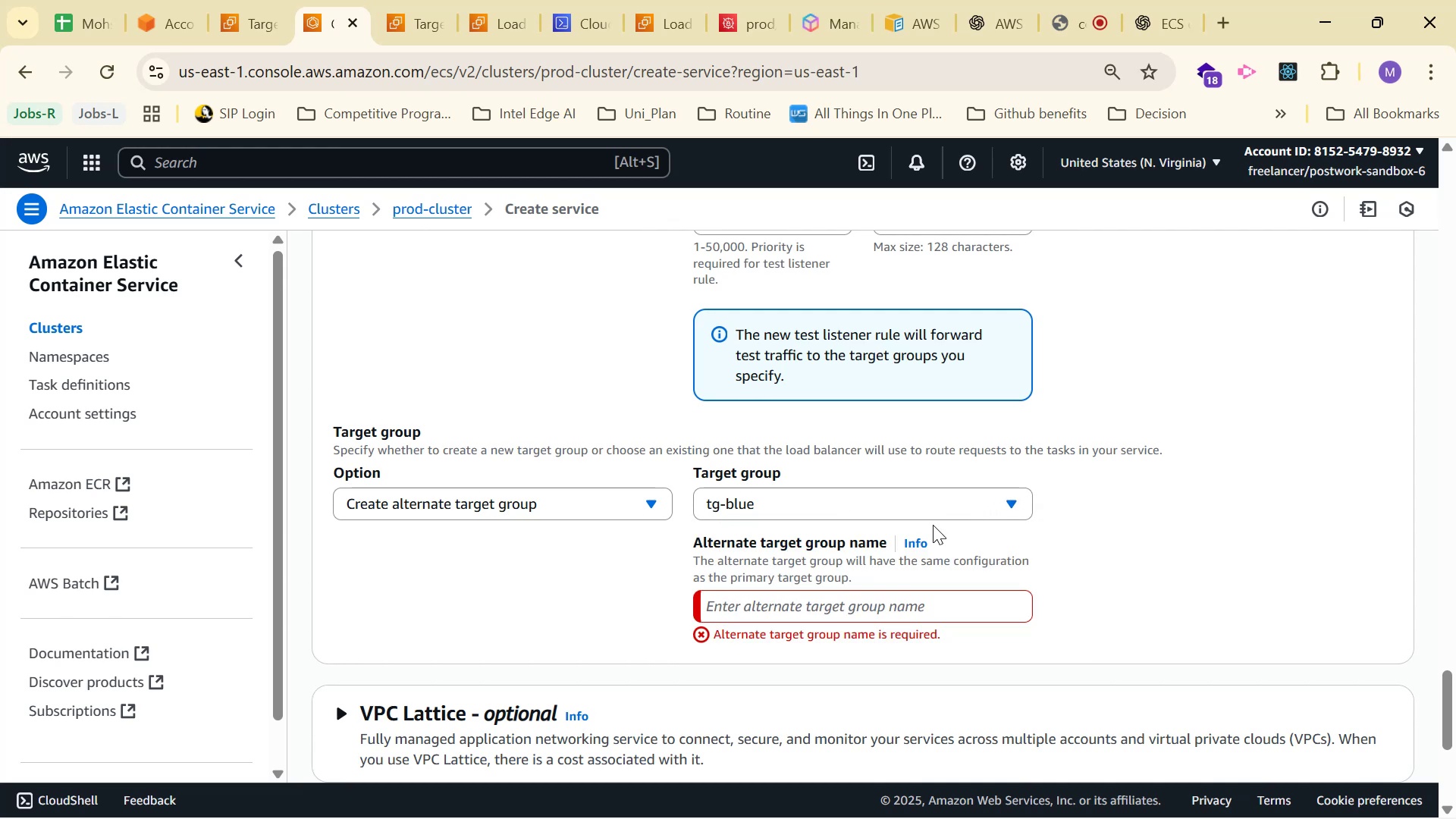 
left_click([585, 497])
 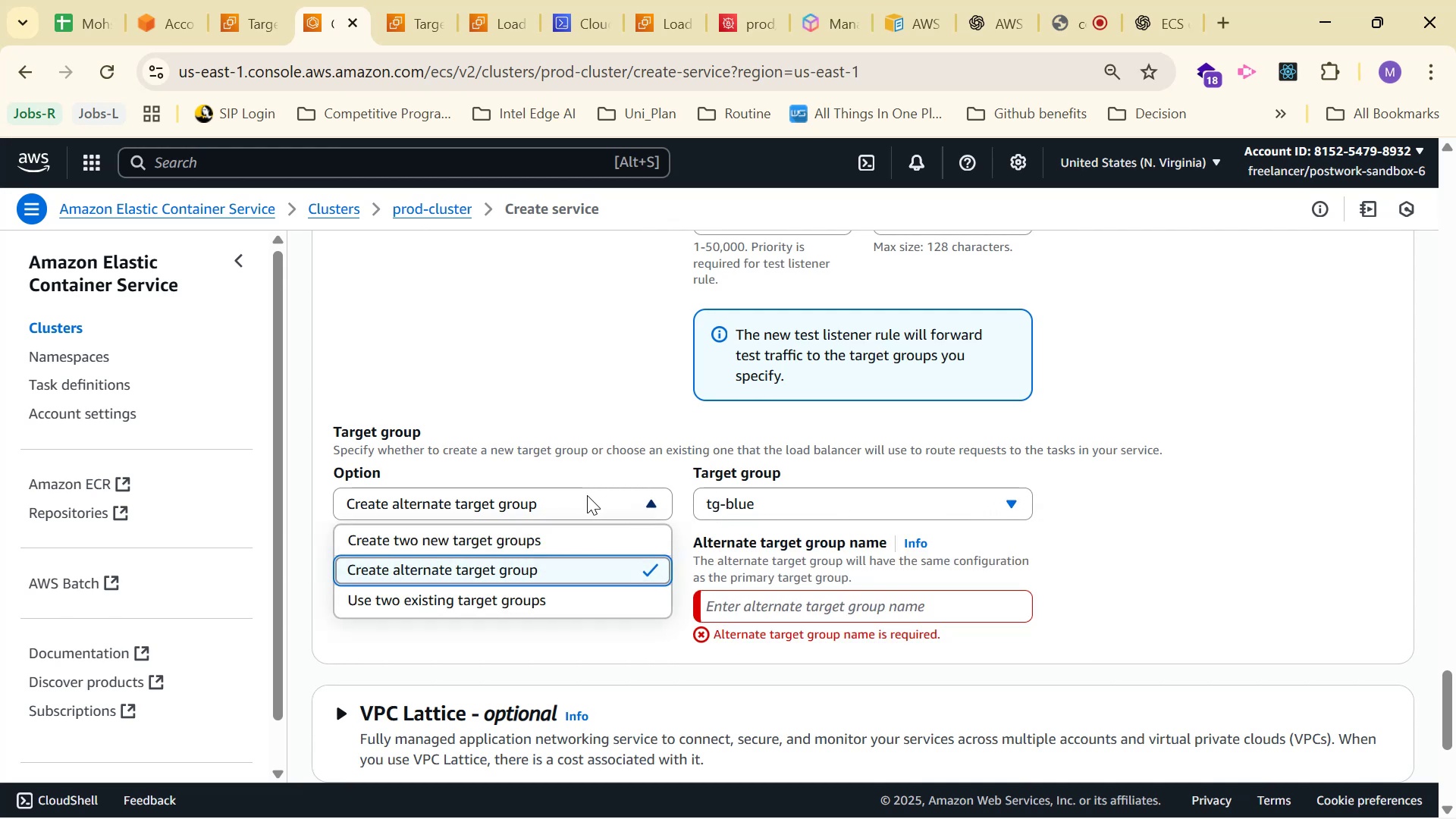 
scroll: coordinate [596, 491], scroll_direction: up, amount: 9.0
 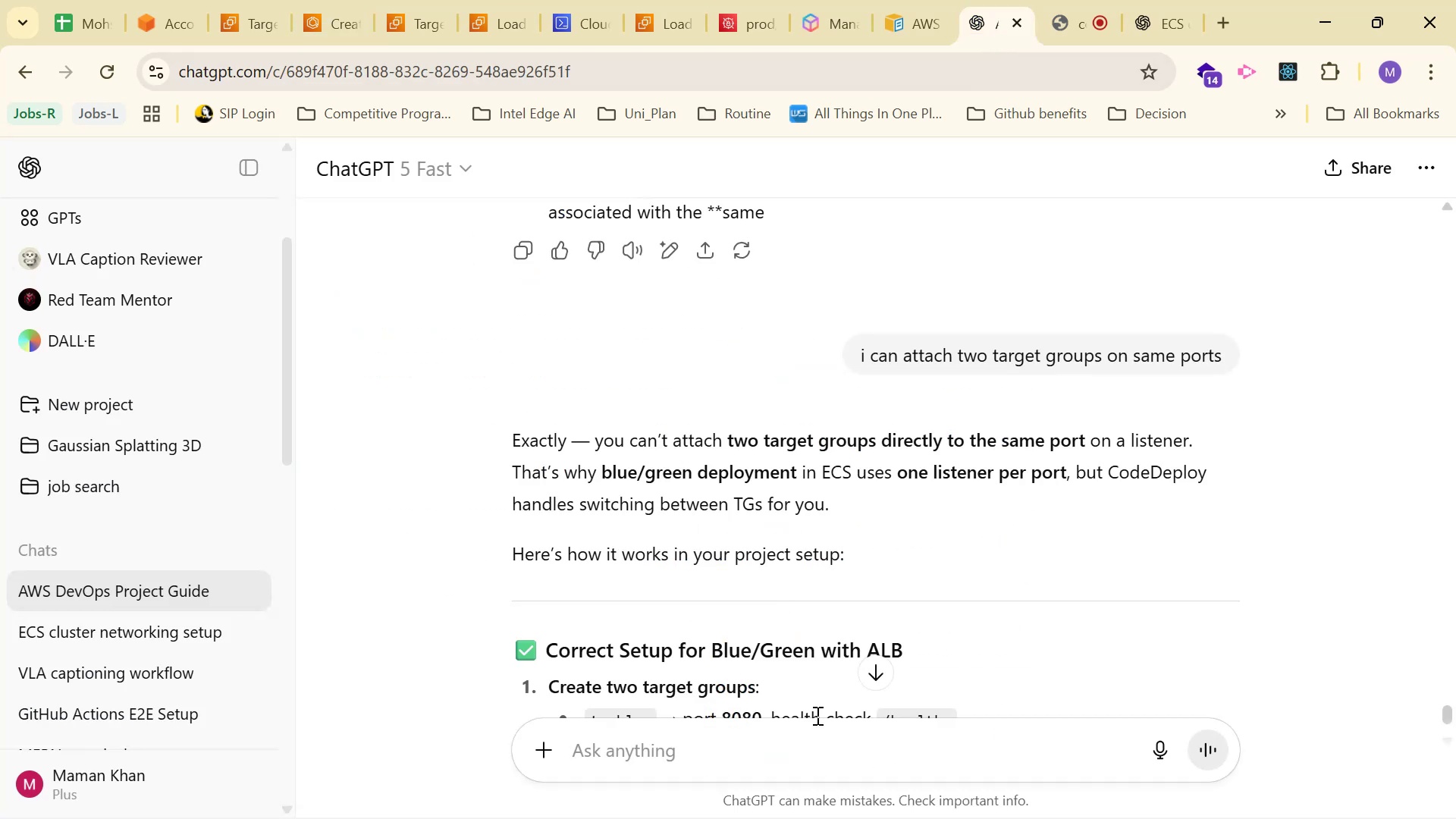 
type(if i a)
key(Backspace)
type(use the existing listener o)
key(Backspace)
type(i must attach two load balancers)
 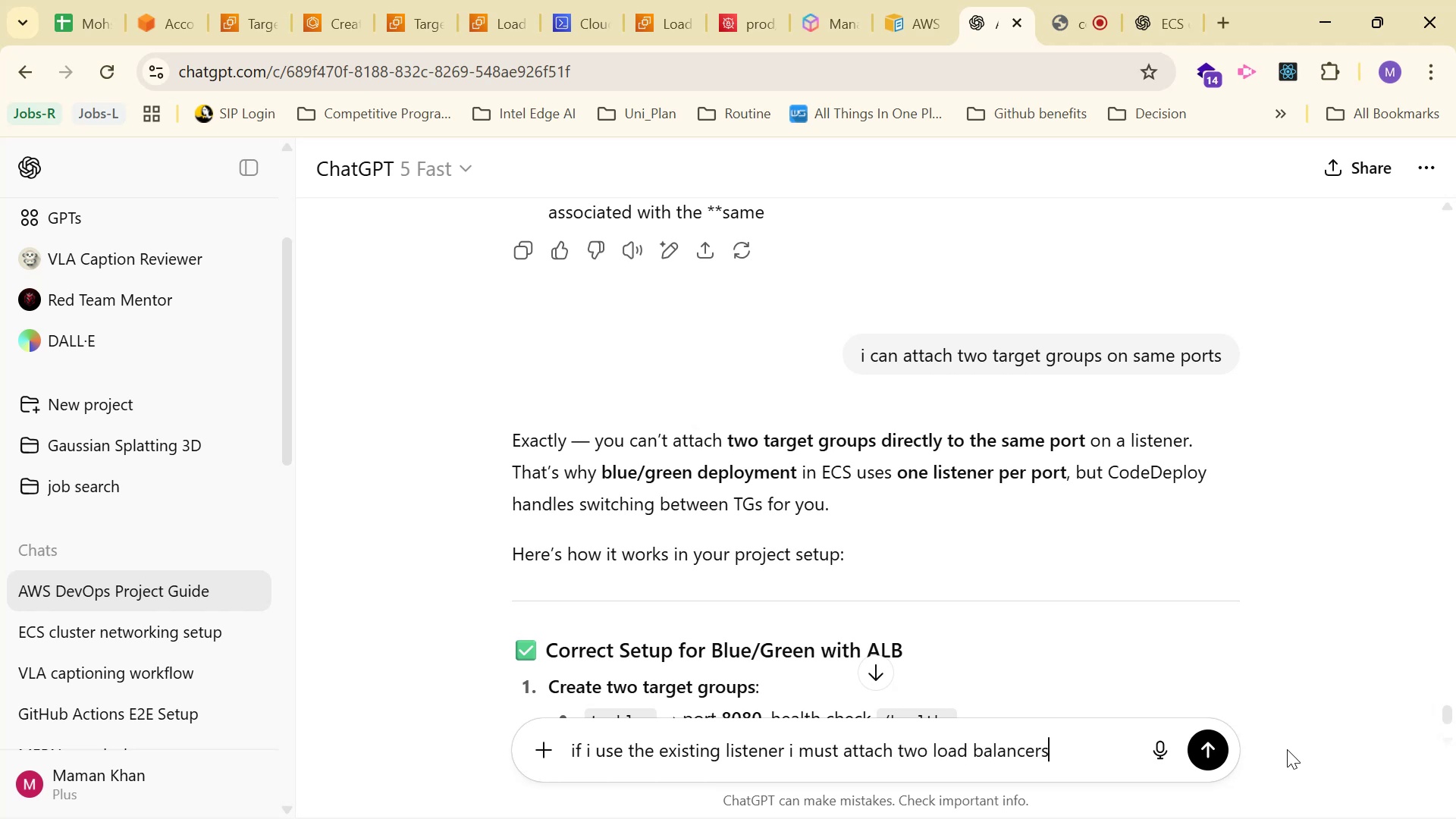 
key(Enter)
 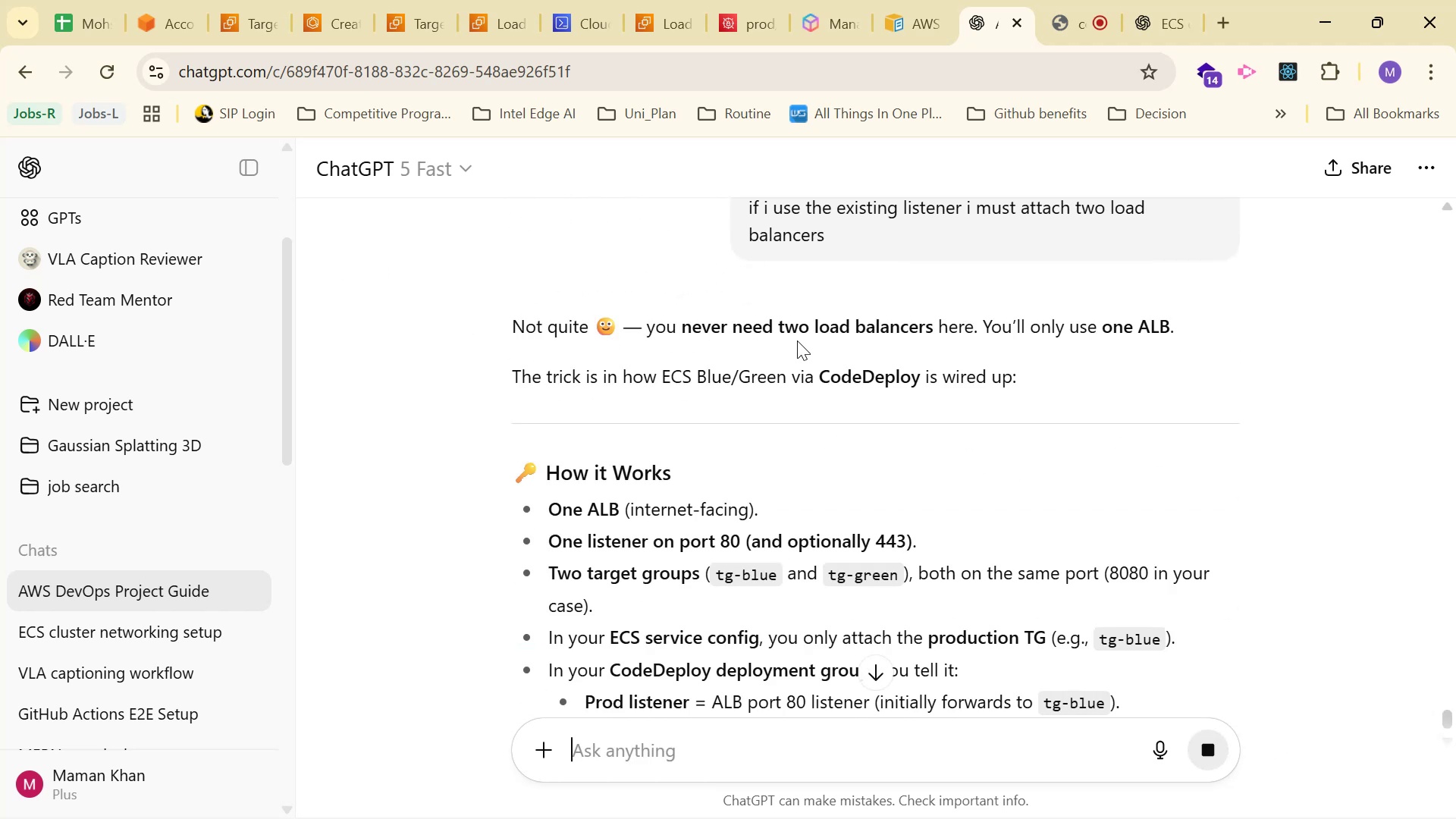 
wait(10.53)
 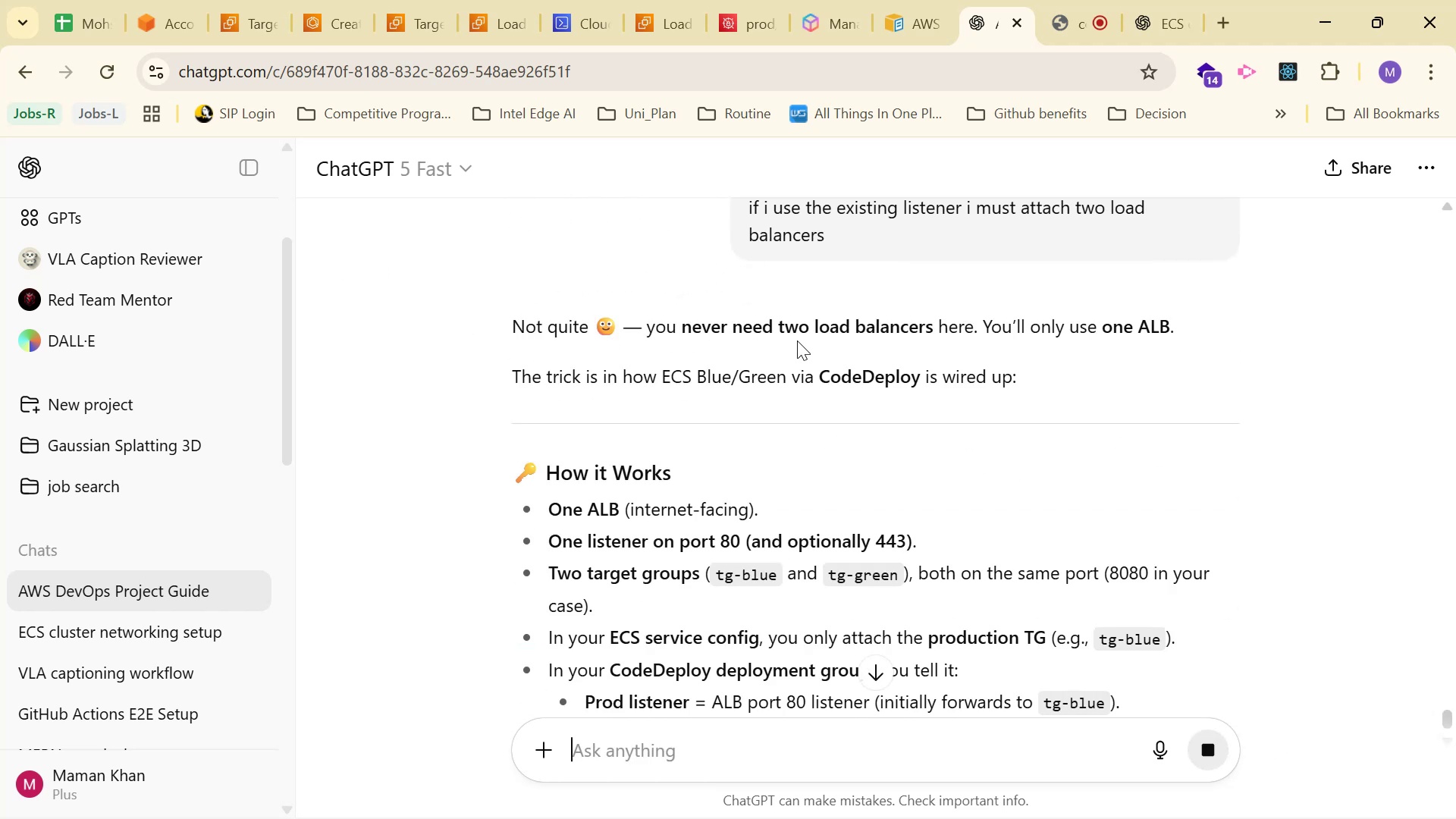 
scroll: coordinate [780, 378], scroll_direction: down, amount: 1.0
 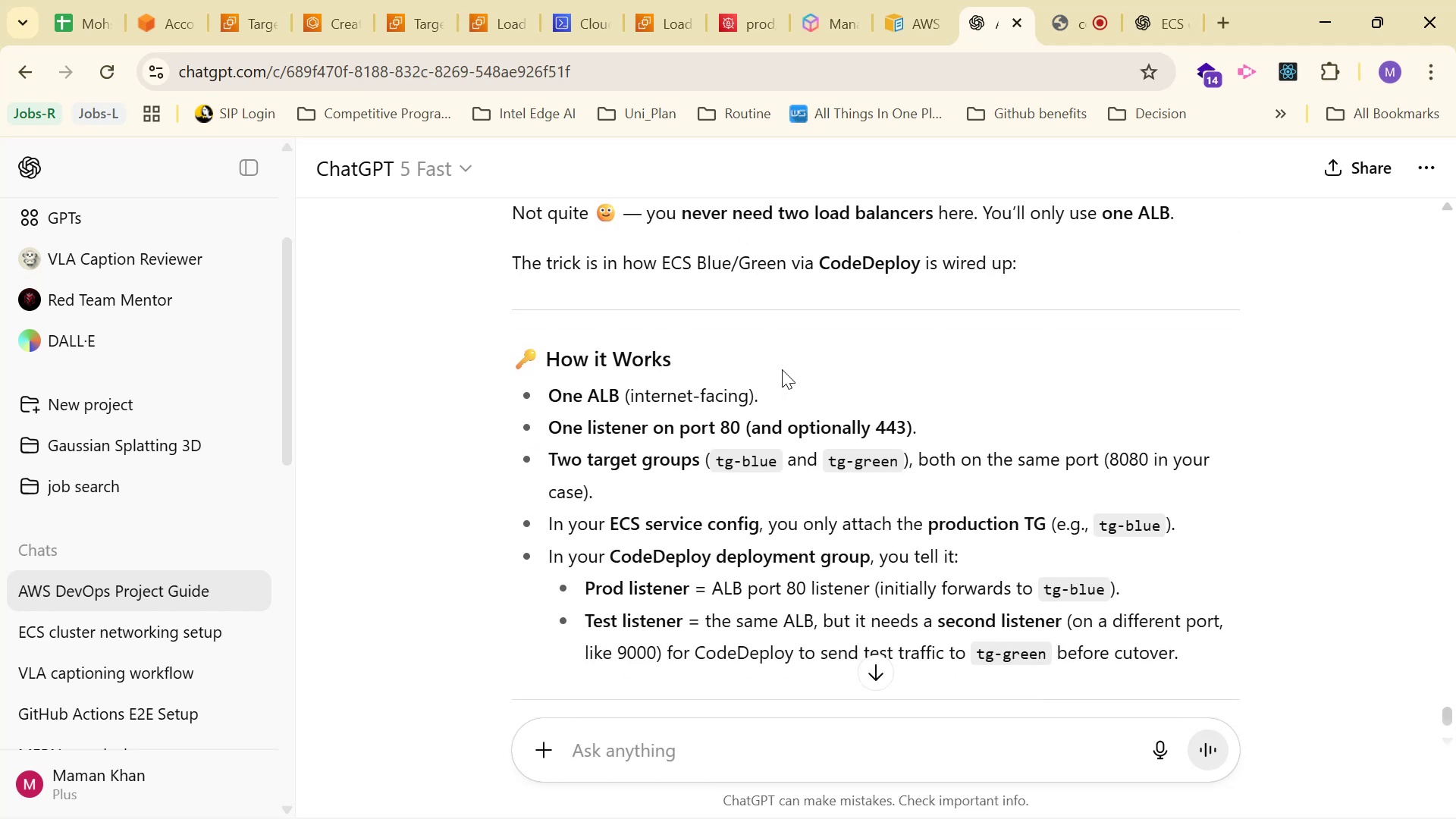 
wait(9.37)
 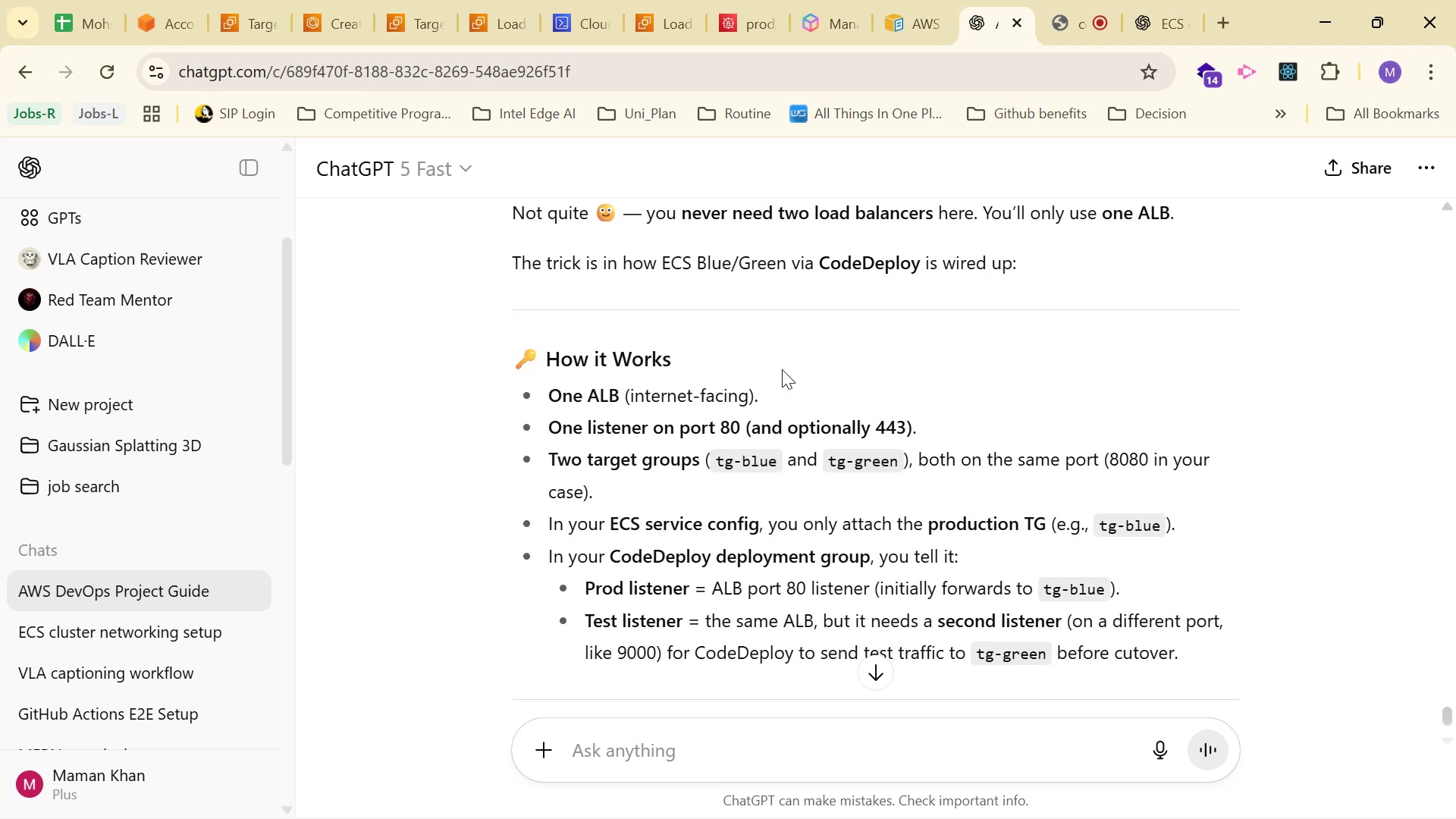 
scroll: coordinate [787, 369], scroll_direction: down, amount: 1.0
 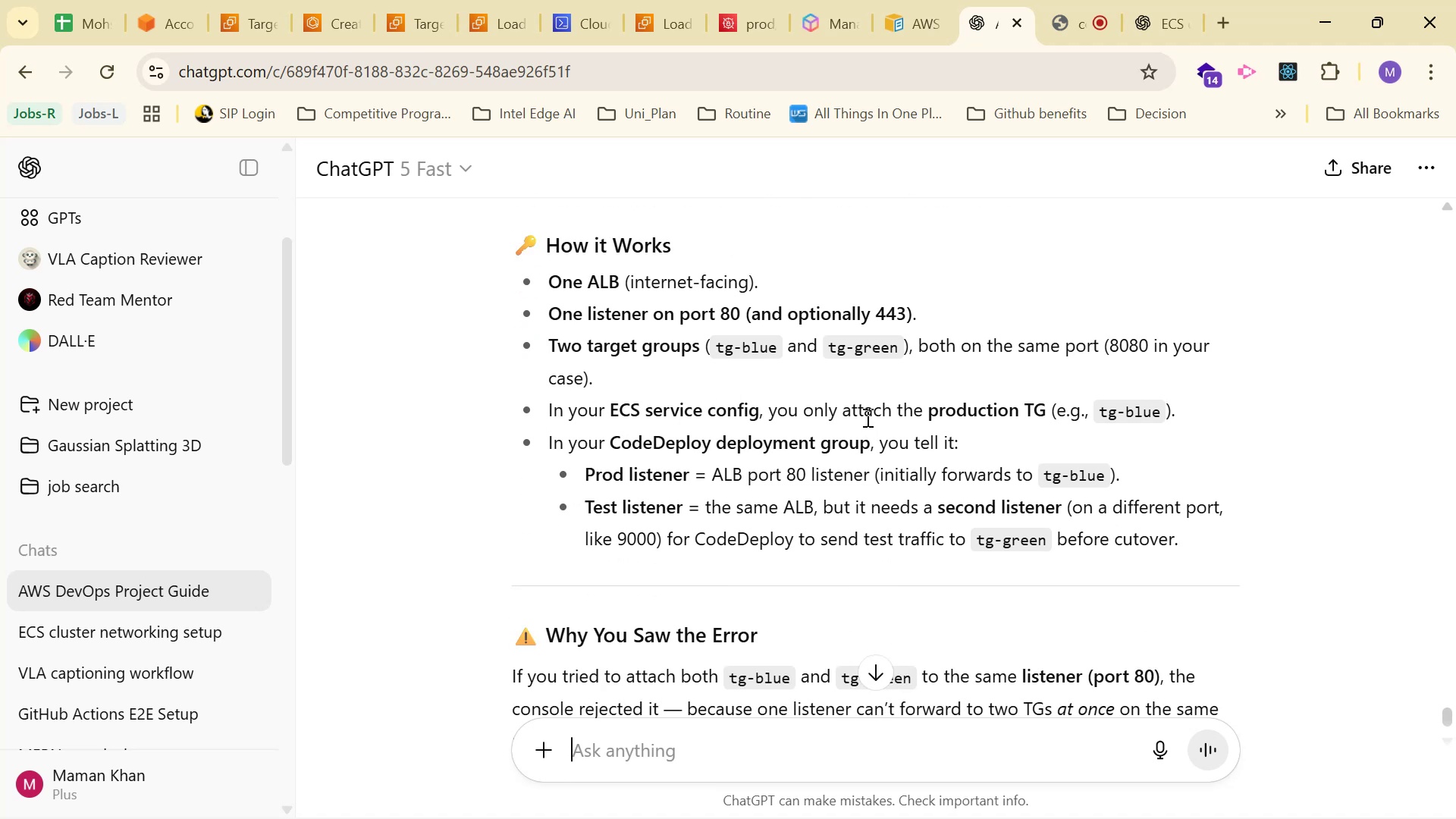 
wait(8.93)
 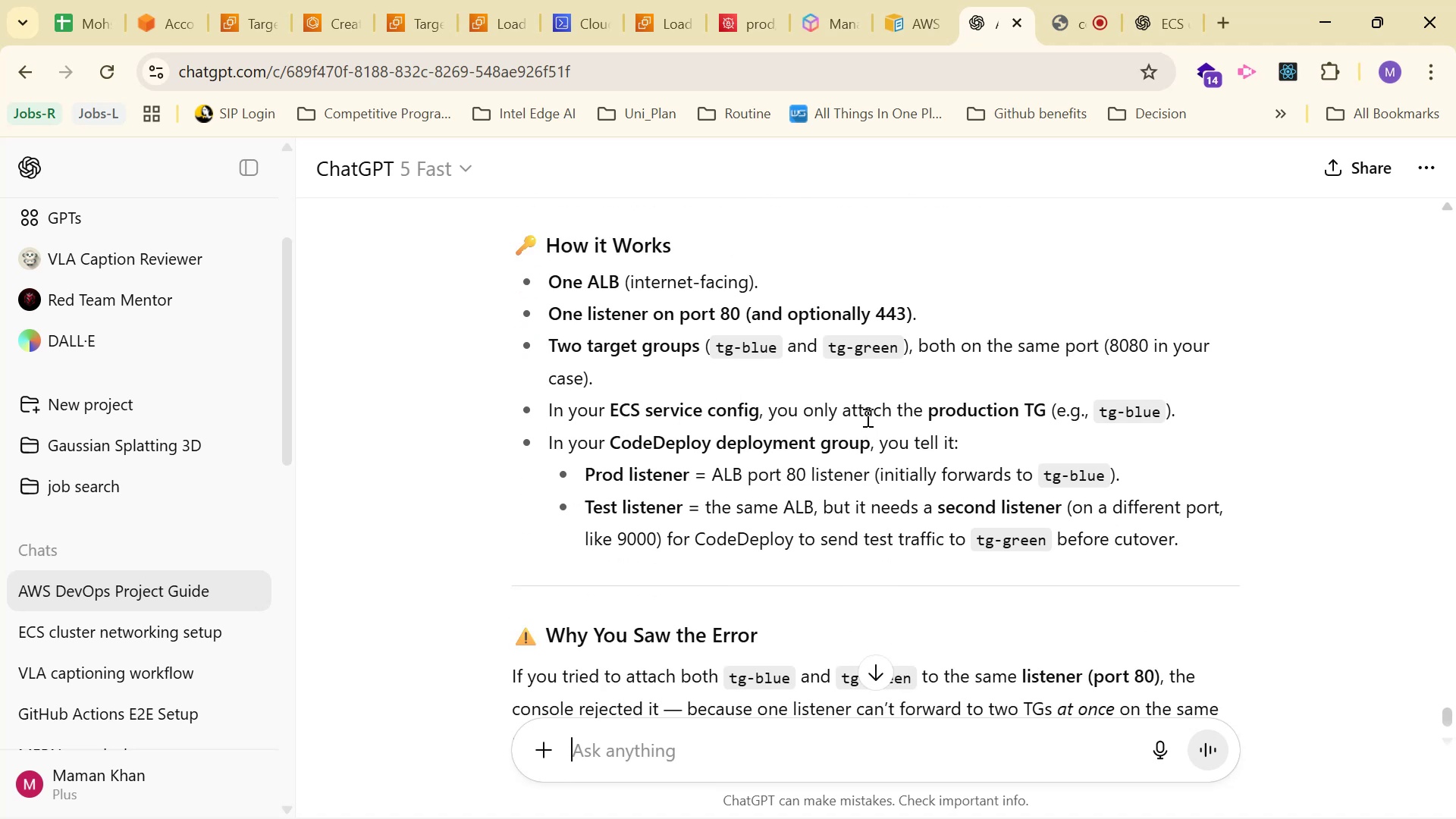 
left_click([764, 747])
 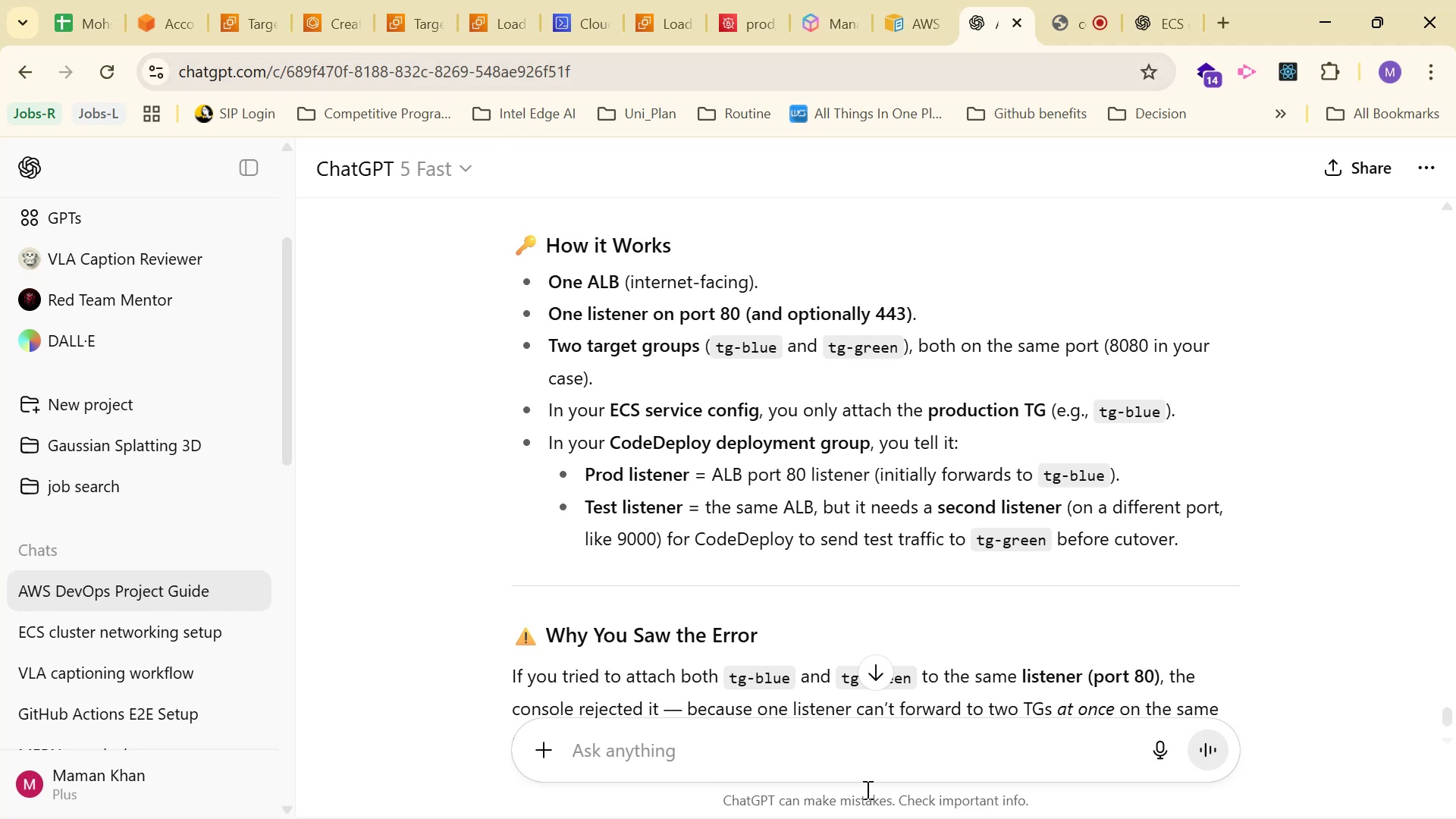 
type(noe)
key(Backspace)
type(wh)
key(Backspace)
type( while setup )
 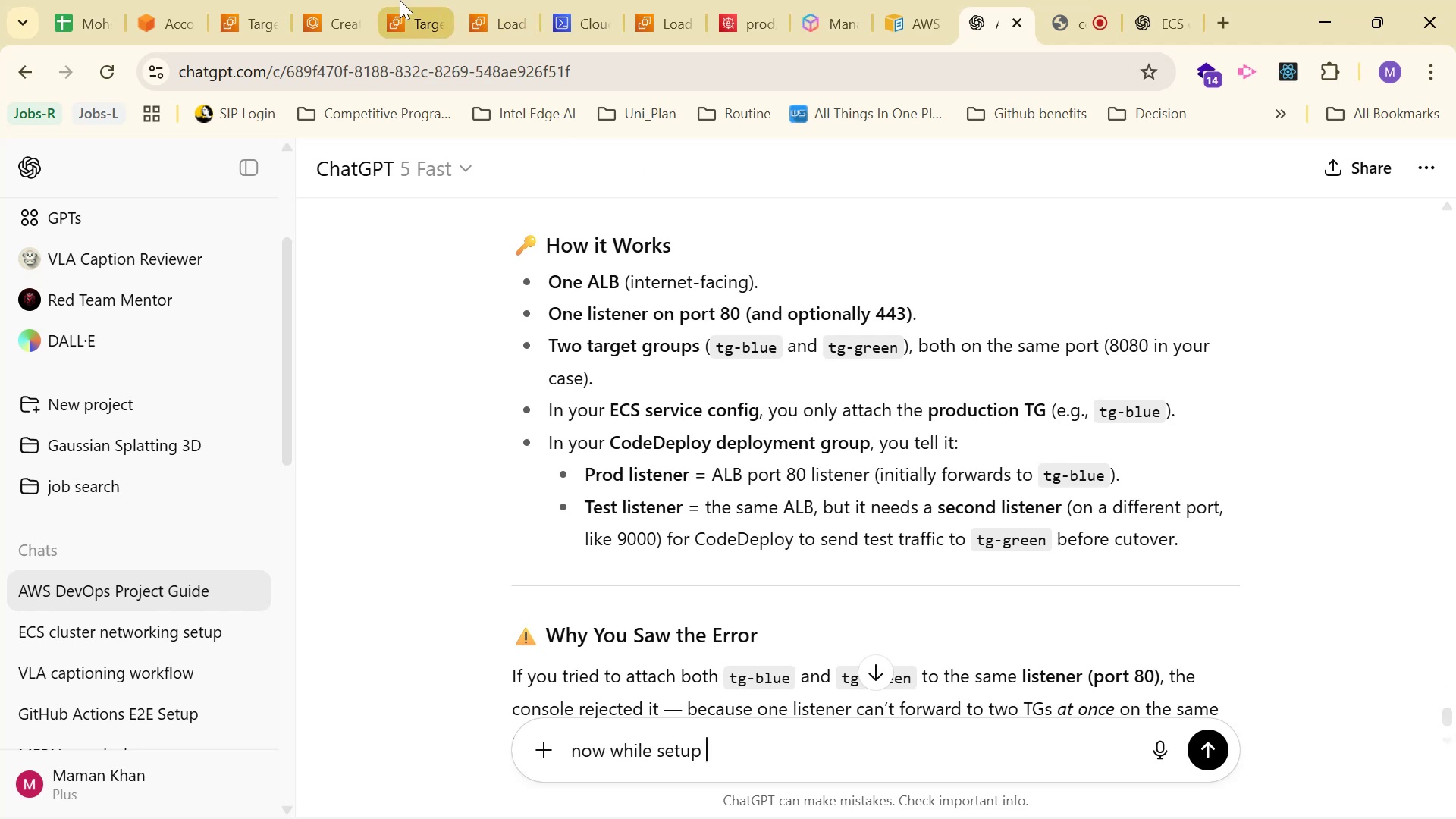 
left_click([354, 0])
 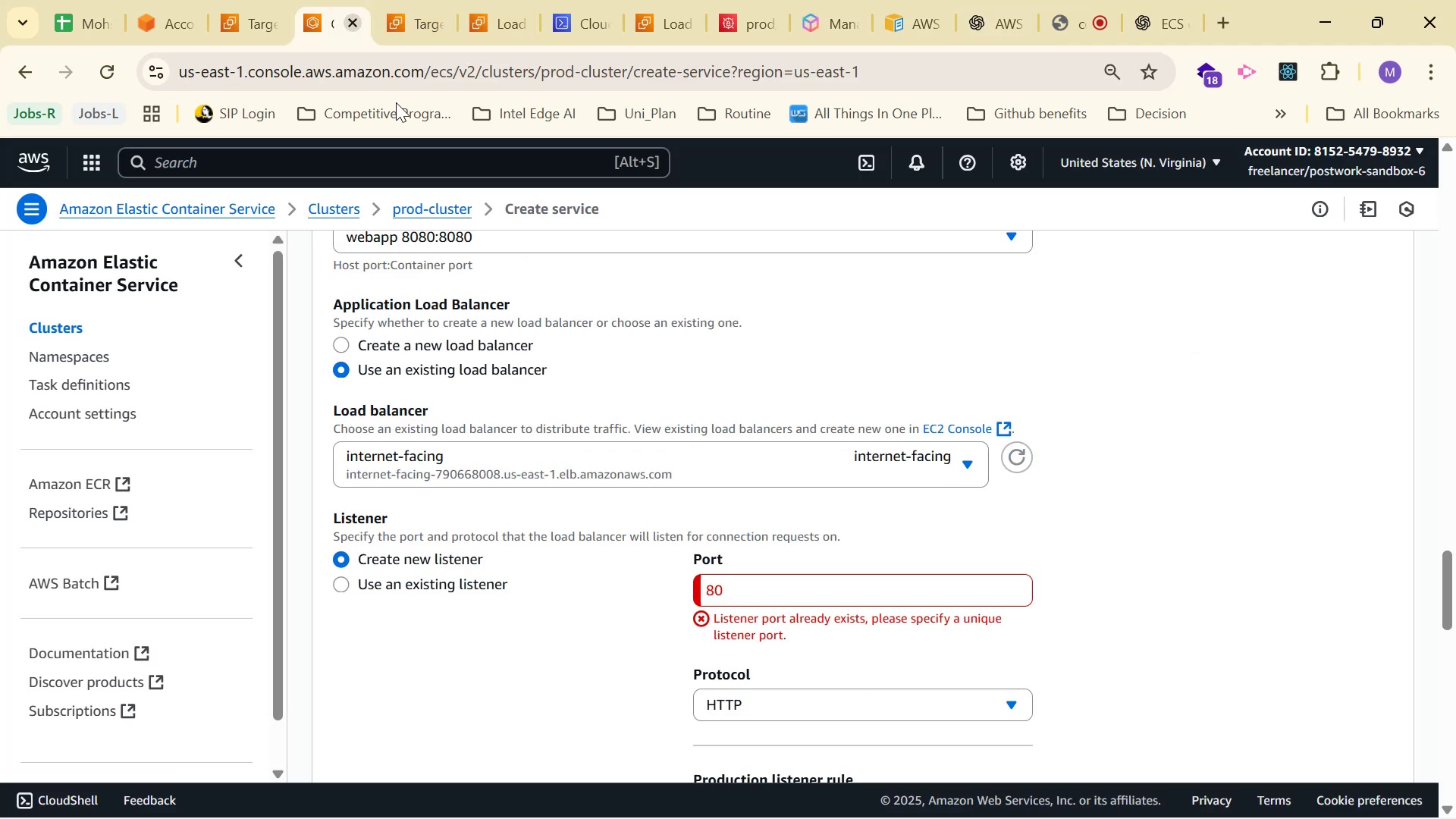 
scroll: coordinate [572, 325], scroll_direction: down, amount: 1.0
 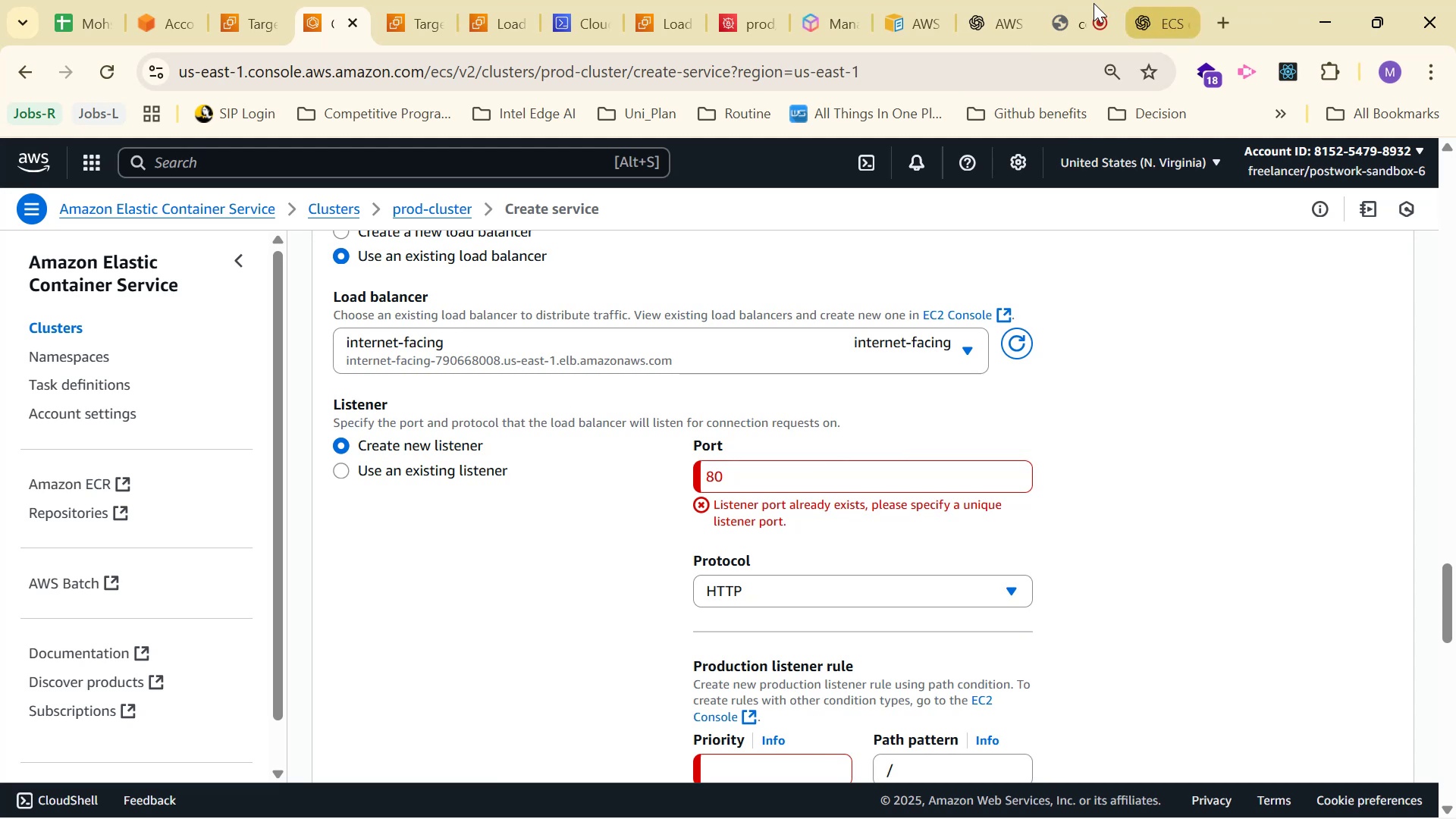 
left_click([1000, 5])
 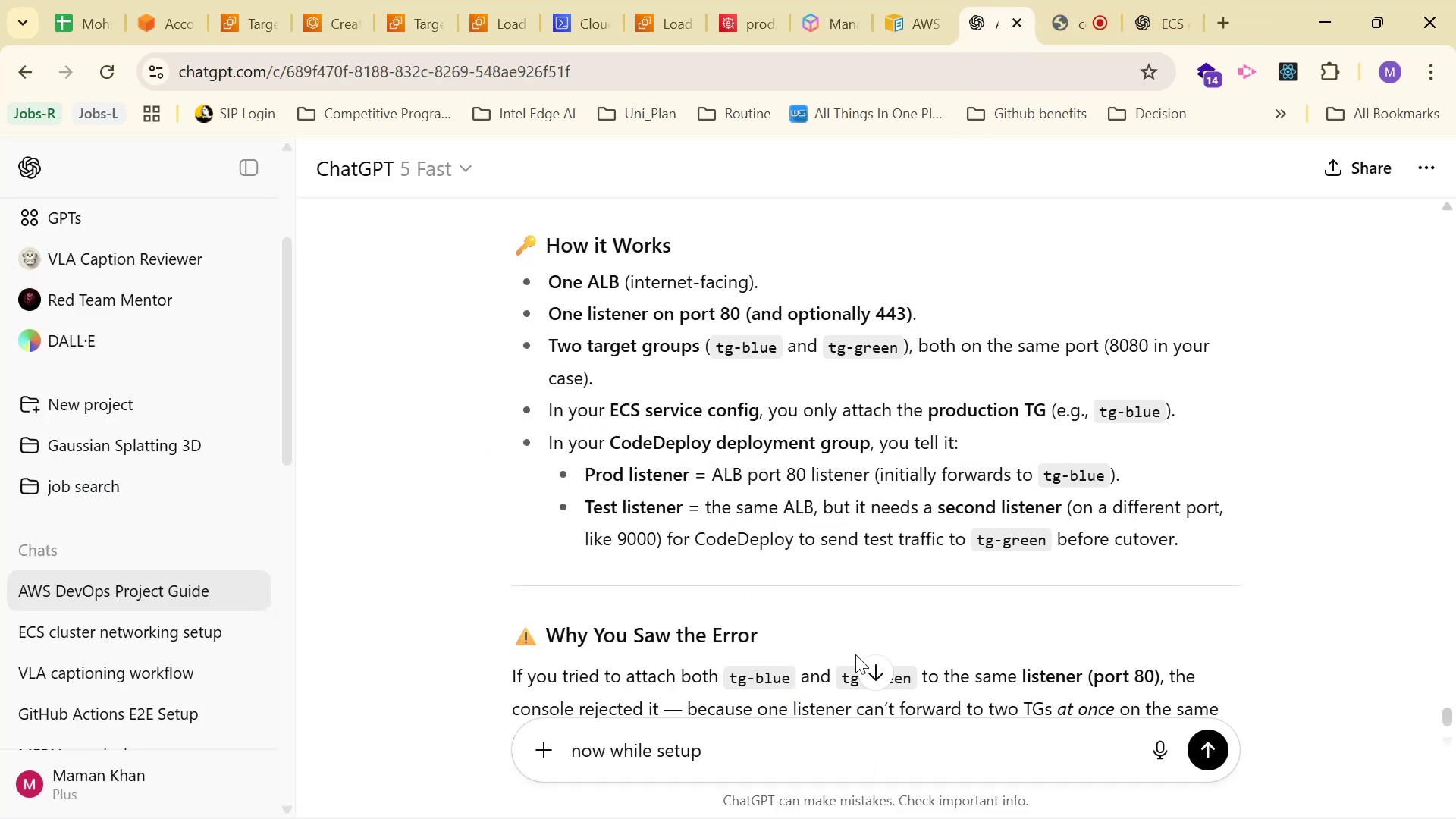 
type(ecs servc)
key(Backspace)
type(ice i got this )
 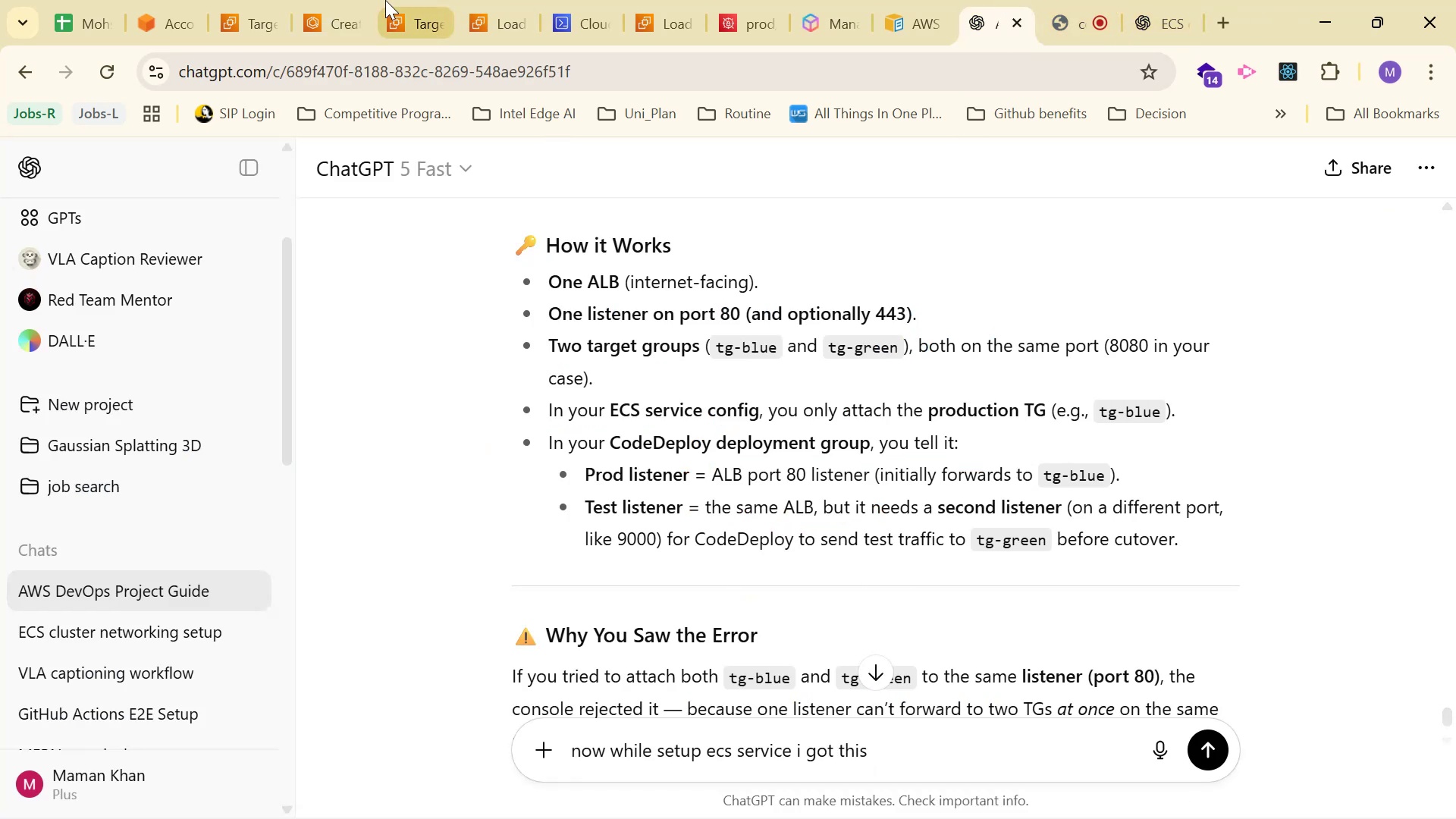 
left_click([394, 0])
 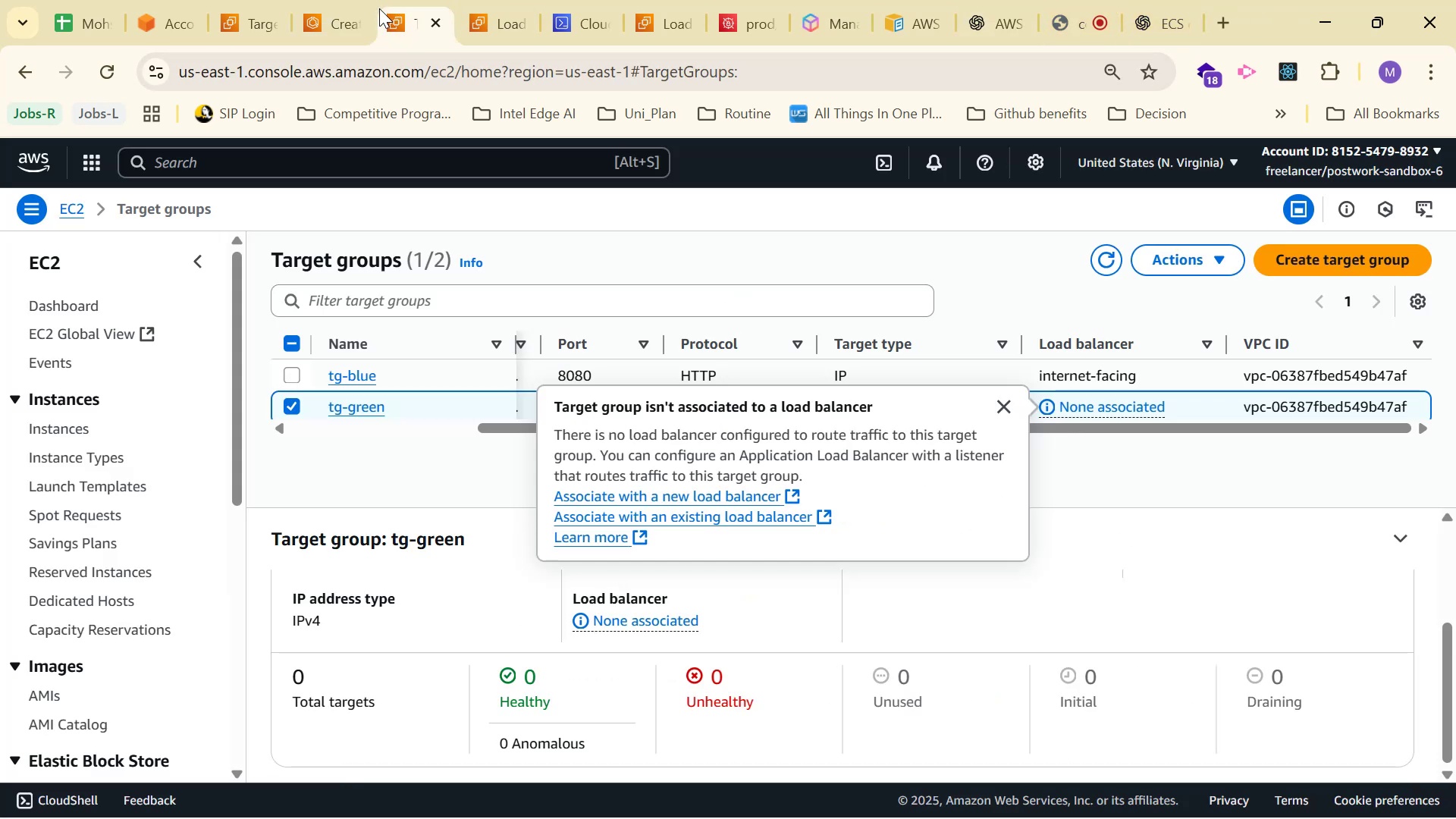 
left_click([343, 0])
 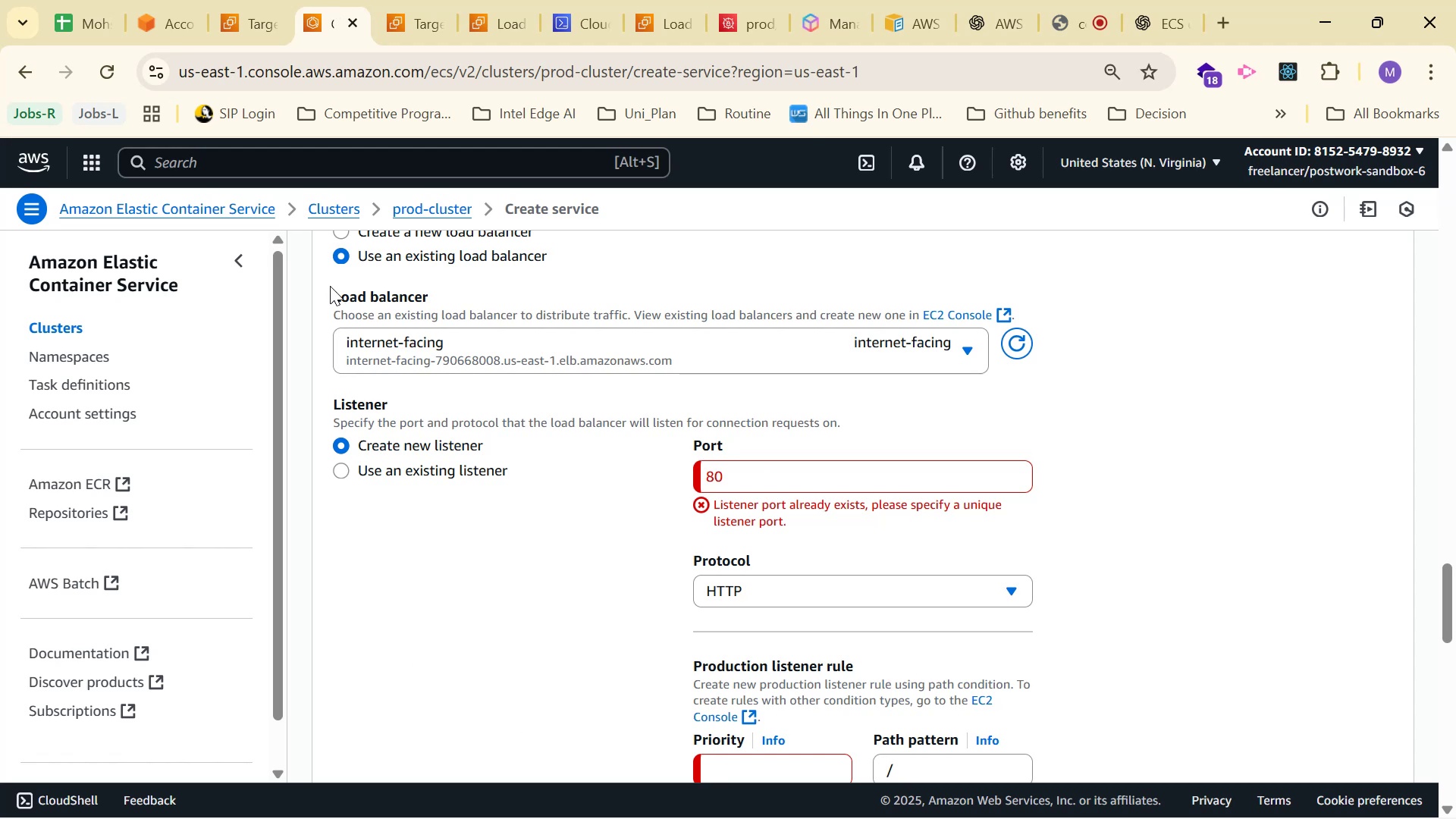 
left_click_drag(start_coordinate=[325, 293], to_coordinate=[946, 626])
 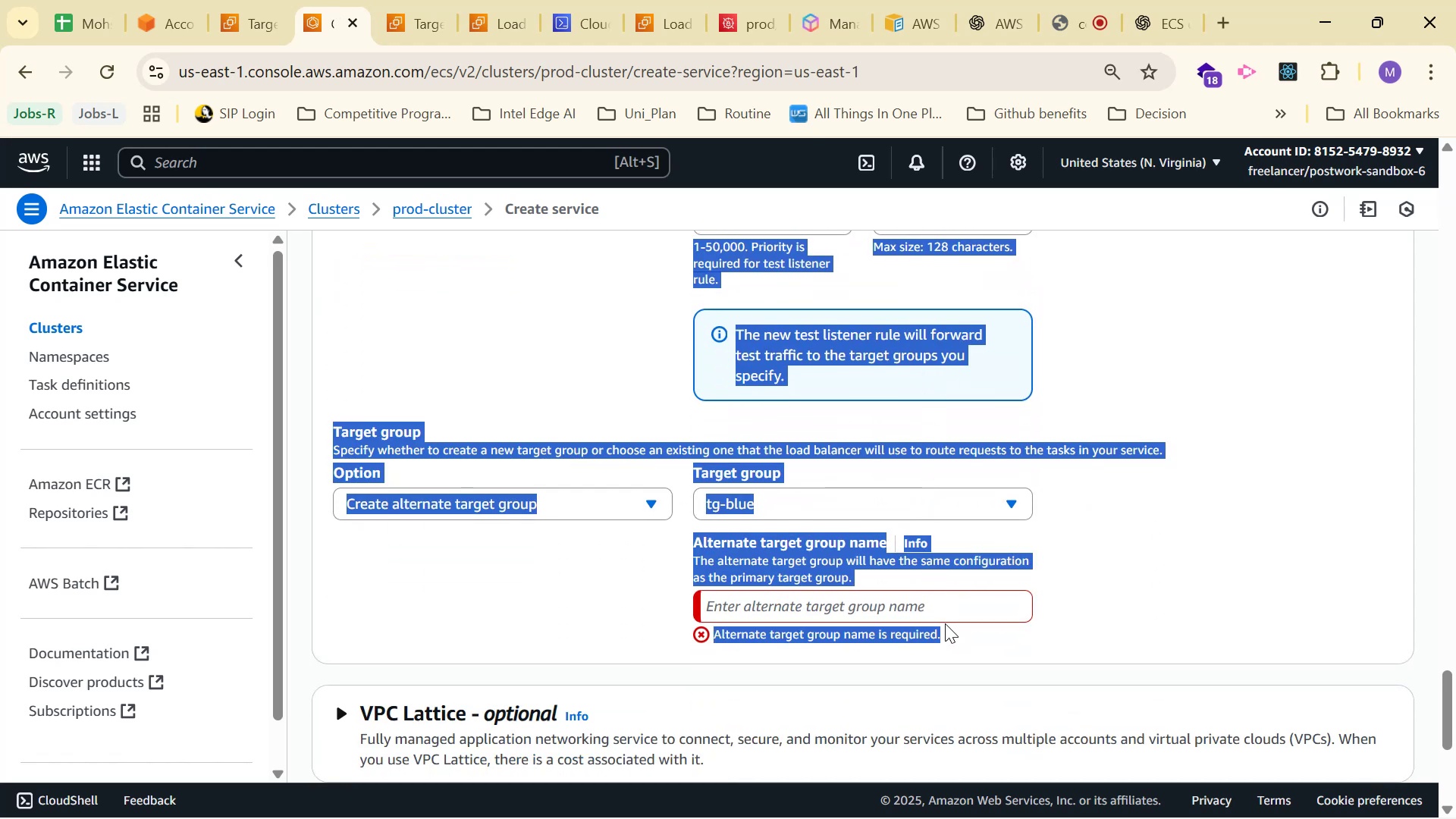 
scroll: coordinate [926, 605], scroll_direction: down, amount: 8.0
 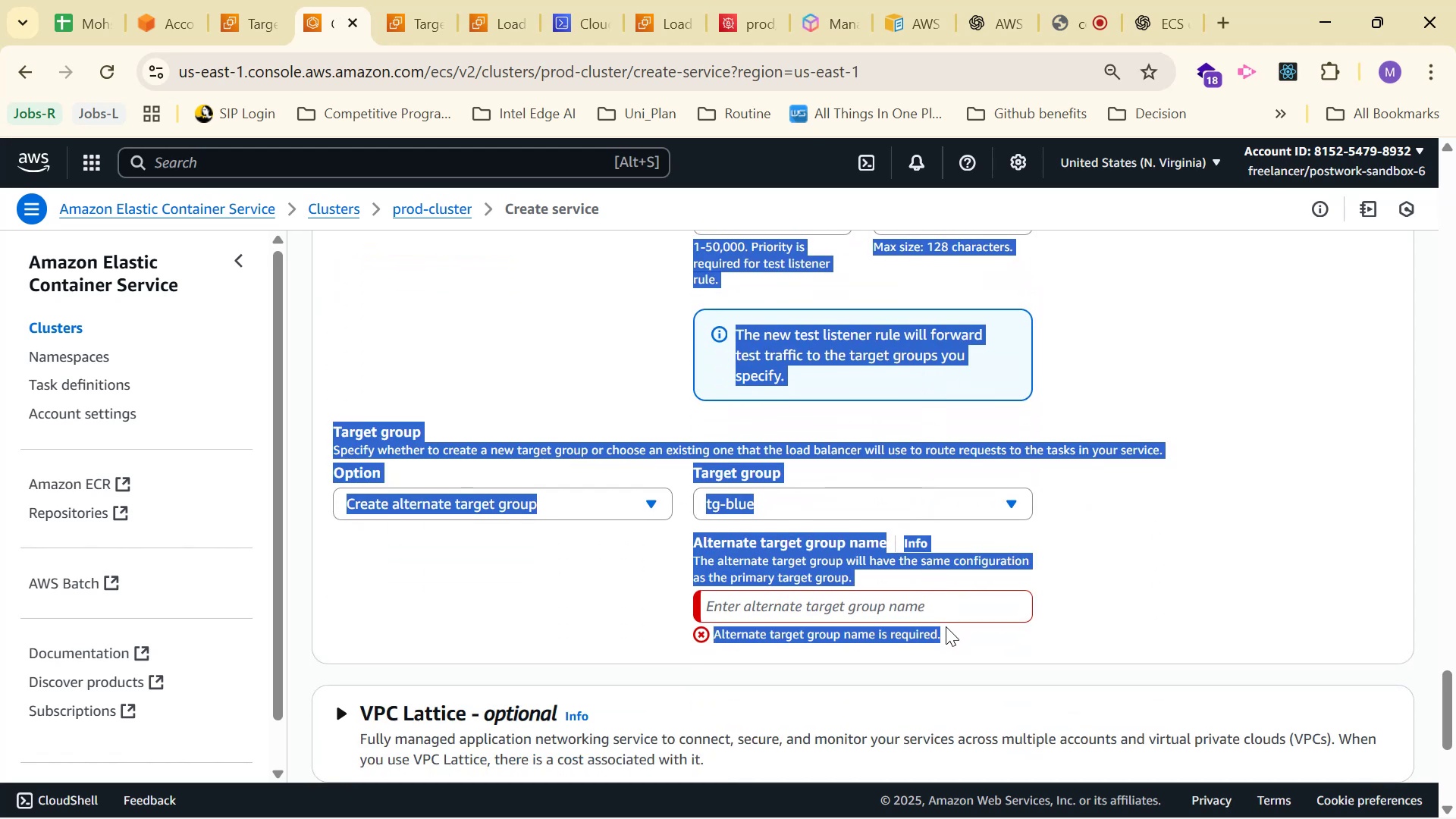 
key(Control+C)
 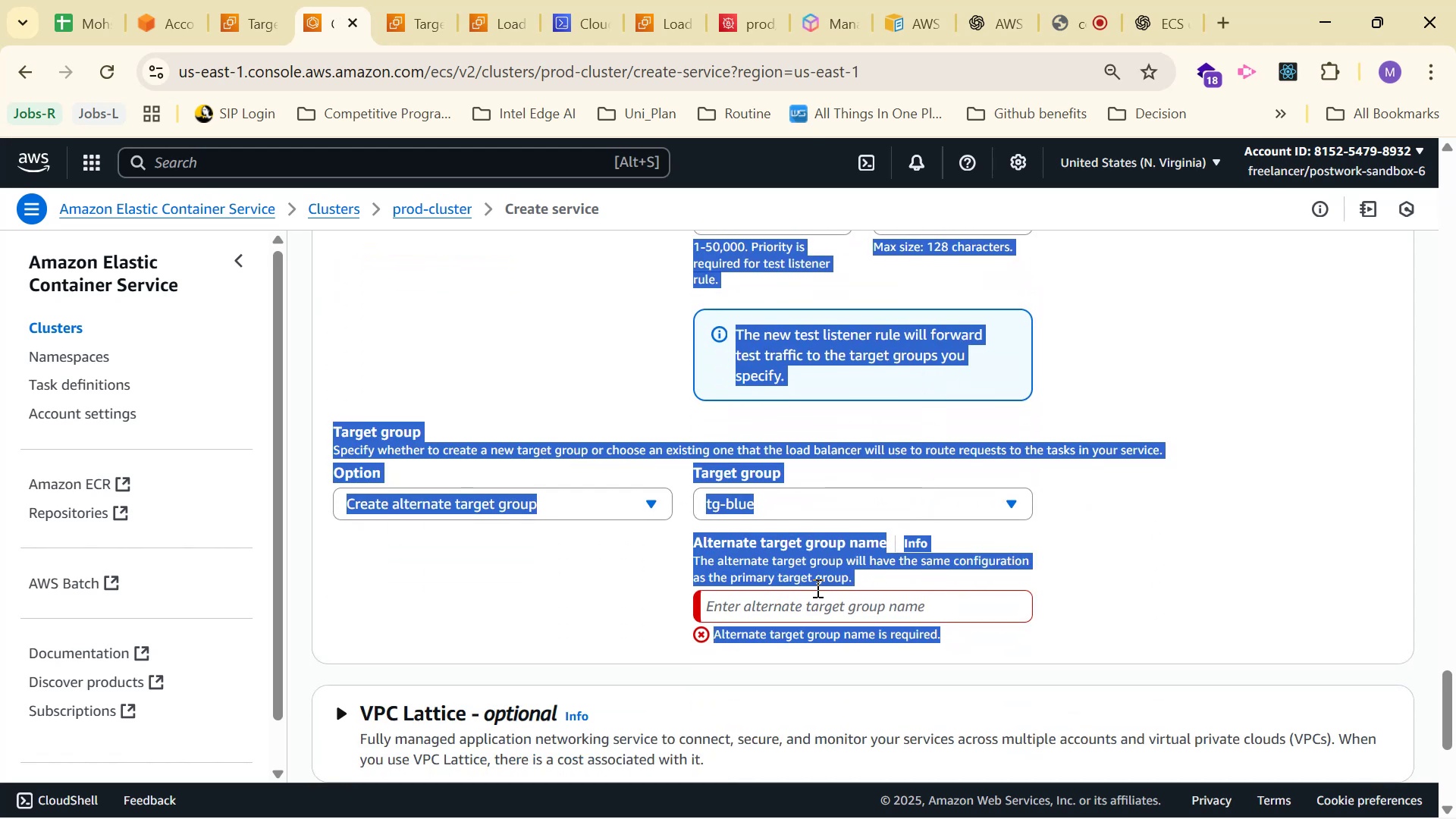 
key(Control+C)
 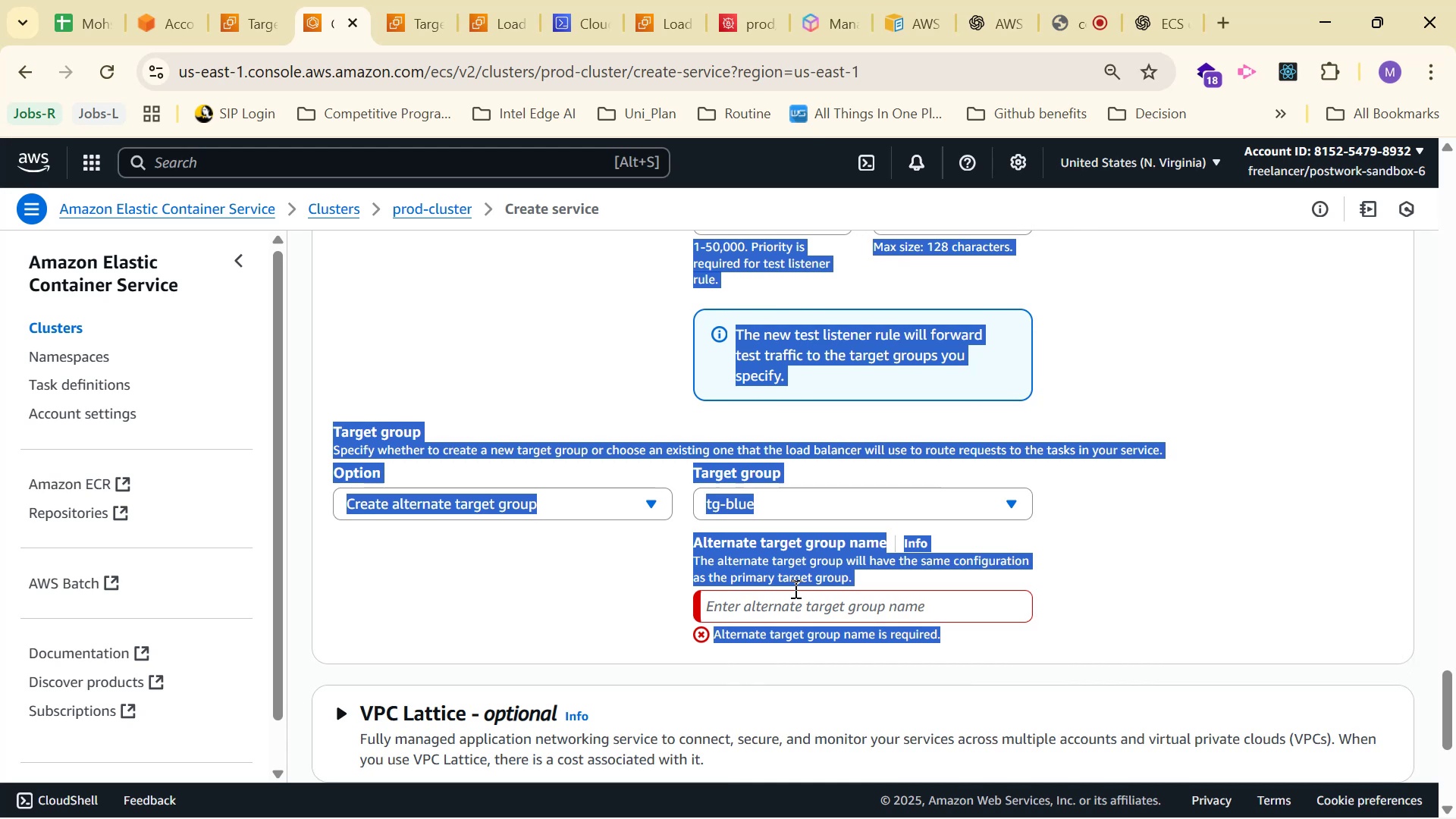 
key(Control+C)
 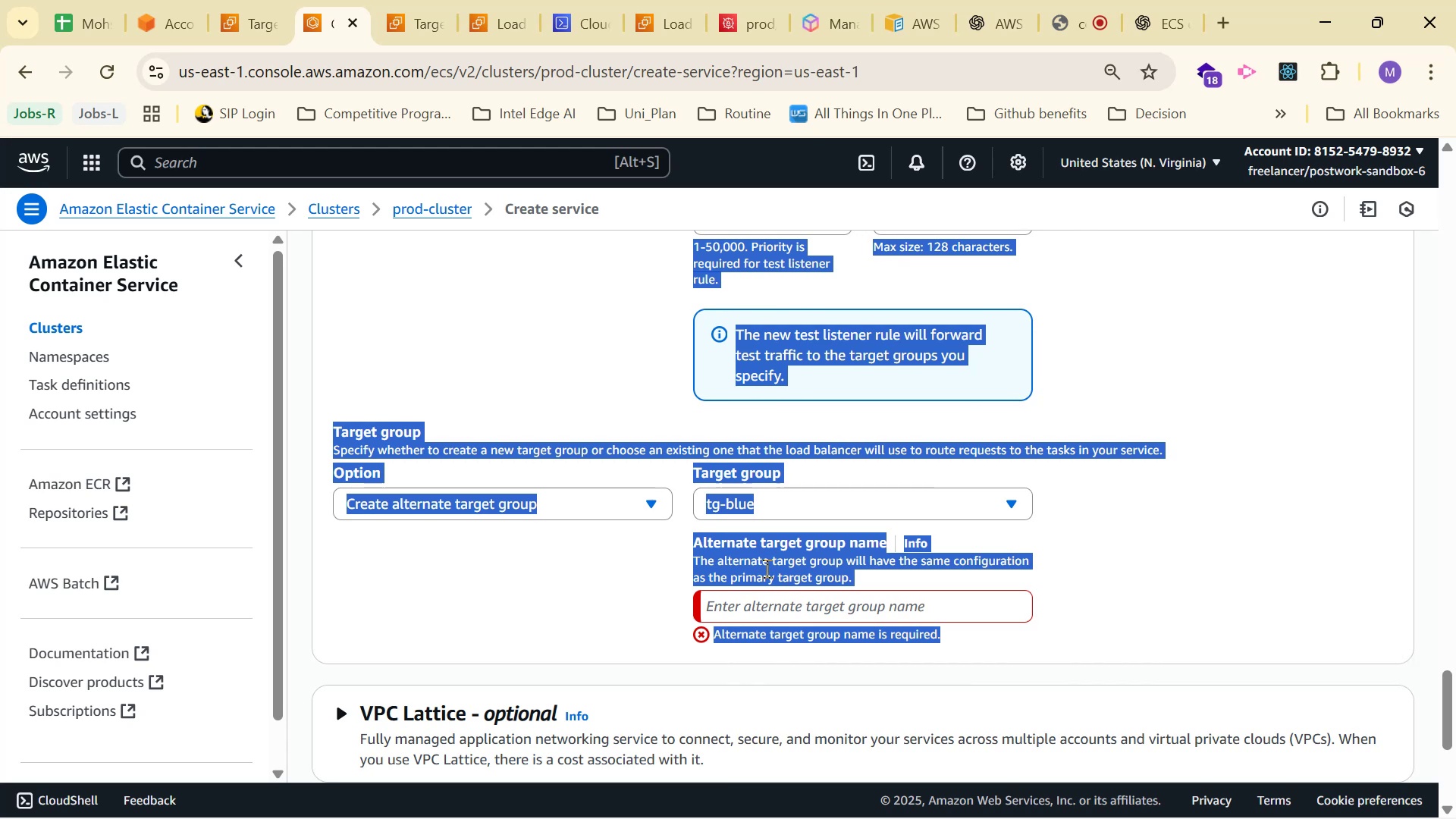 
key(Control+C)
 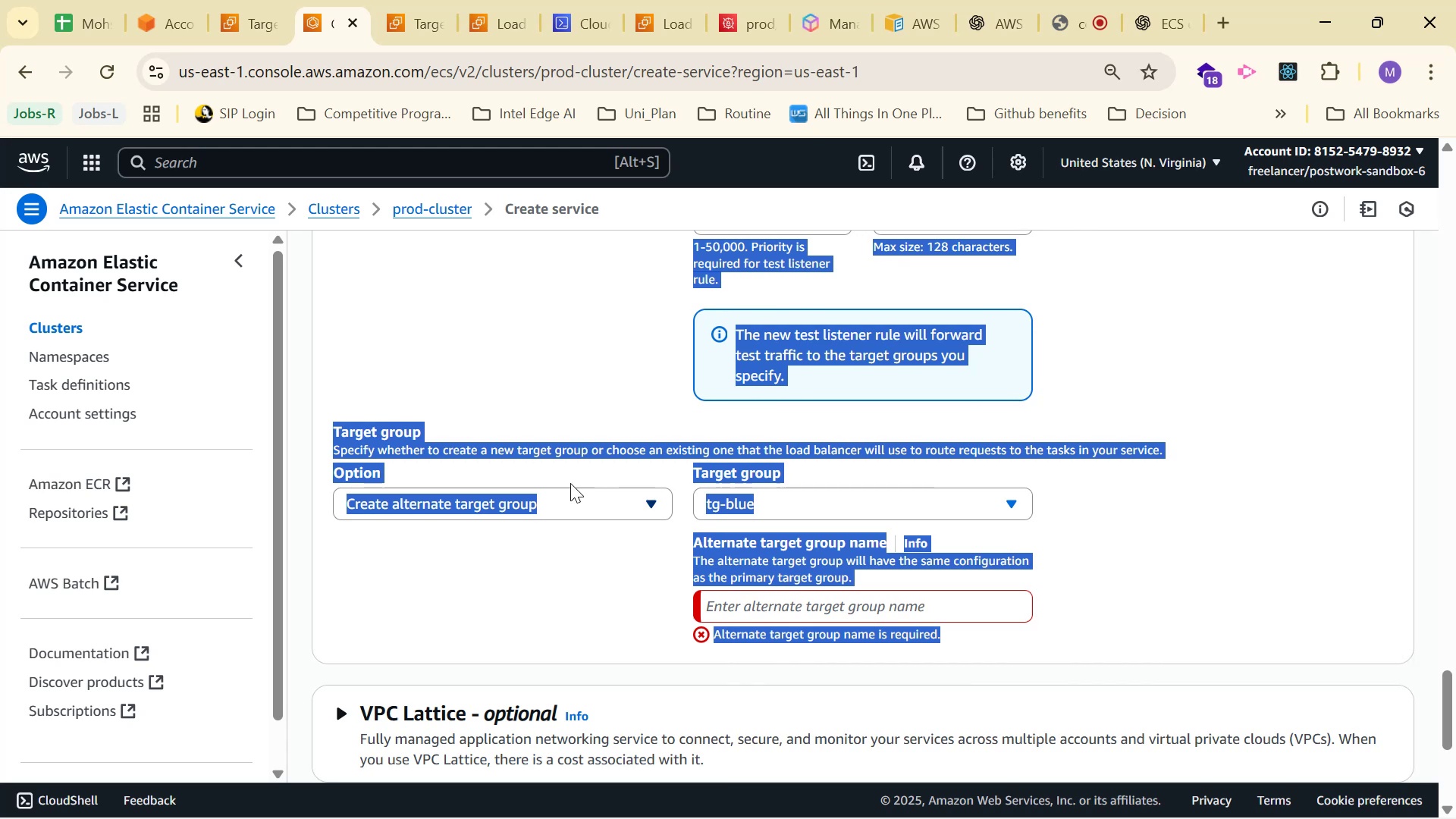 
key(Control+C)
 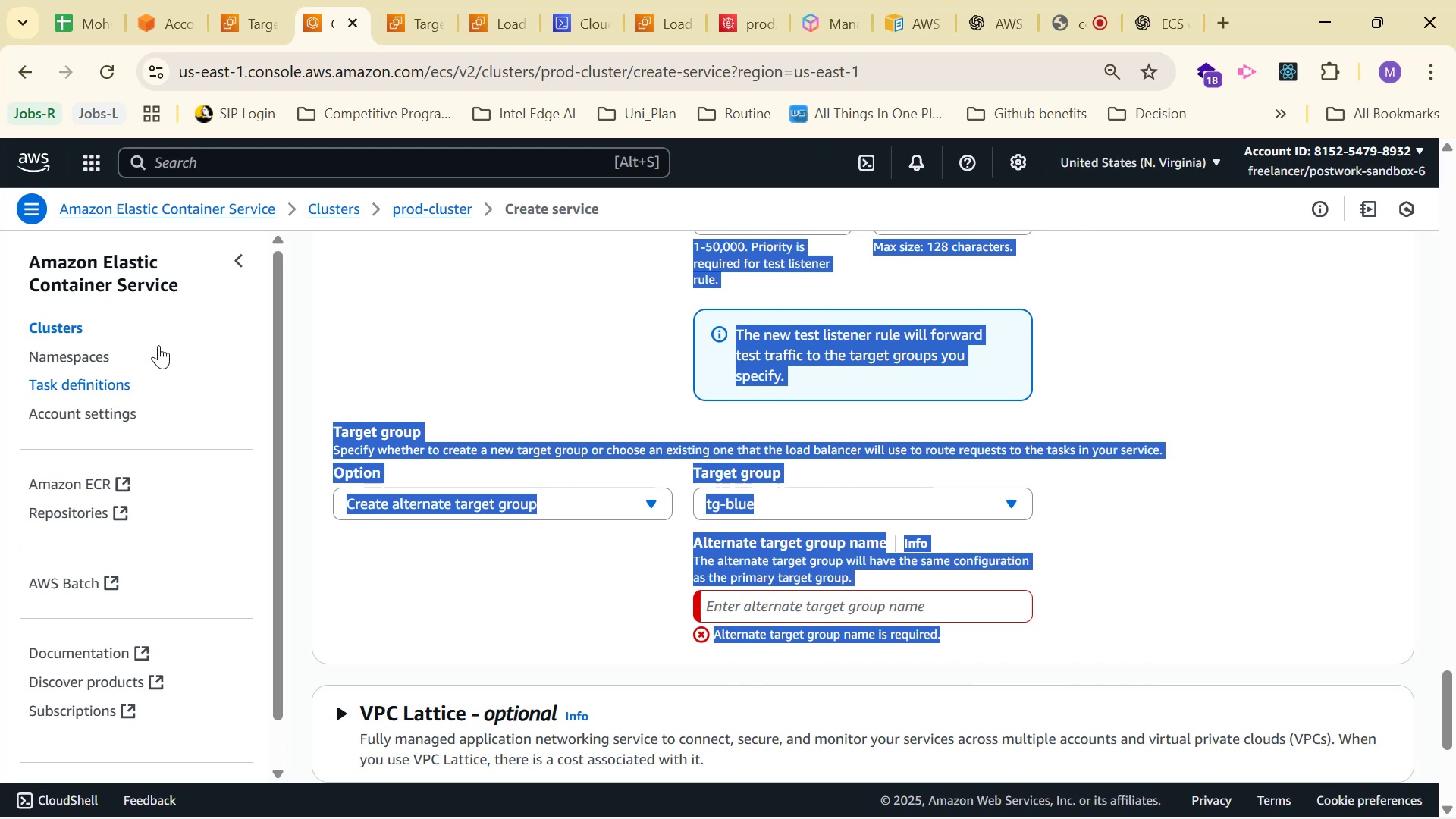 
key(Control+C)
 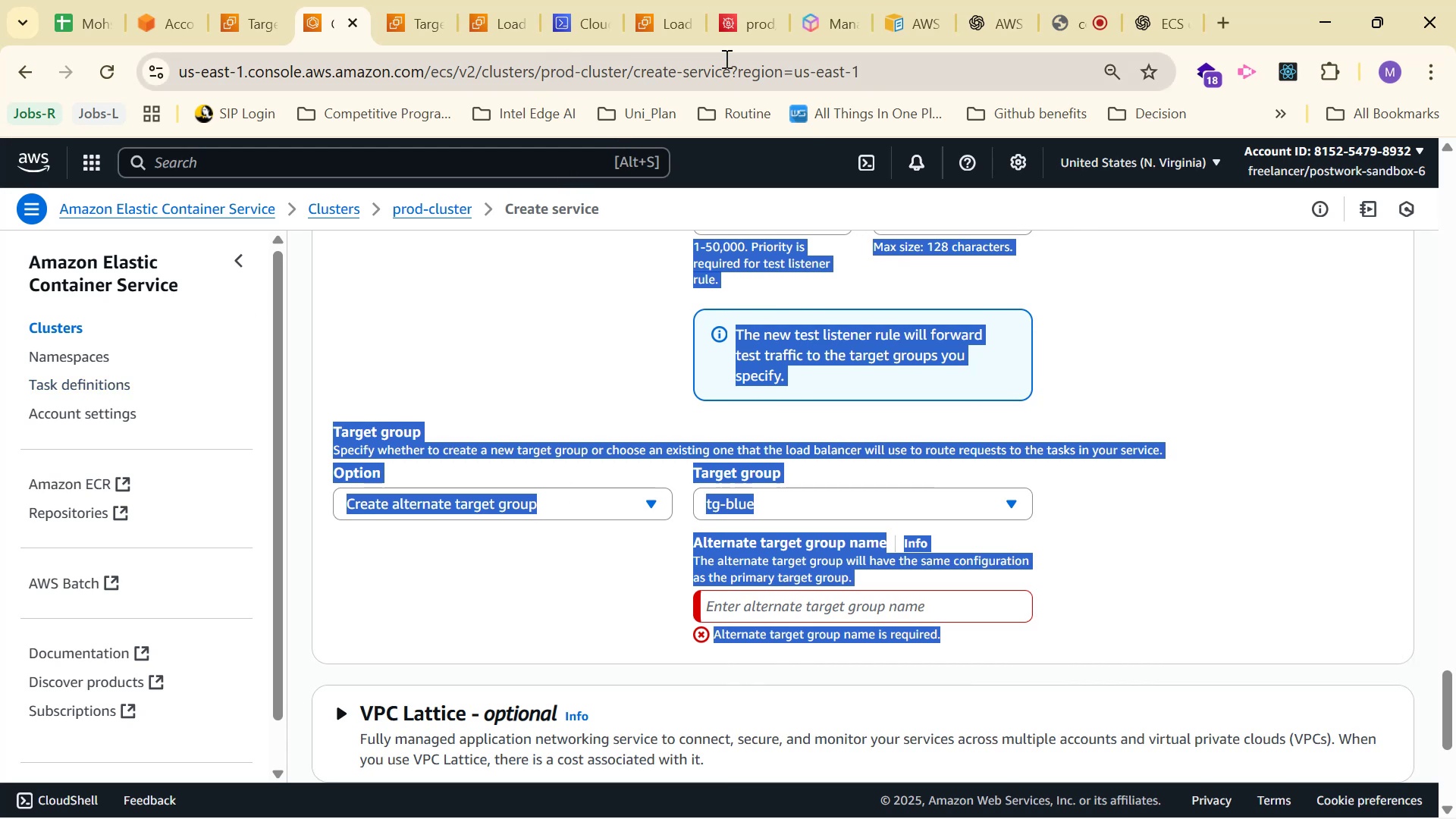 
key(Control+ControlLeft)
 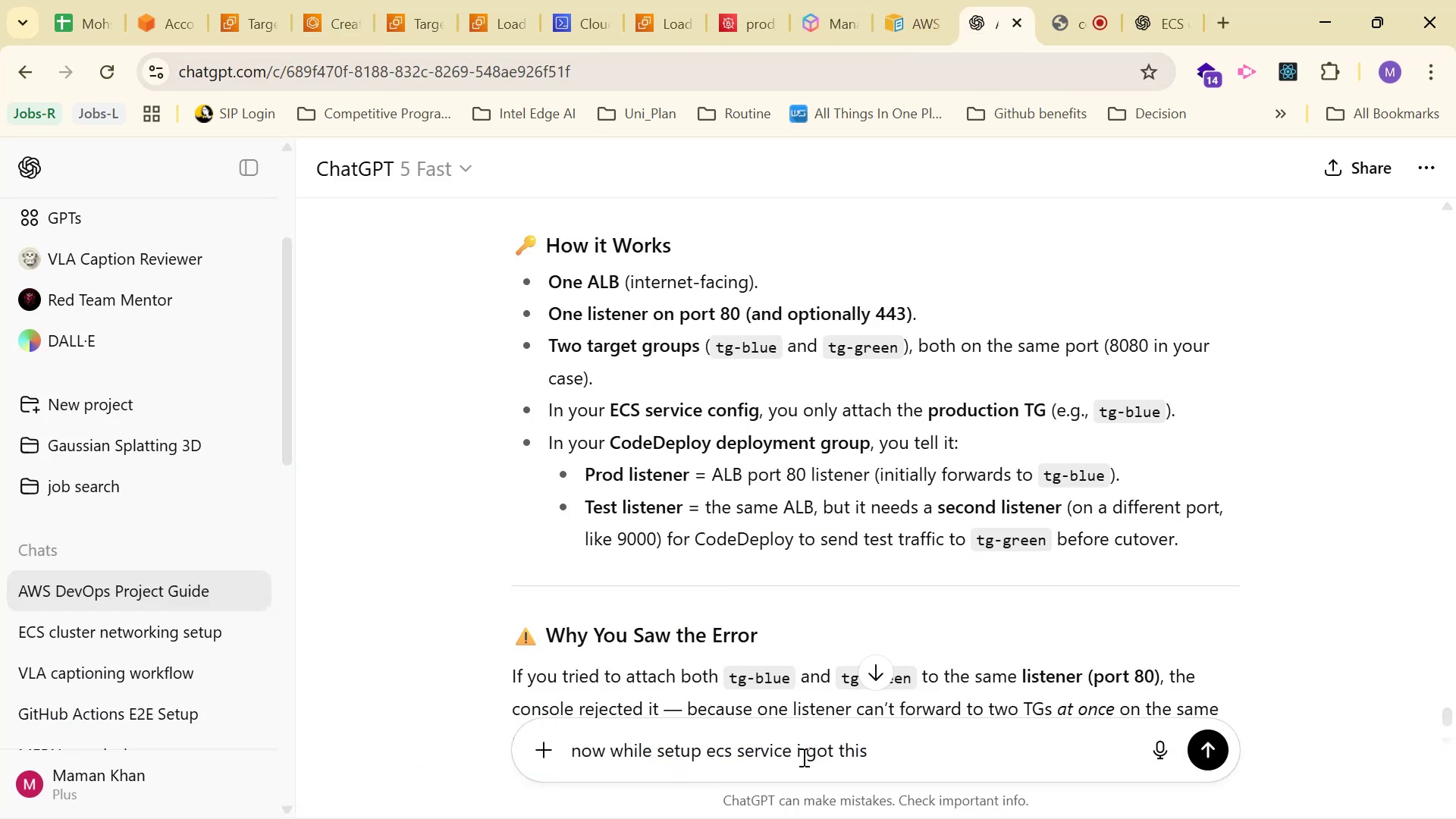 
key(Control+V)
 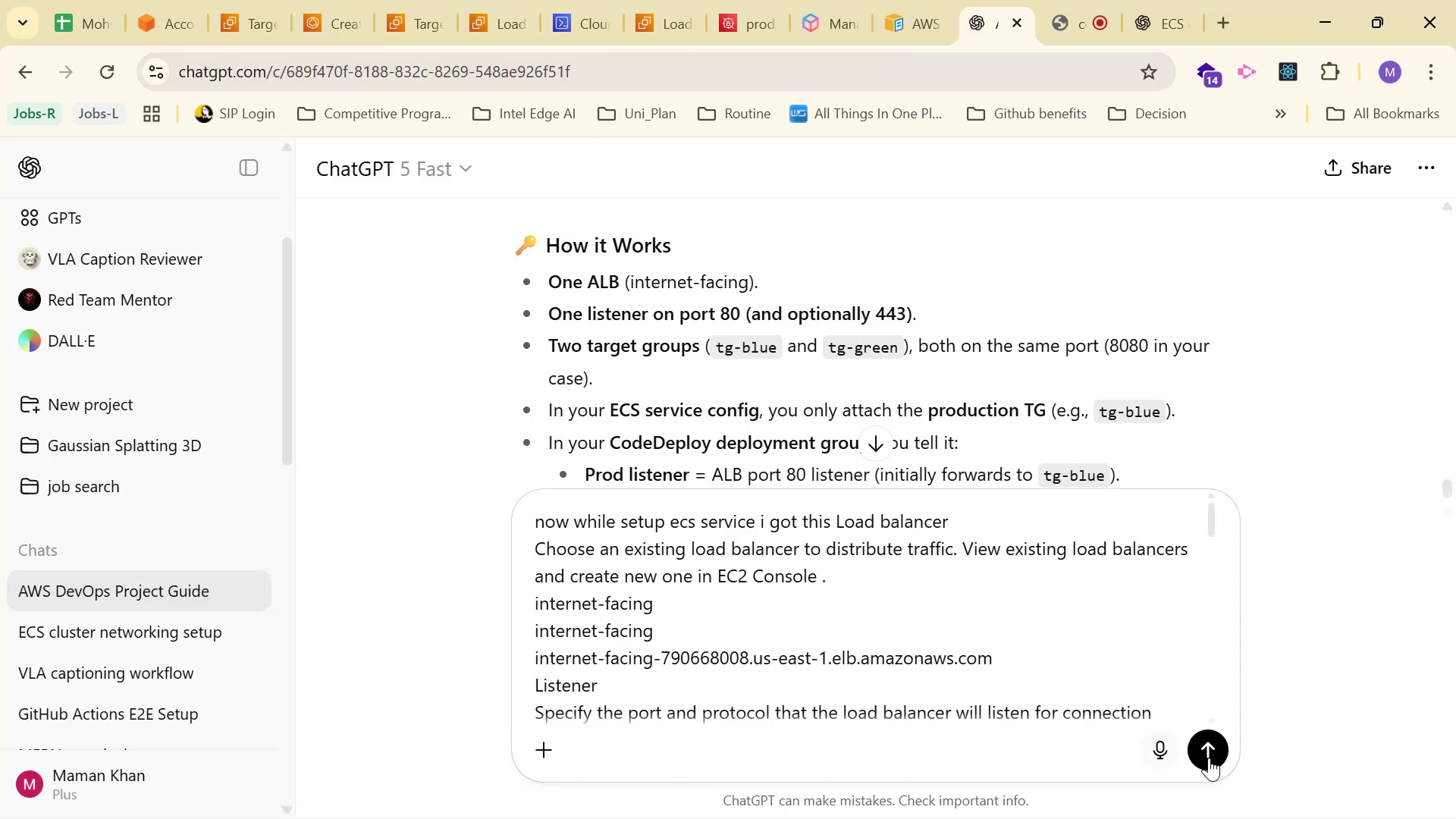 
left_click([1213, 751])
 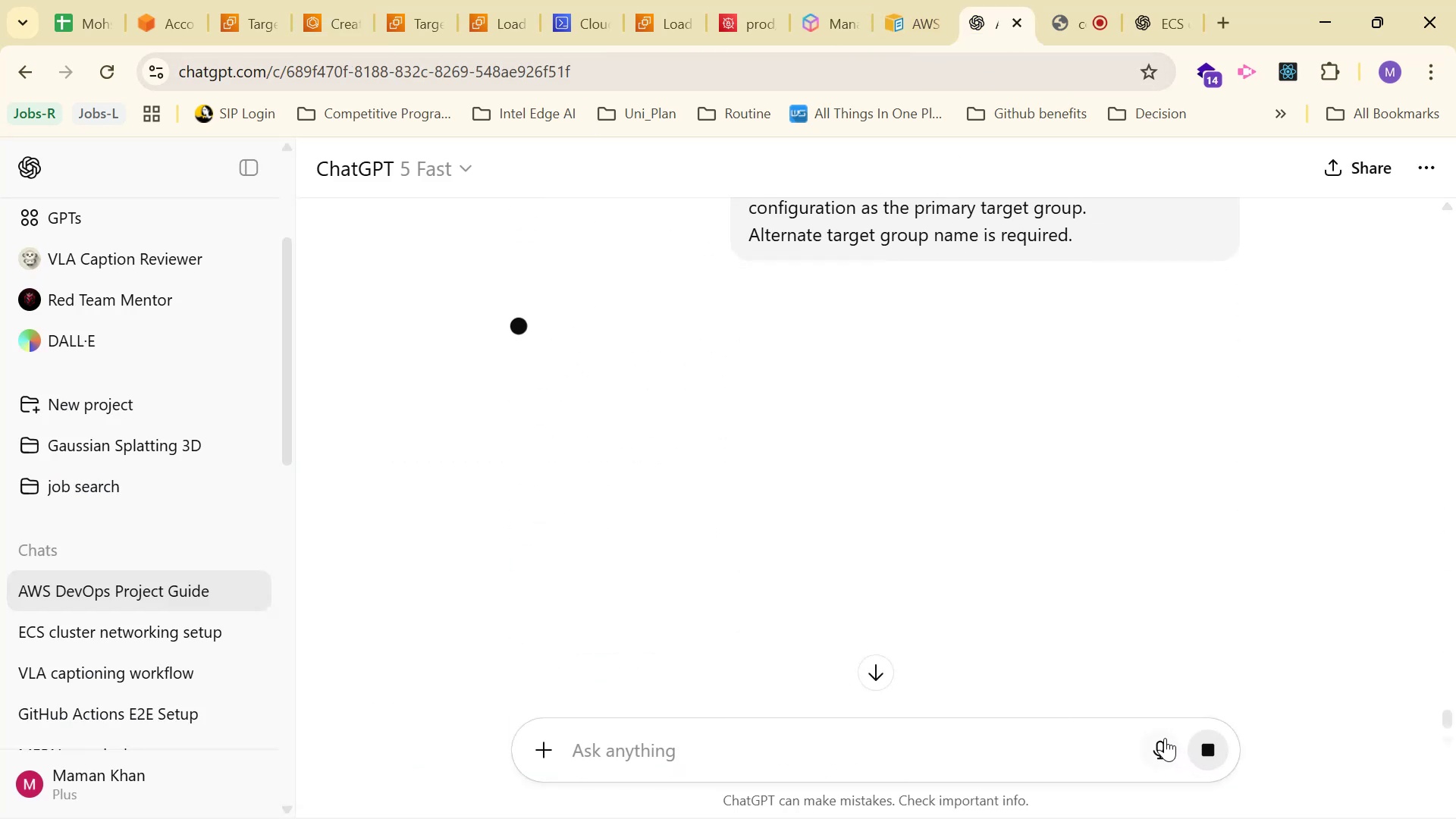 
wait(8.9)
 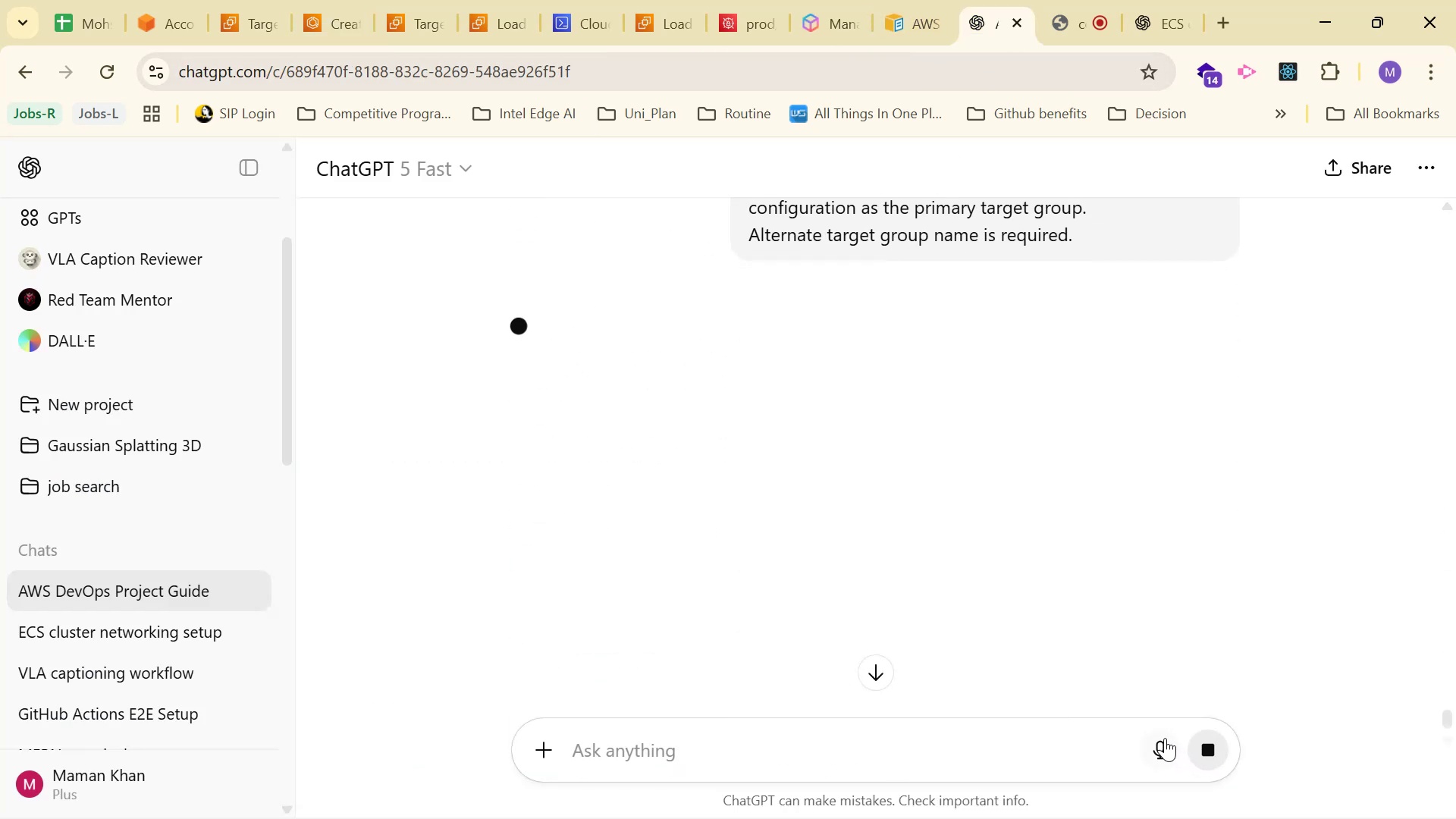 
scroll: coordinate [1113, 388], scroll_direction: down, amount: 6.0
 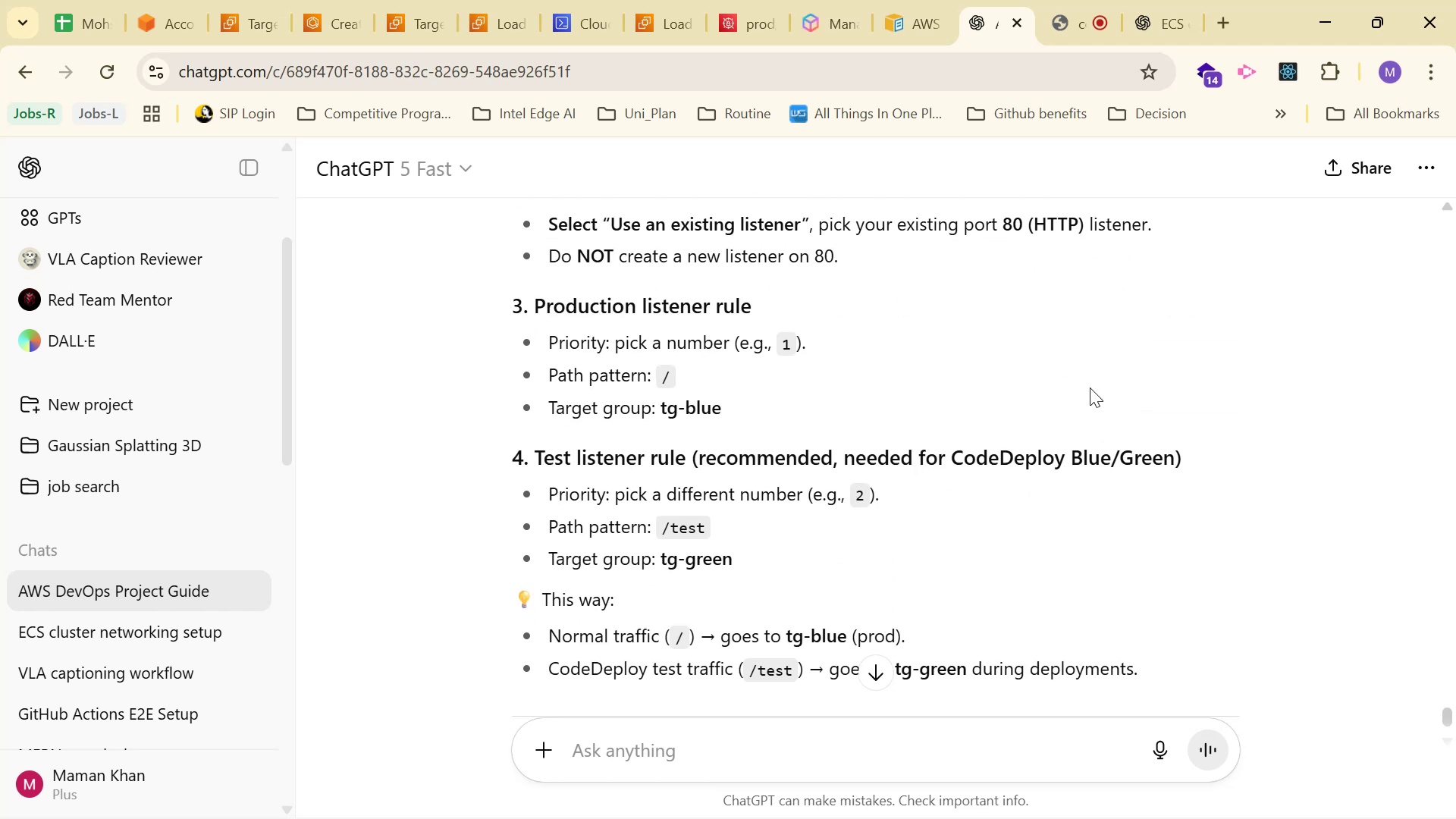 
scroll: coordinate [1090, 388], scroll_direction: up, amount: 1.0
 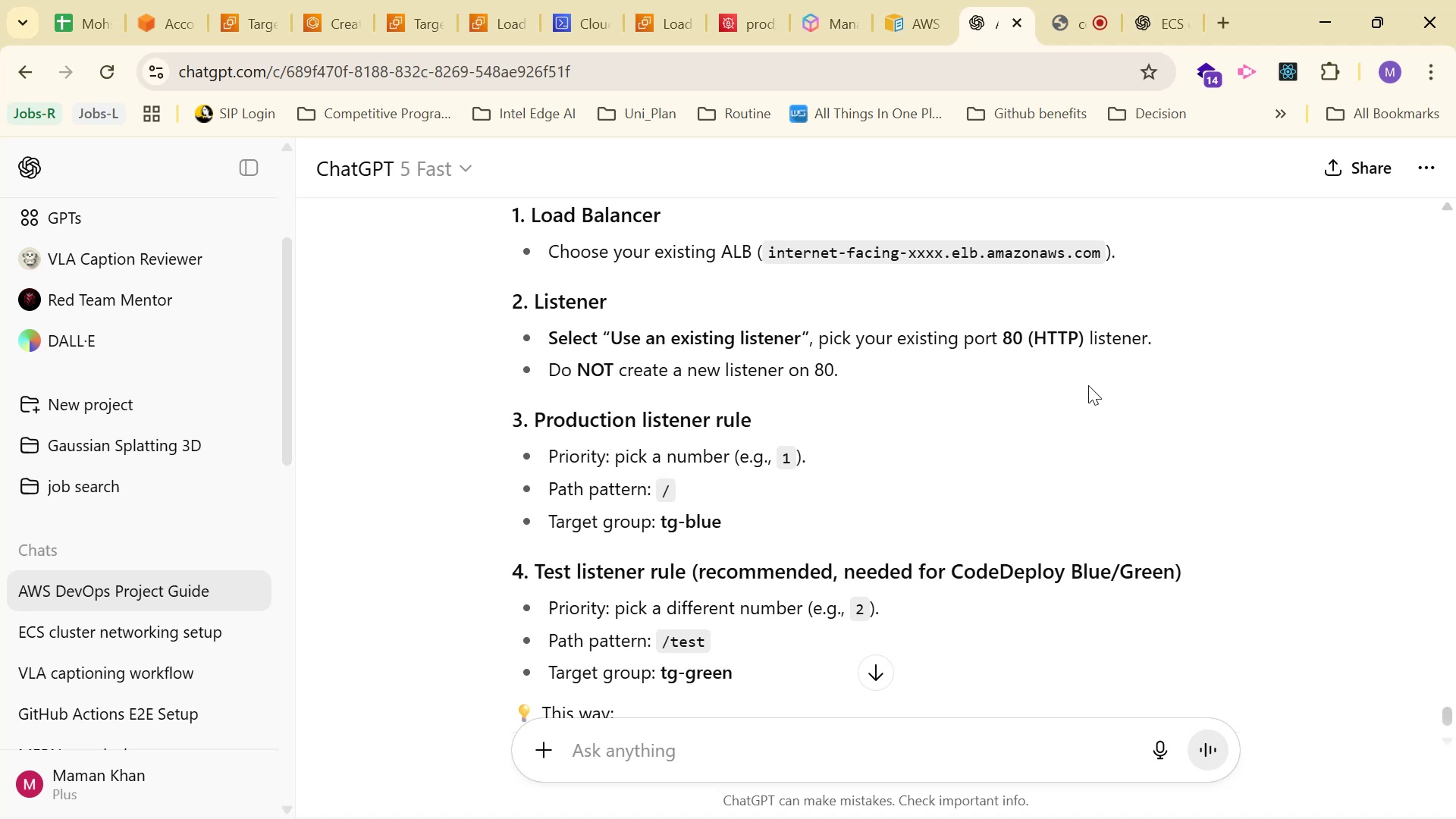 
wait(5.73)
 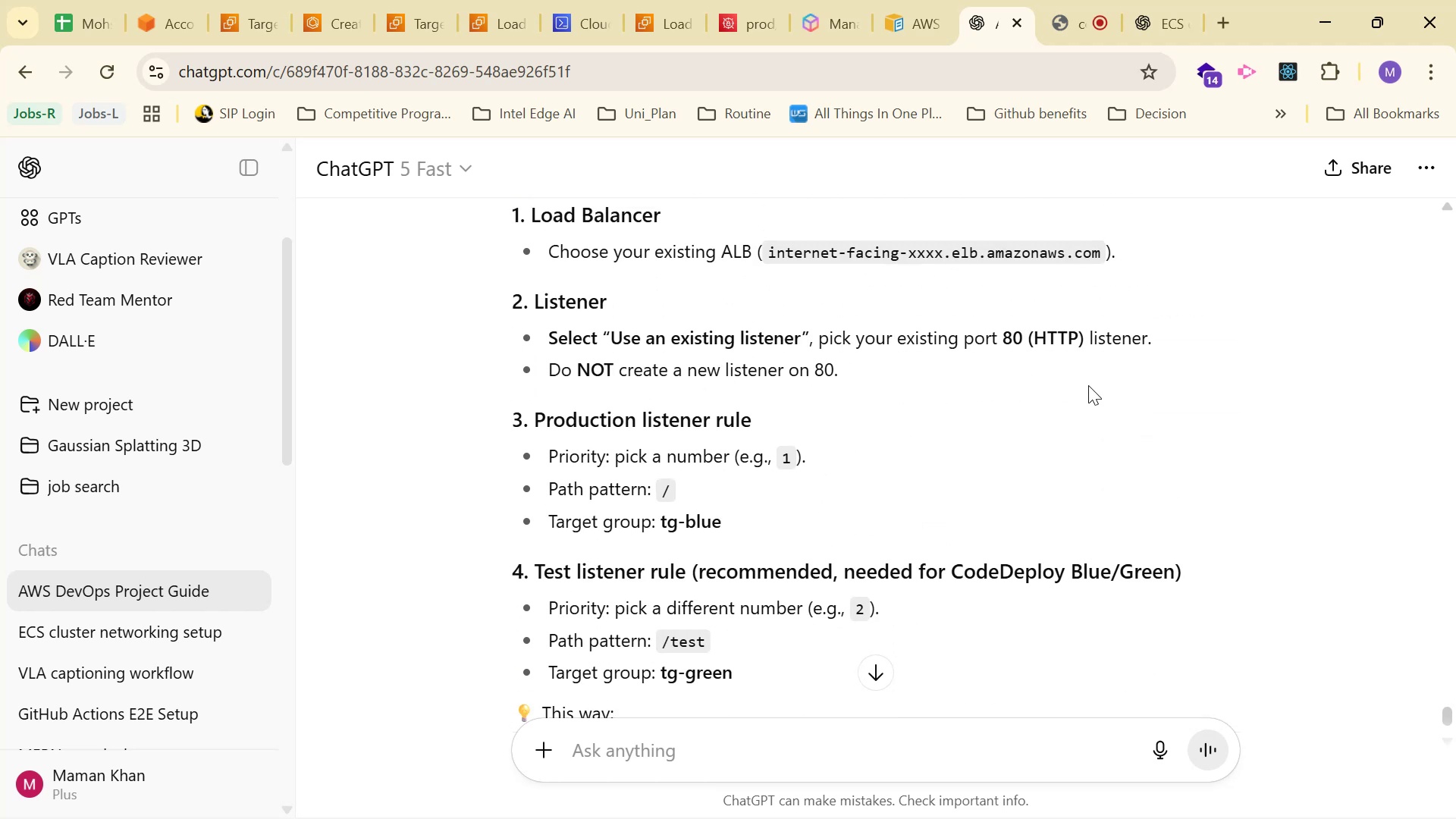 
left_click([394, 27])
 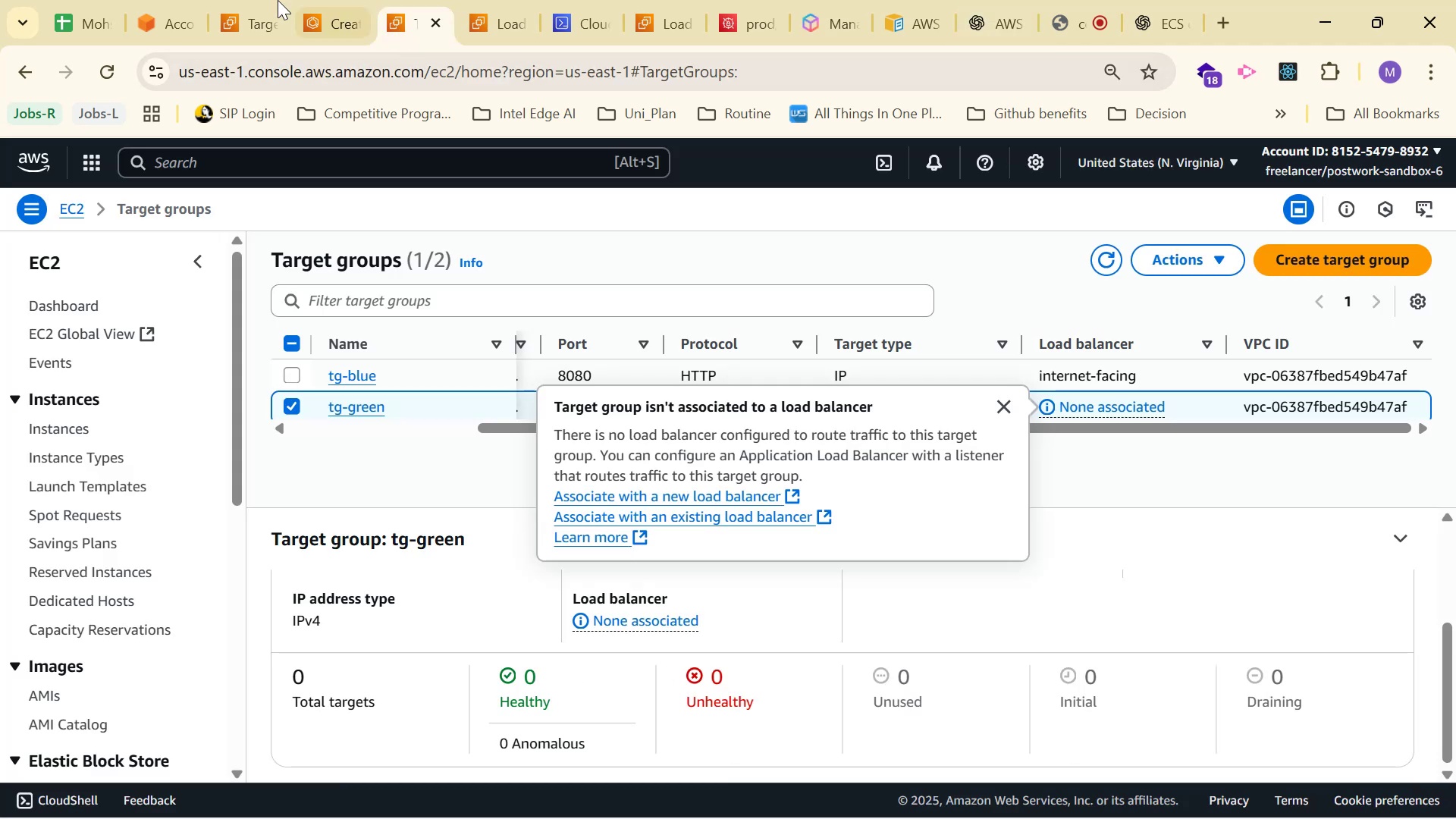 
left_click([313, 0])
 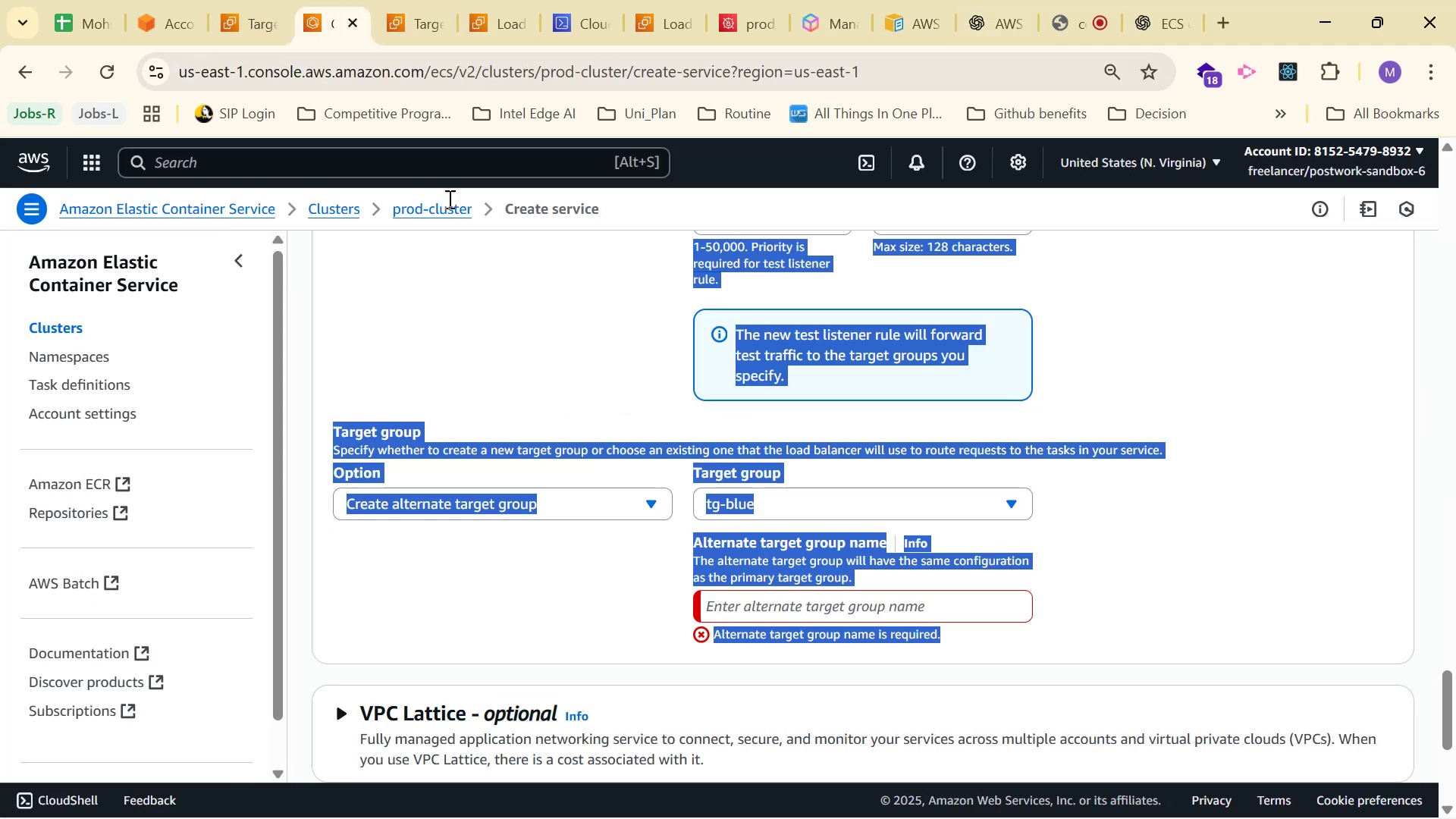 
scroll: coordinate [602, 359], scroll_direction: up, amount: 4.0
 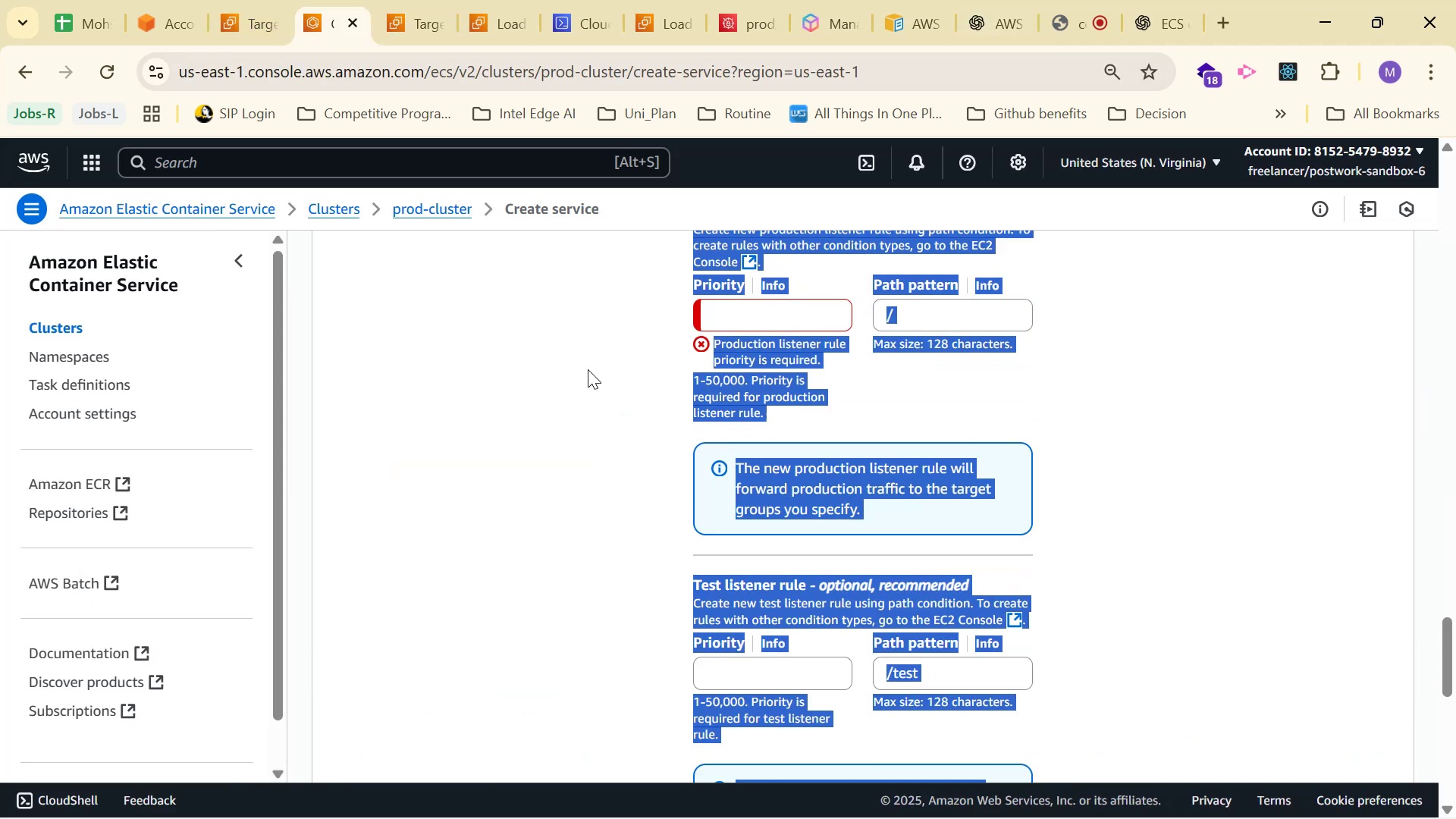 
left_click([583, 422])
 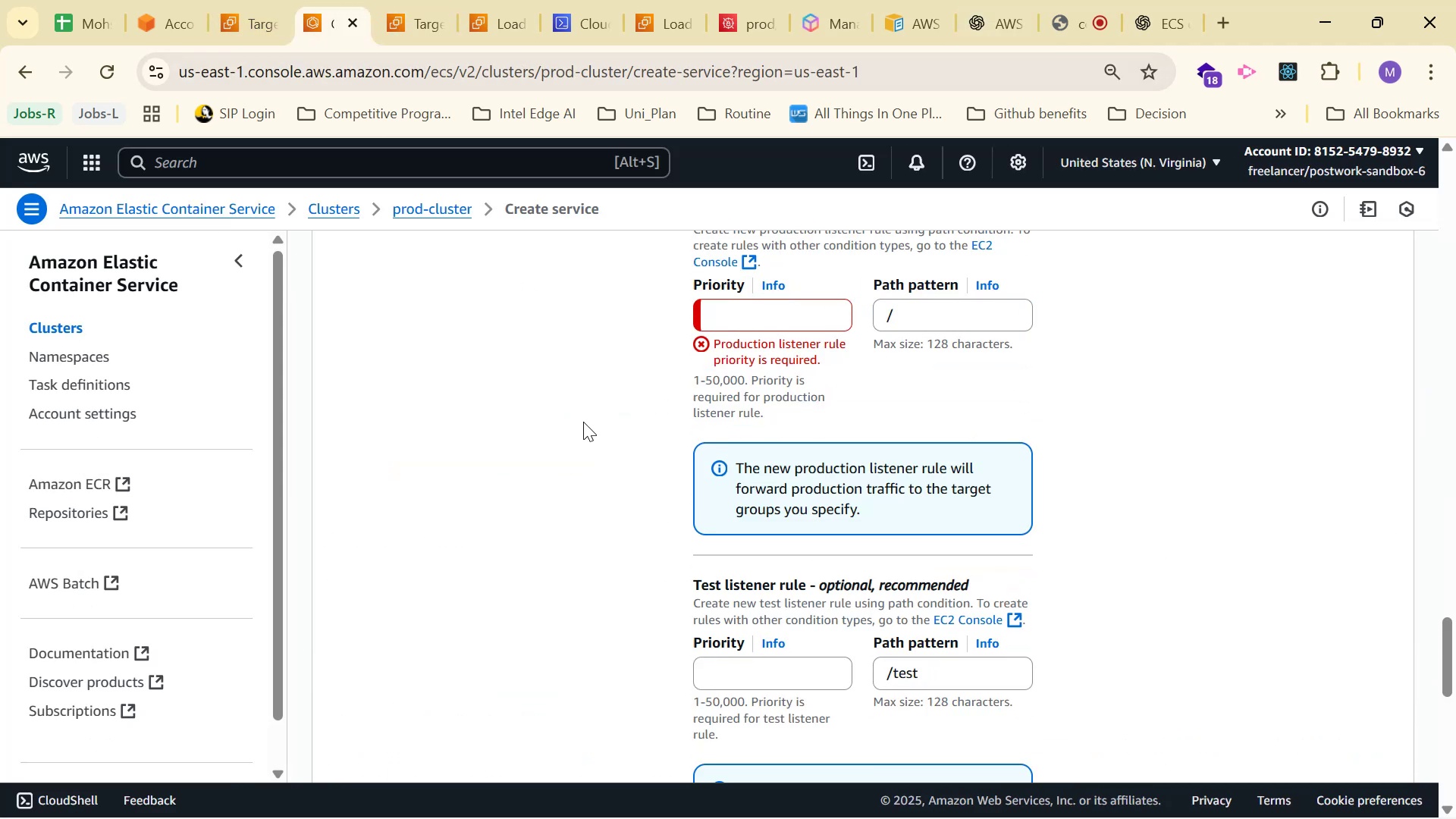 
scroll: coordinate [582, 423], scroll_direction: up, amount: 4.0
 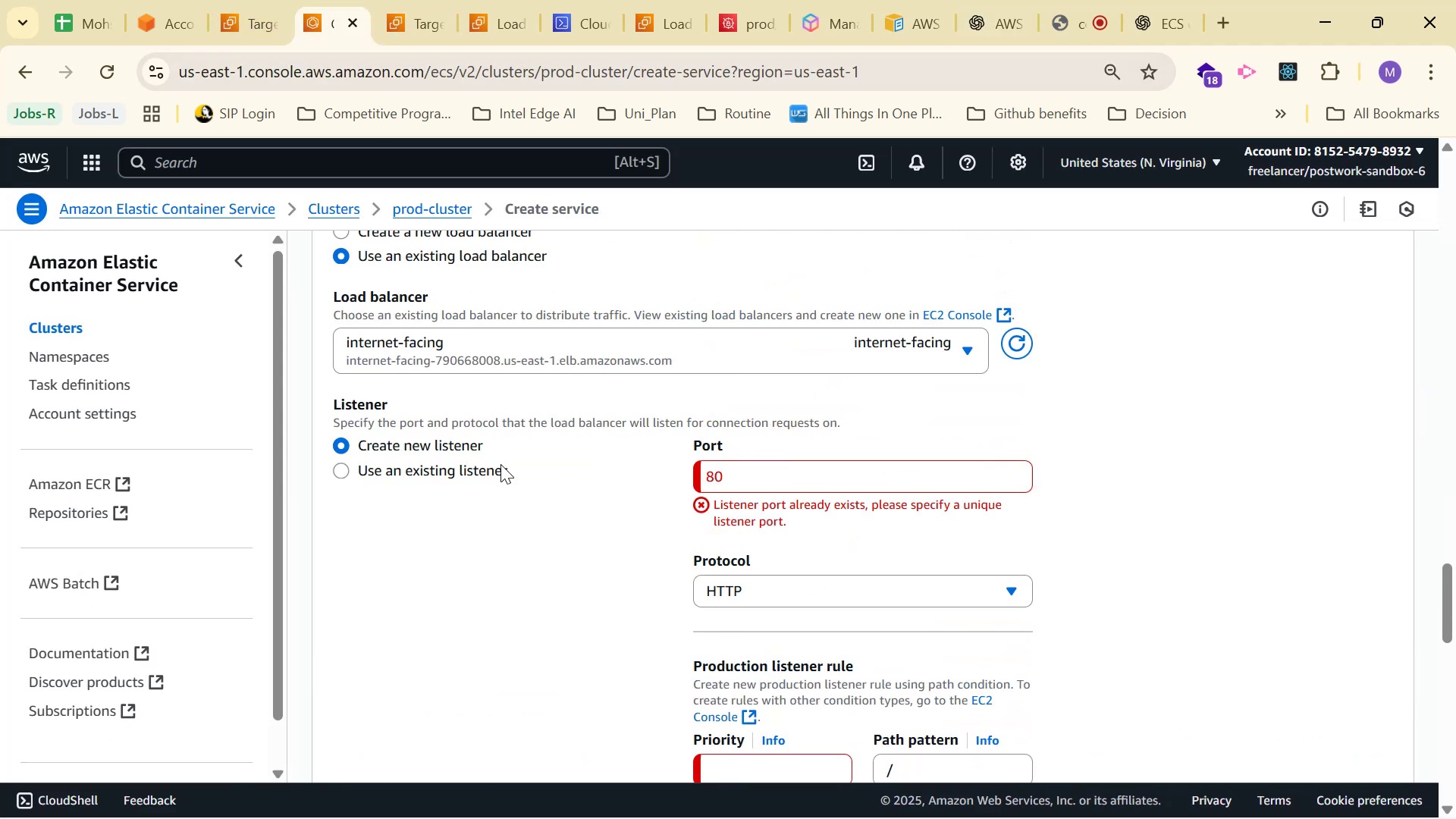 
left_click([466, 475])
 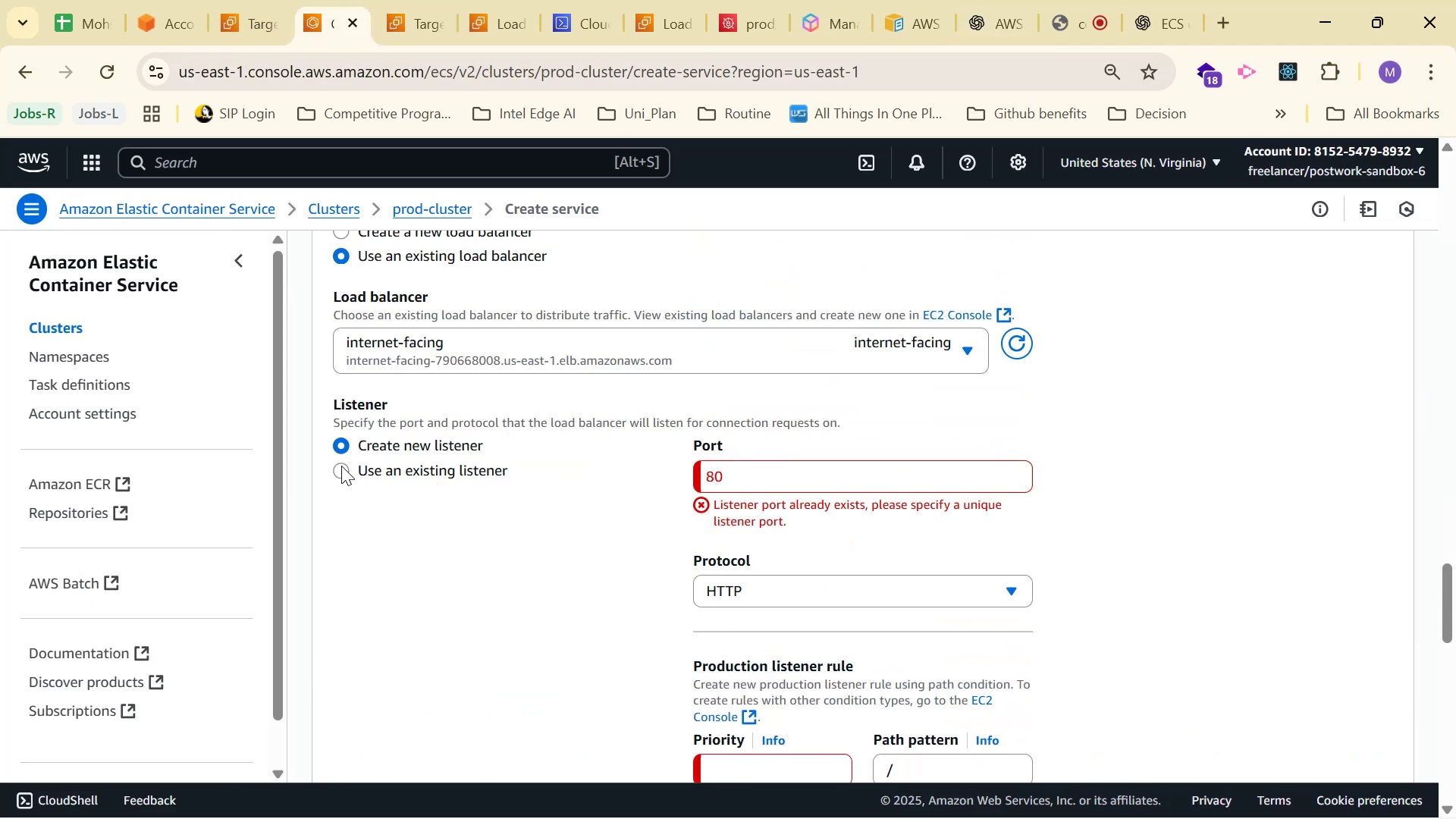 
left_click([340, 467])
 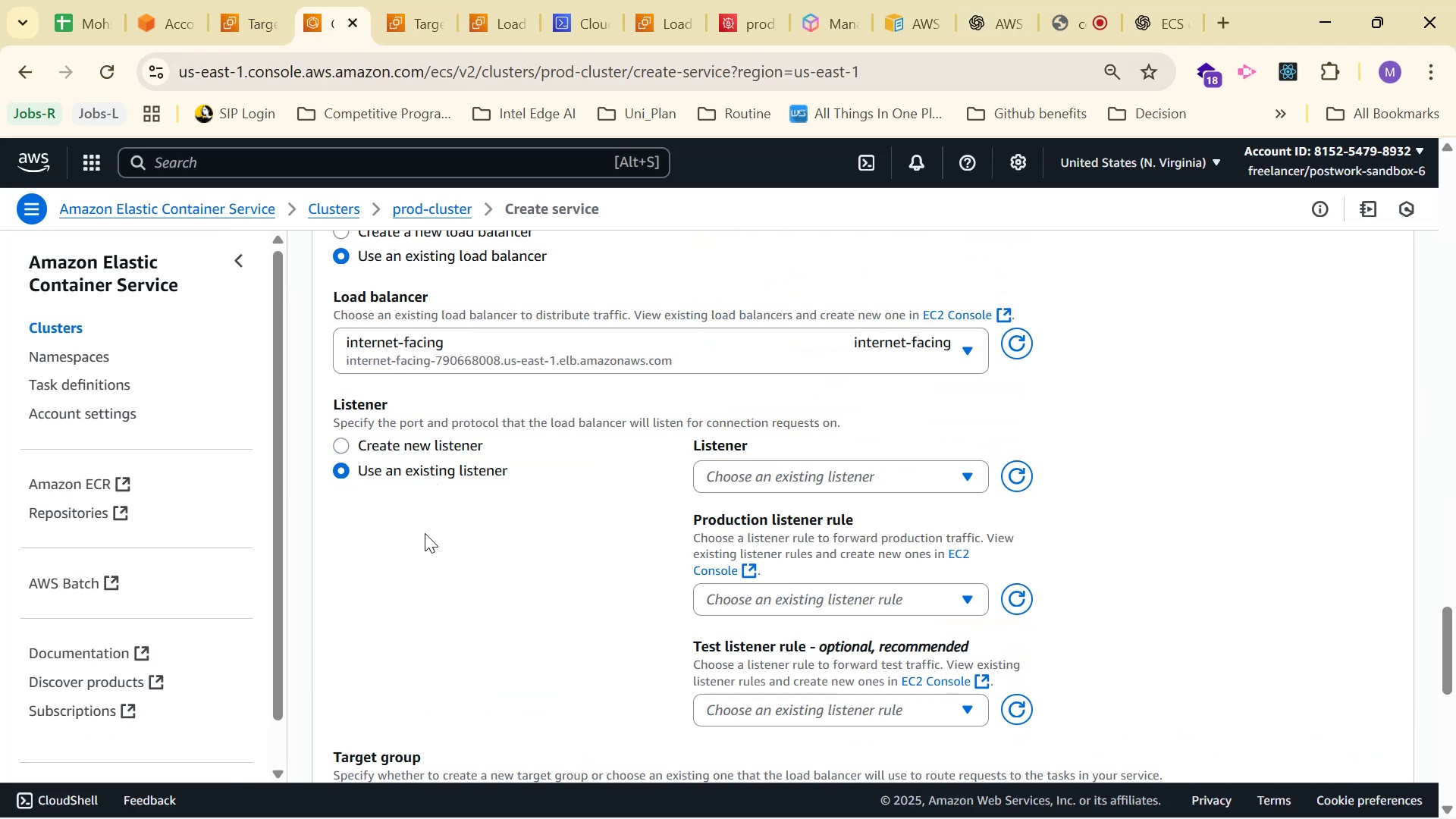 
scroll: coordinate [769, 649], scroll_direction: down, amount: 1.0
 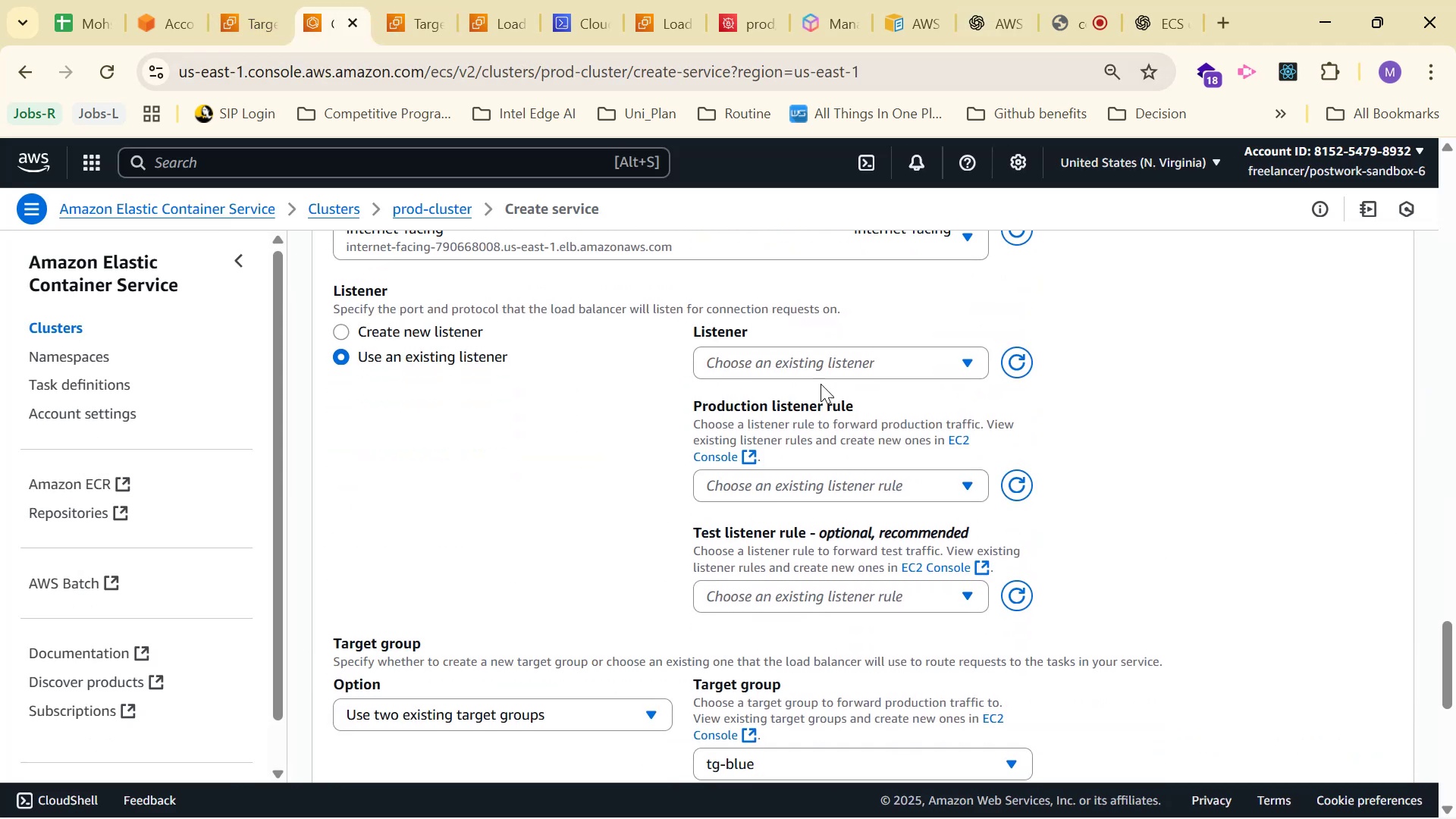 
left_click([822, 352])
 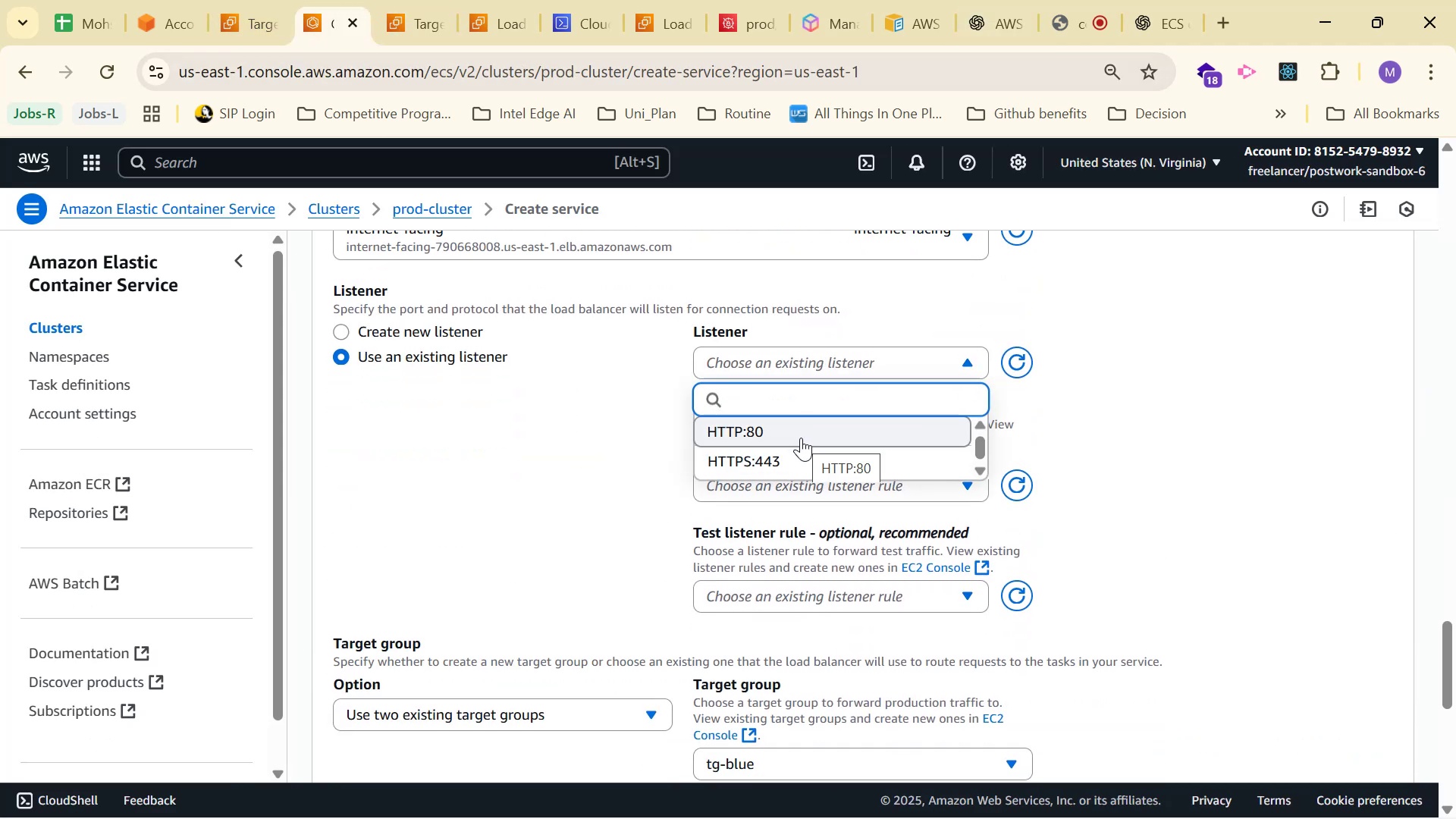 
left_click([802, 437])
 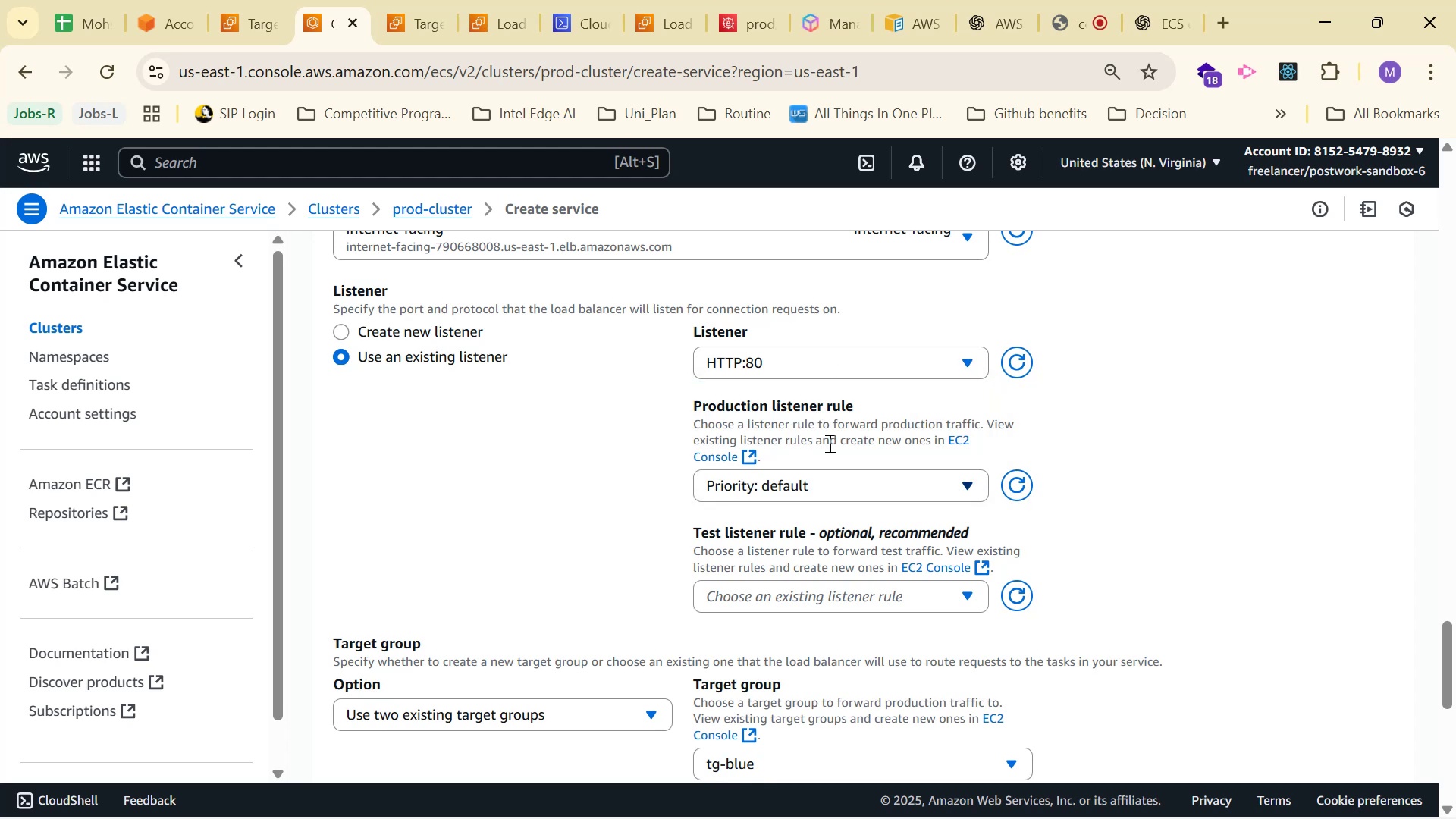 
left_click([833, 490])
 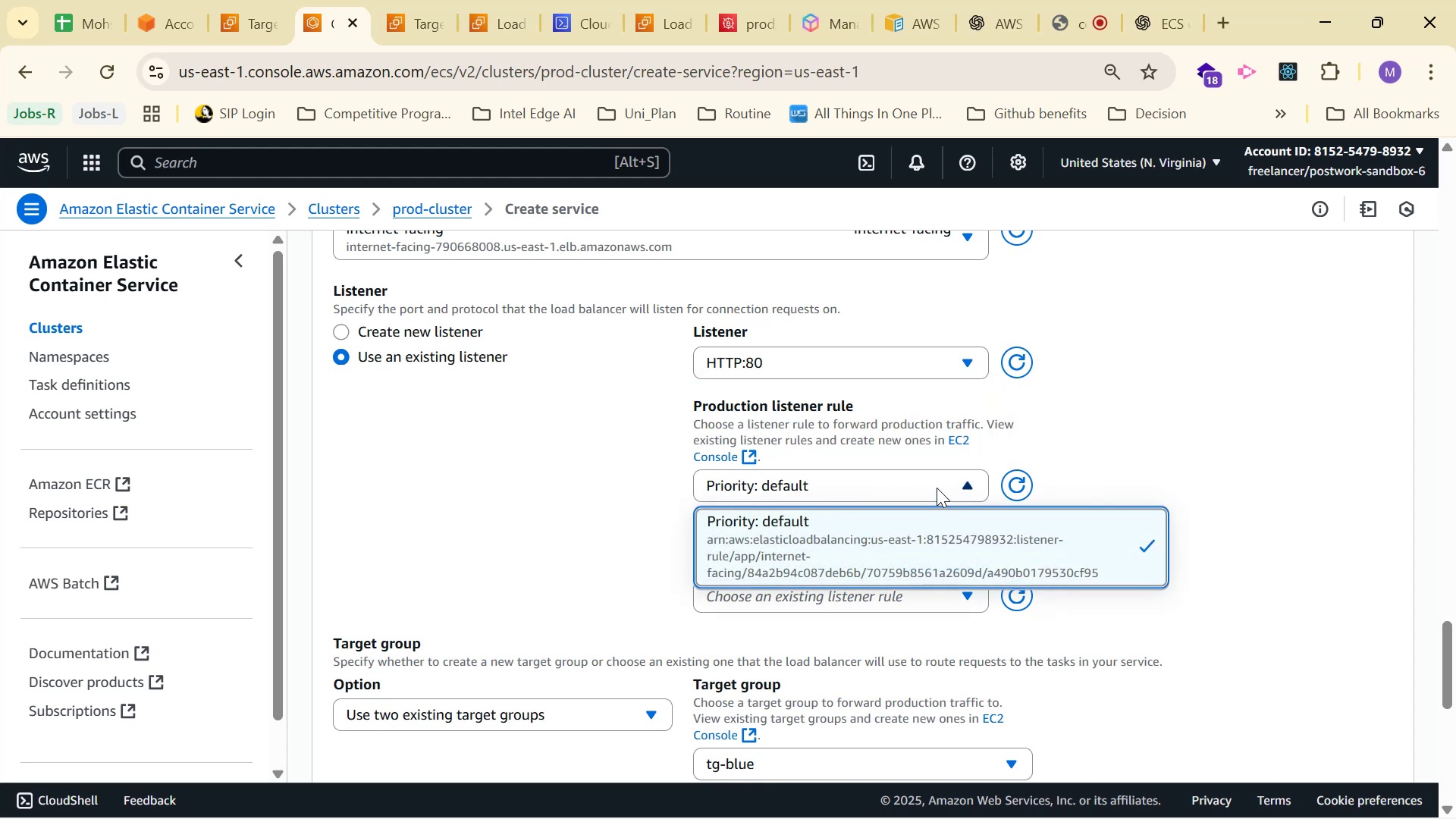 
left_click([937, 488])
 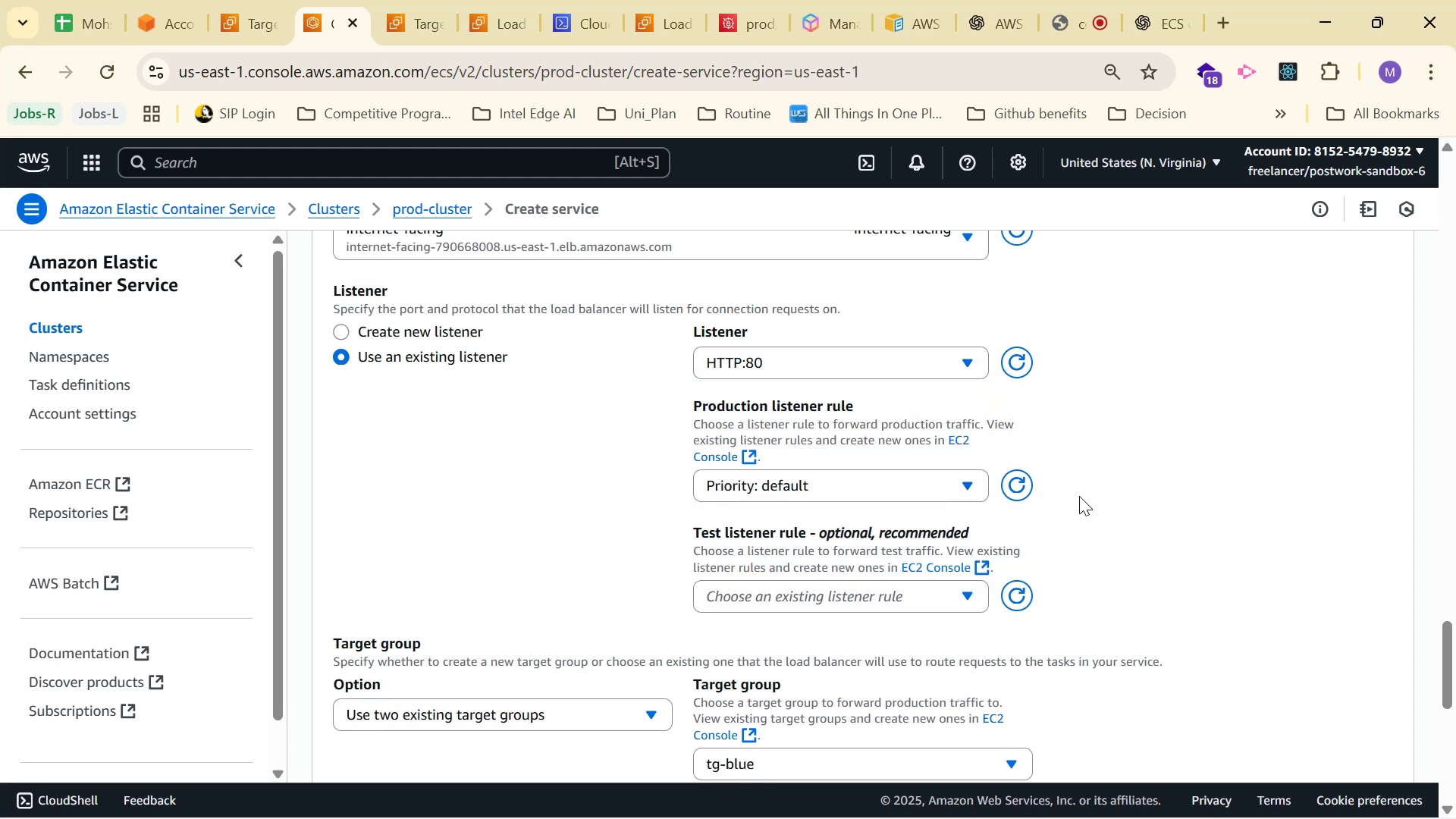 
scroll: coordinate [1073, 492], scroll_direction: down, amount: 2.0
 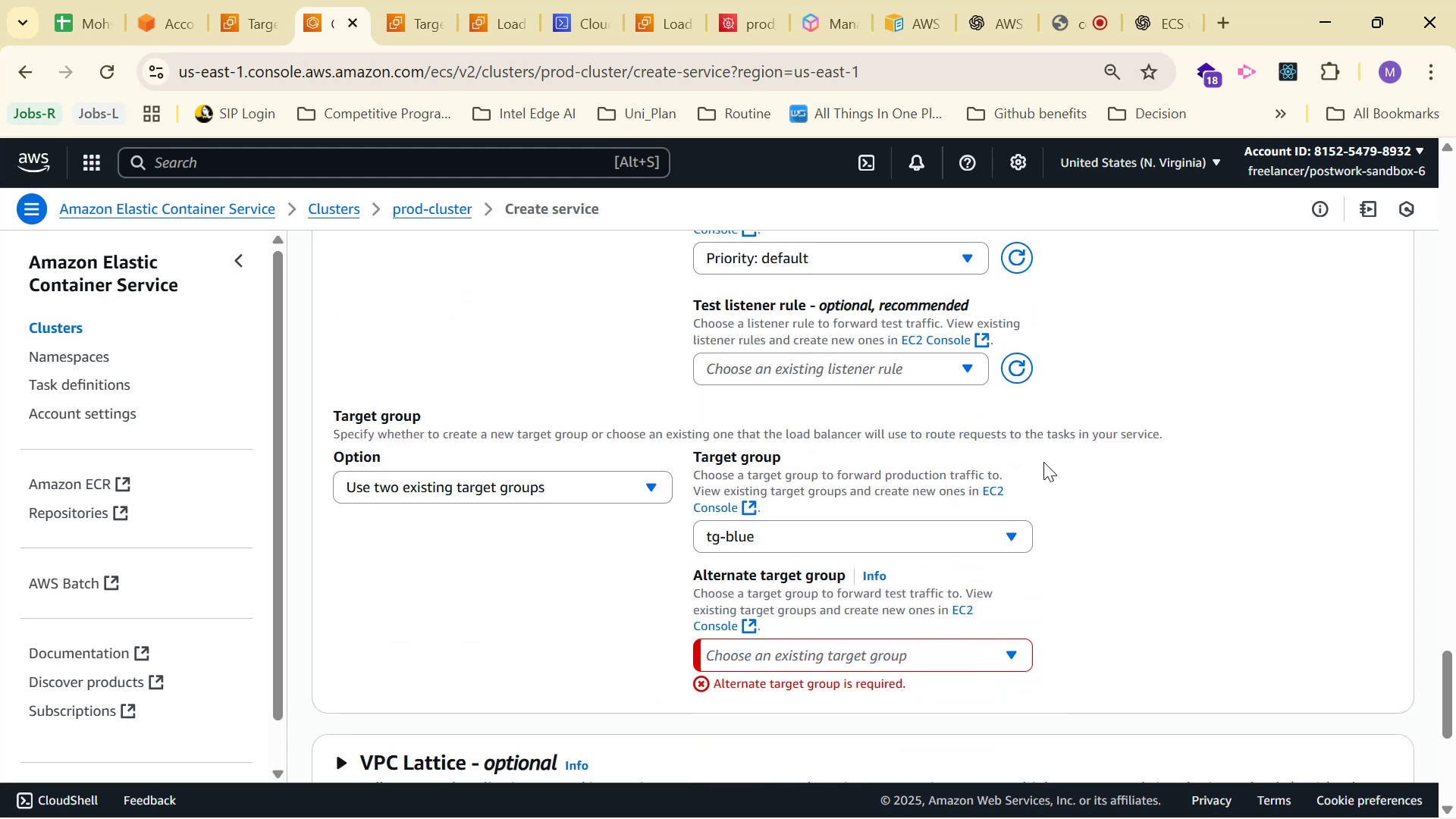 
scroll: coordinate [1018, 452], scroll_direction: up, amount: 2.0
 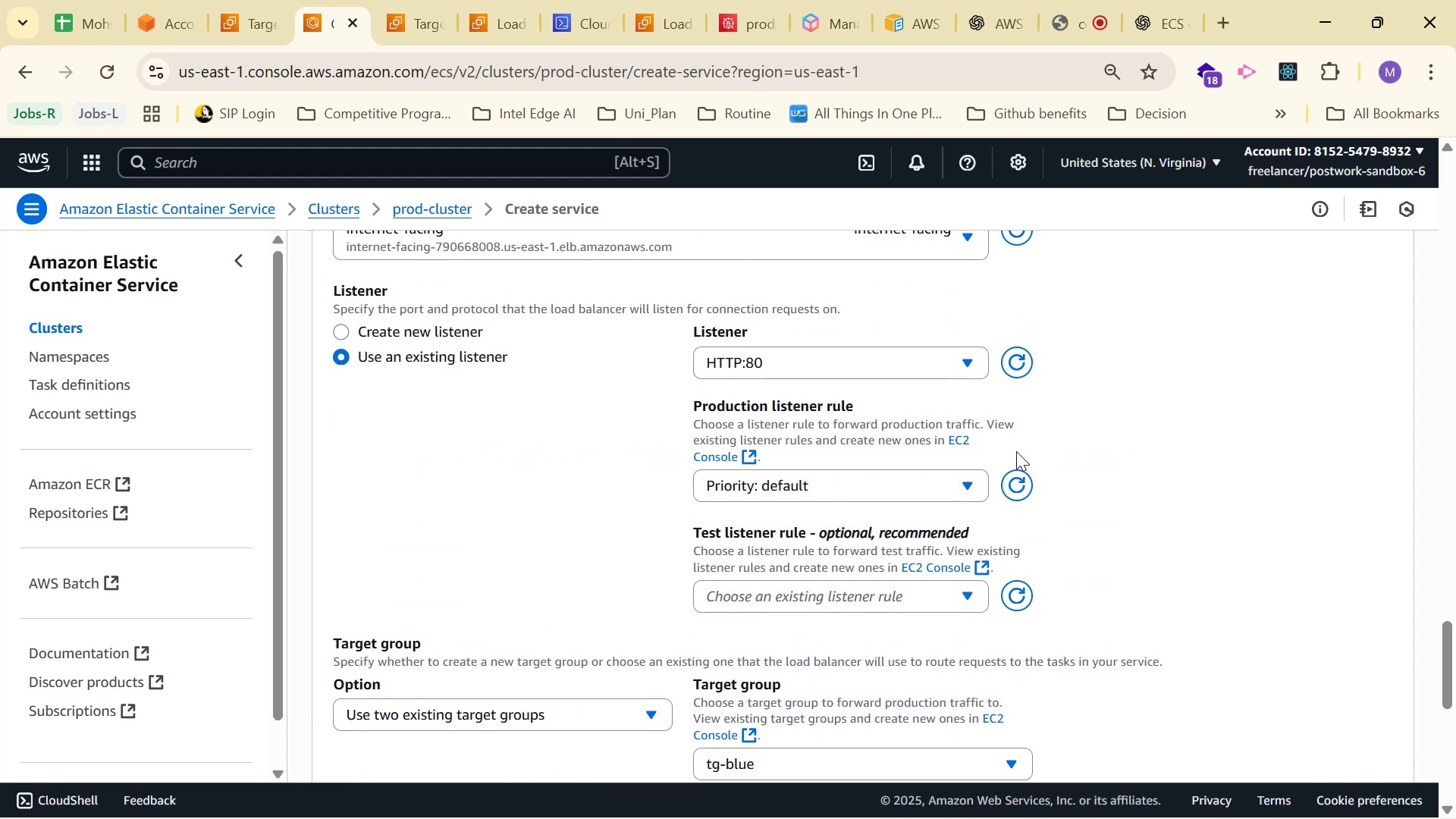 
scroll: coordinate [1016, 453], scroll_direction: down, amount: 3.0
 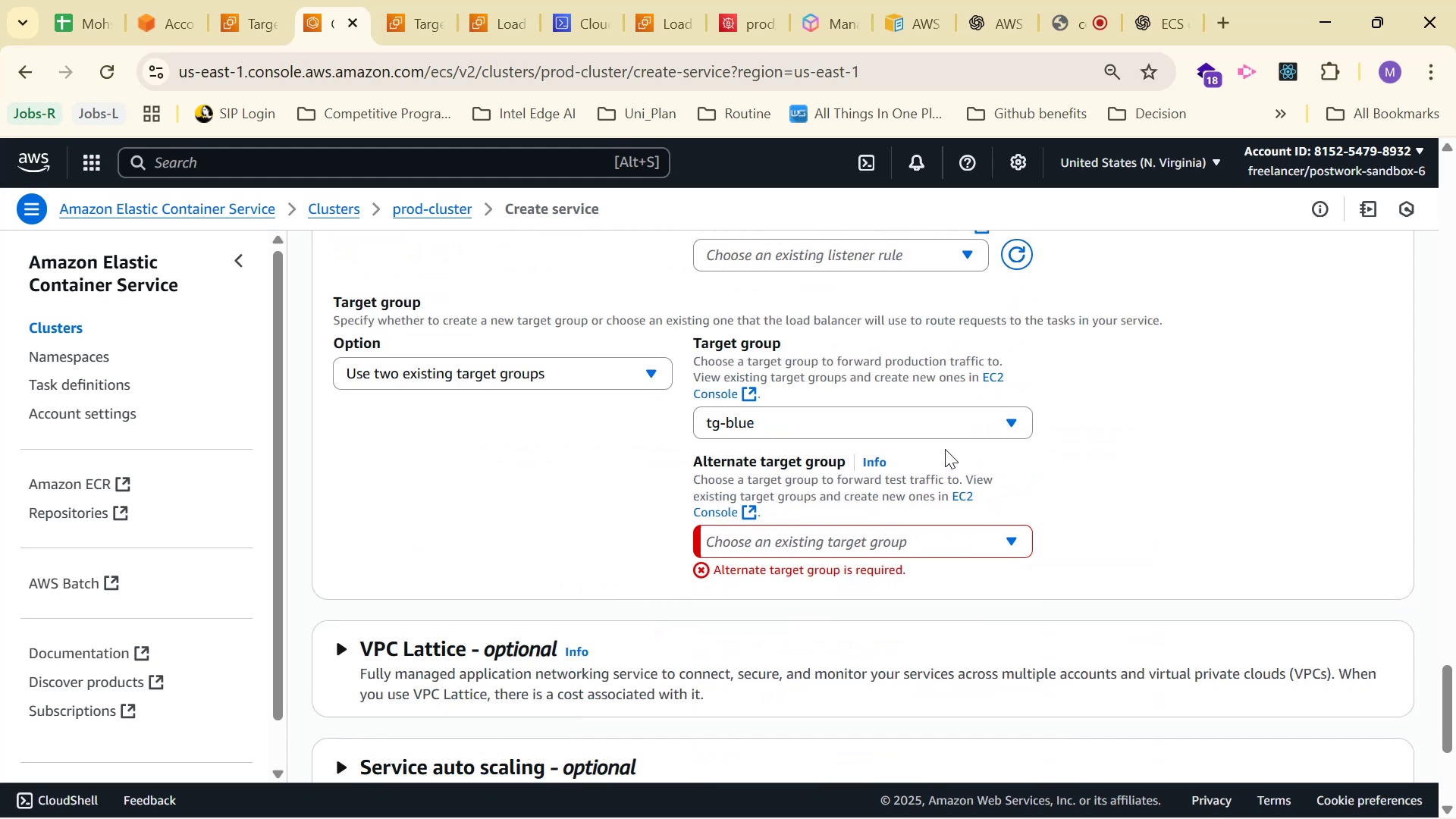 
scroll: coordinate [994, 453], scroll_direction: up, amount: 2.0
 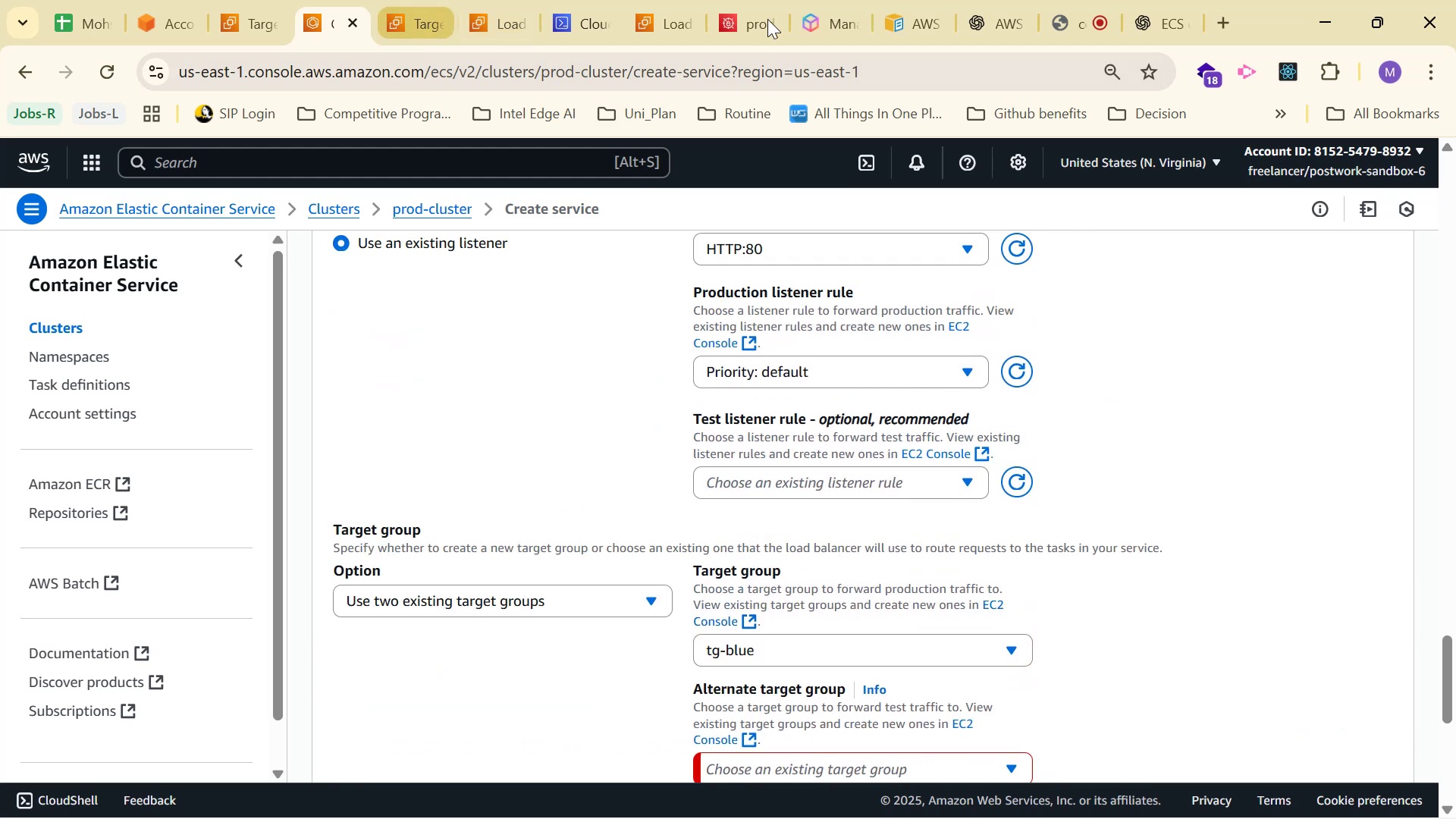 
mouse_move([915, 149])
 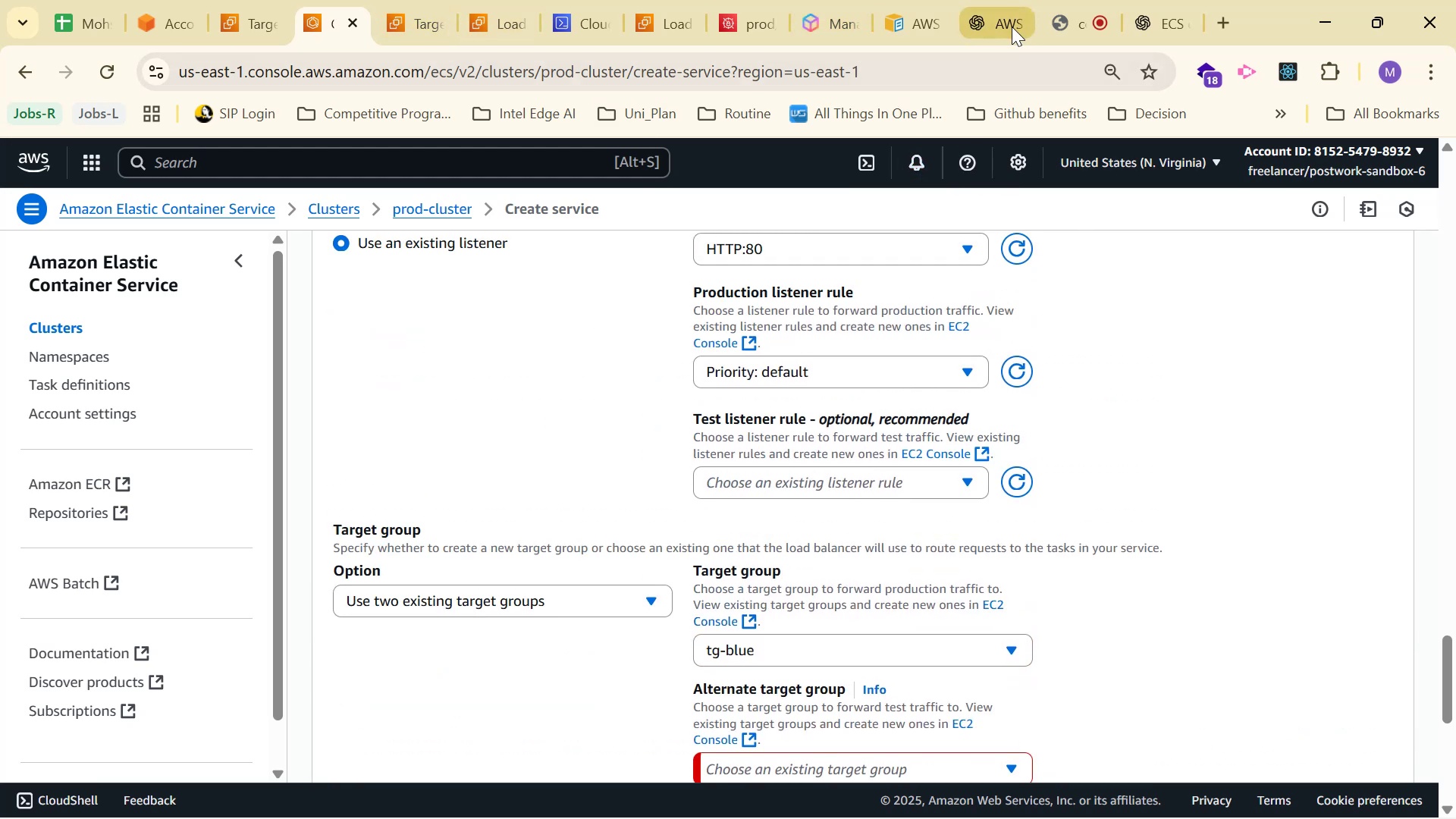 
left_click([987, 20])
 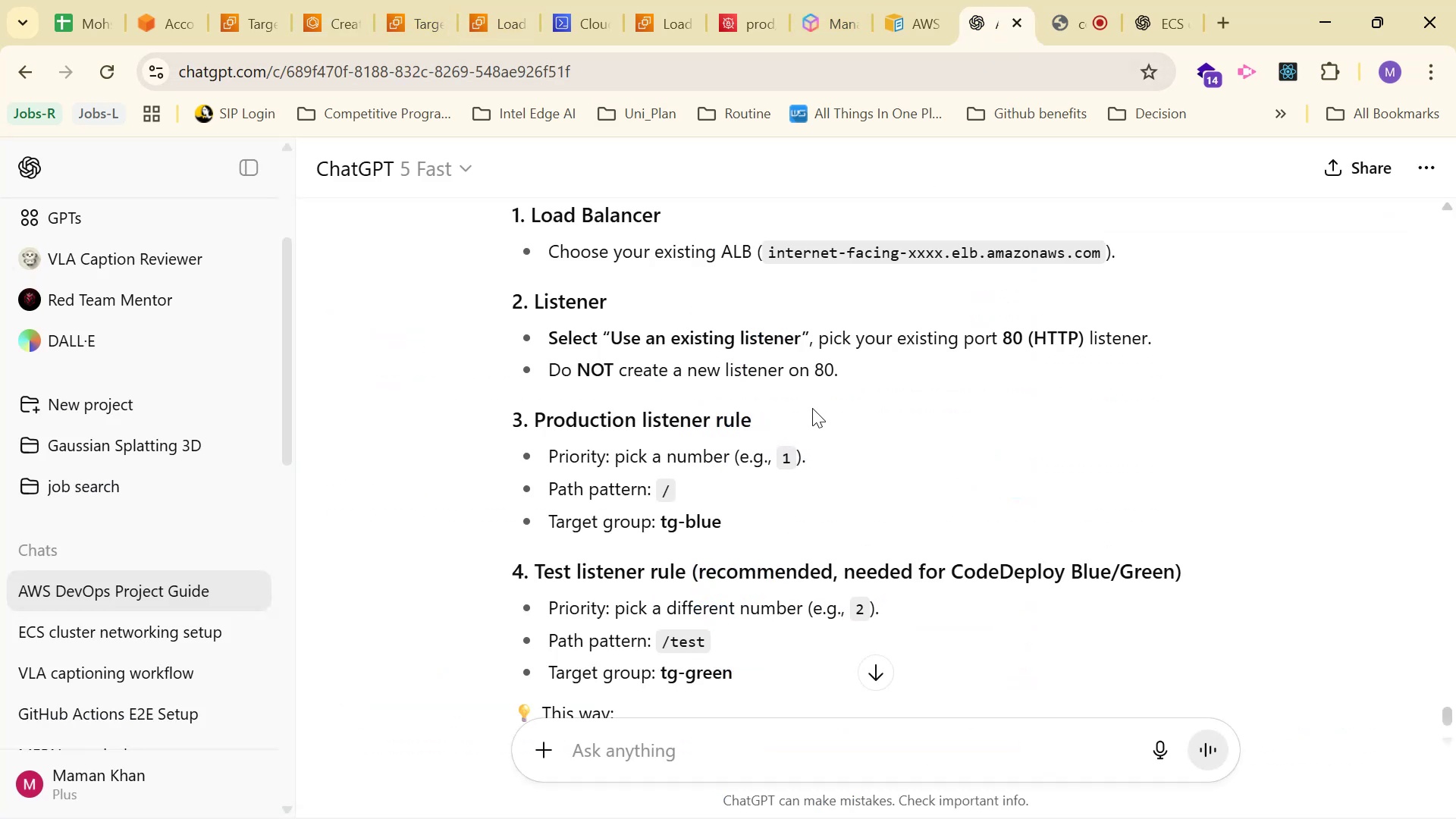 
scroll: coordinate [809, 425], scroll_direction: down, amount: 1.0
 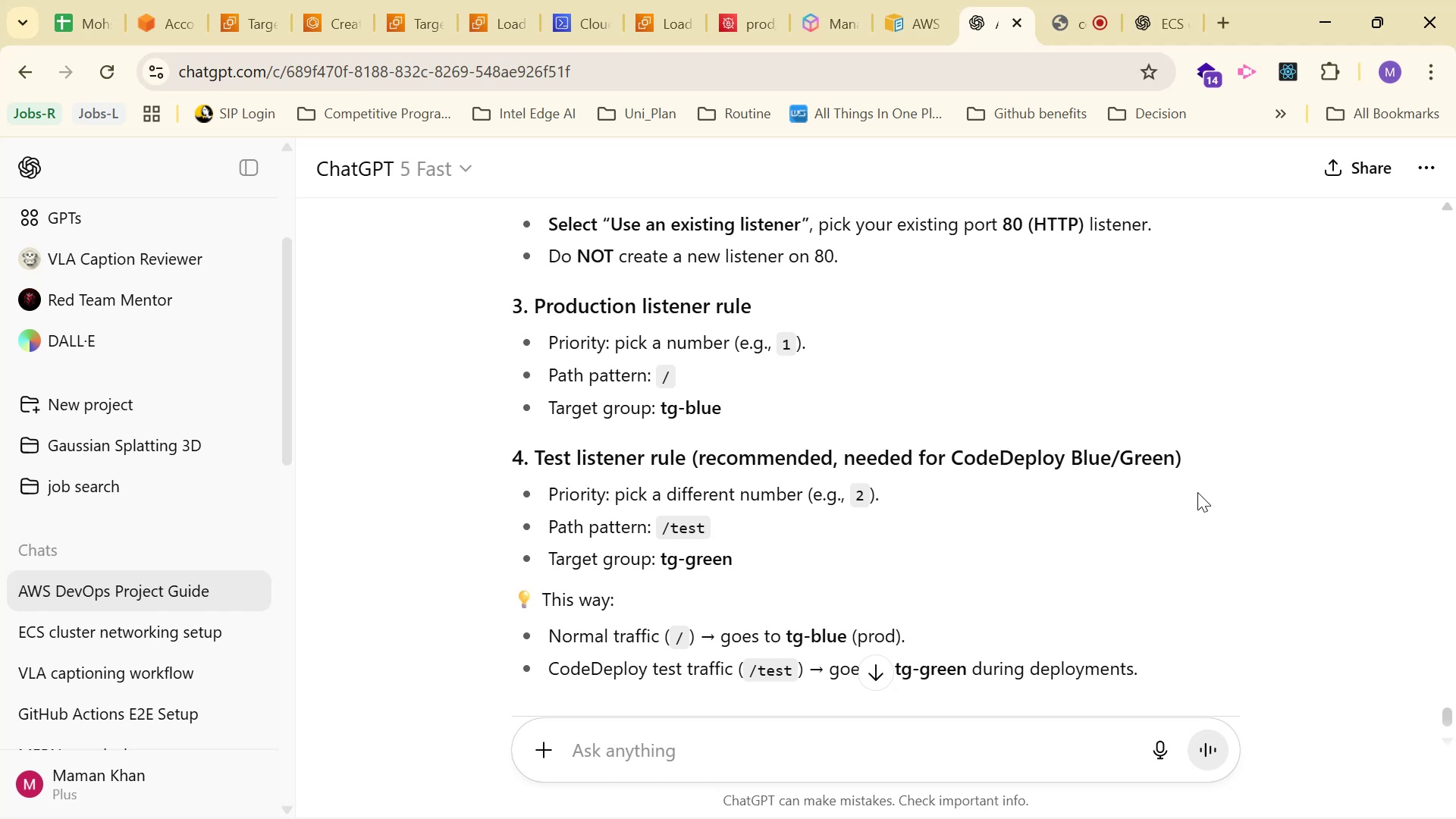 
wait(6.73)
 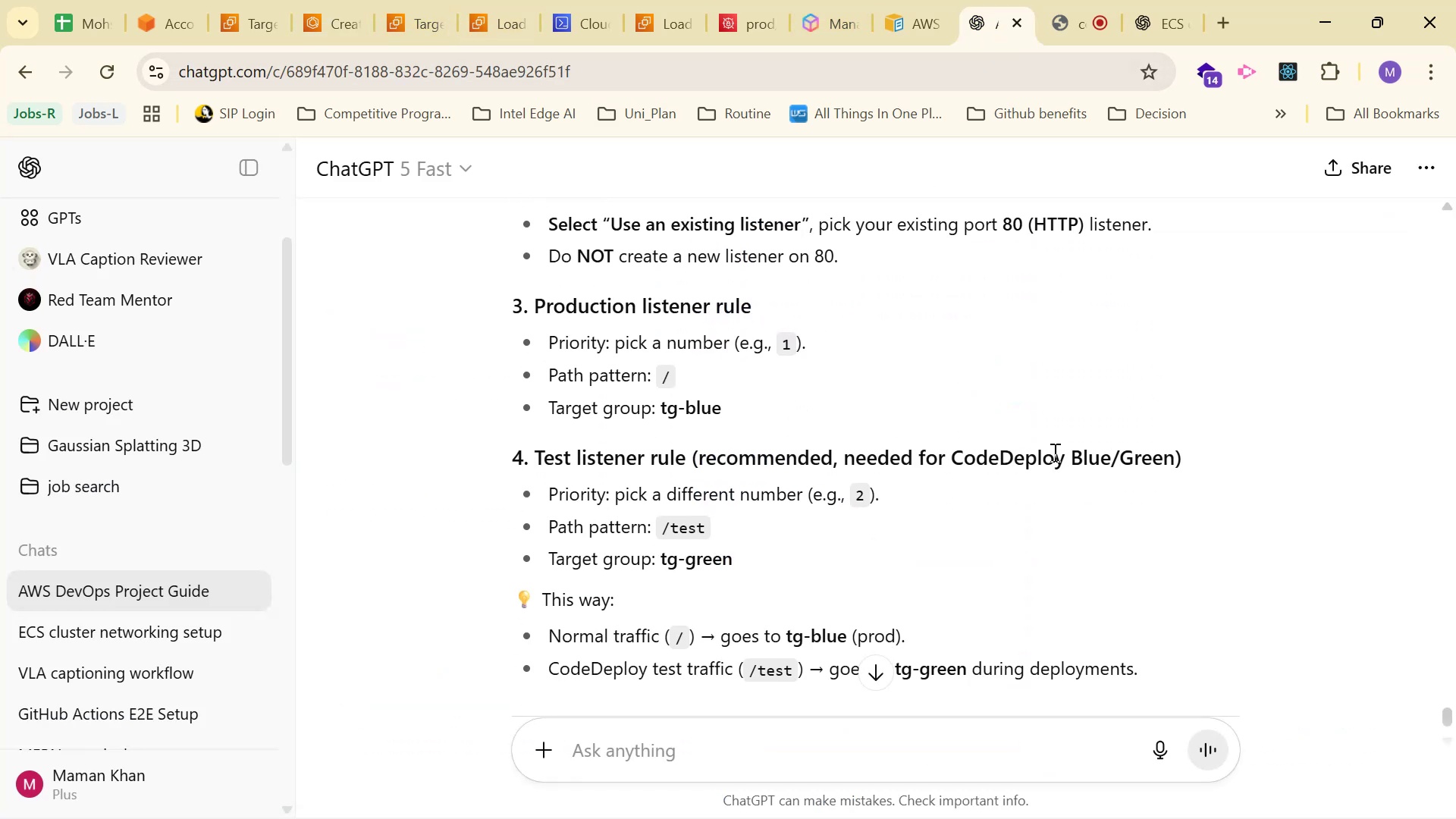 
scroll: coordinate [1197, 492], scroll_direction: up, amount: 1.0
 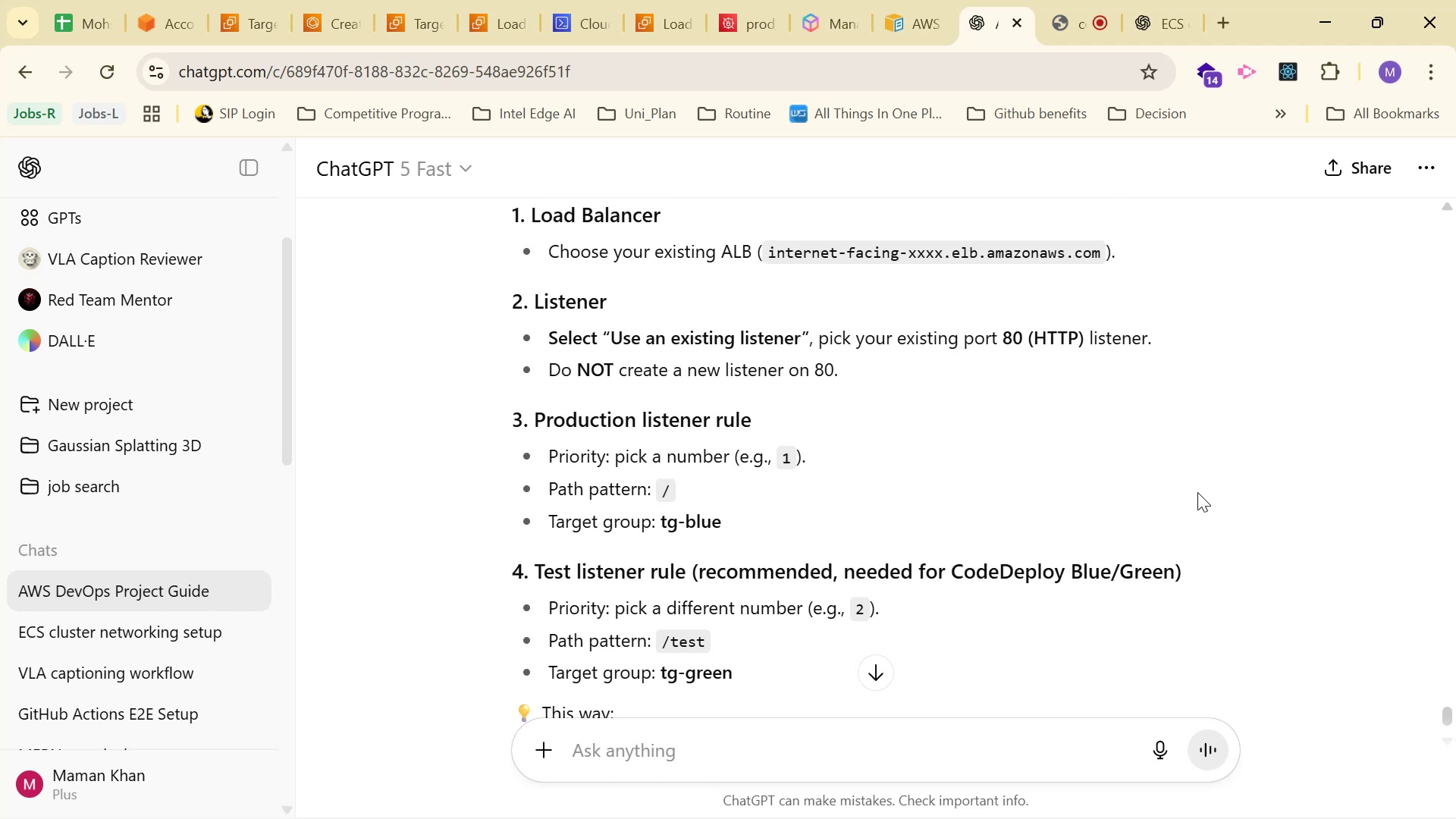 
wait(8.95)
 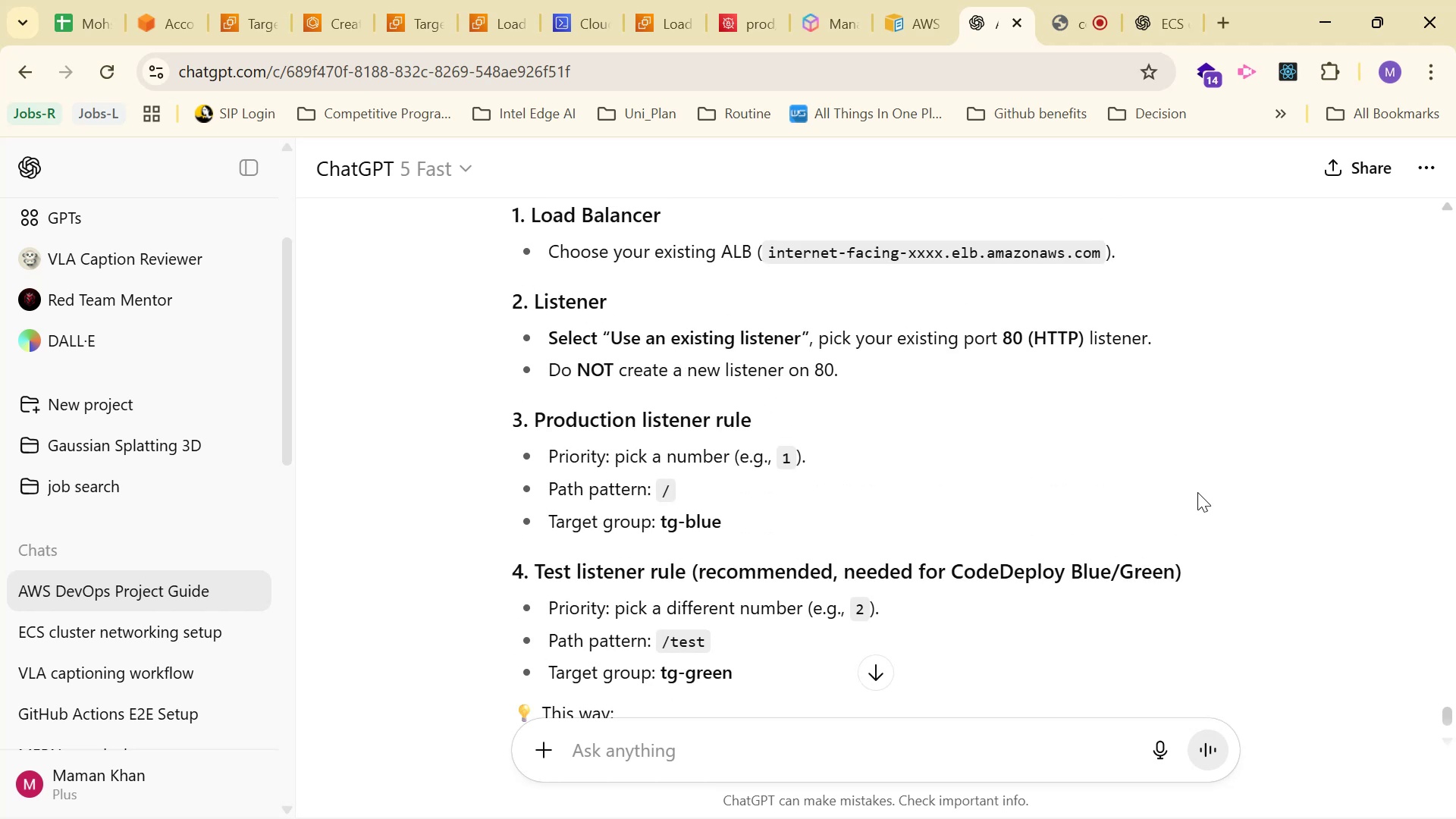 
scroll: coordinate [1195, 492], scroll_direction: down, amount: 1.0
 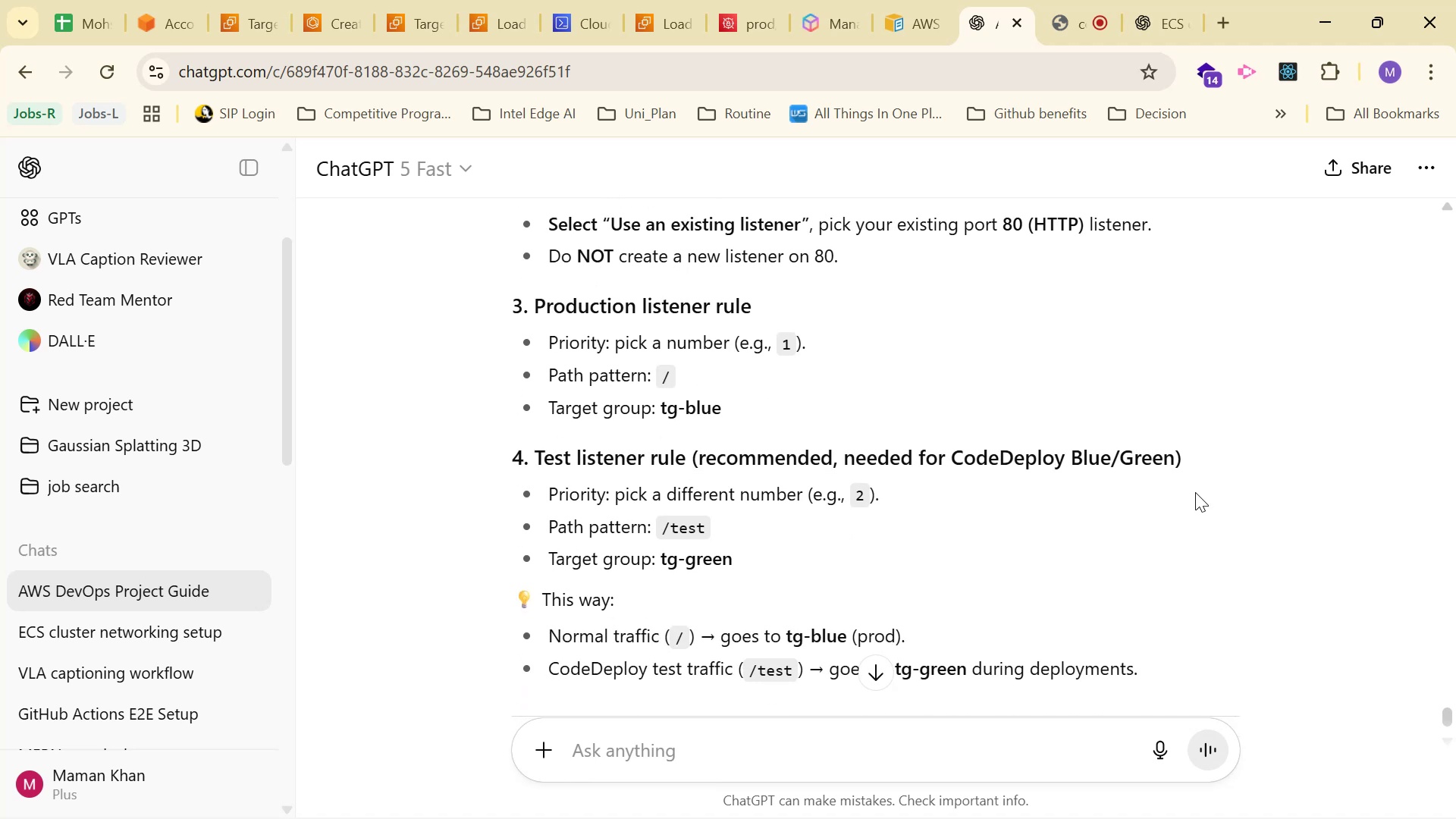 
wait(6.33)
 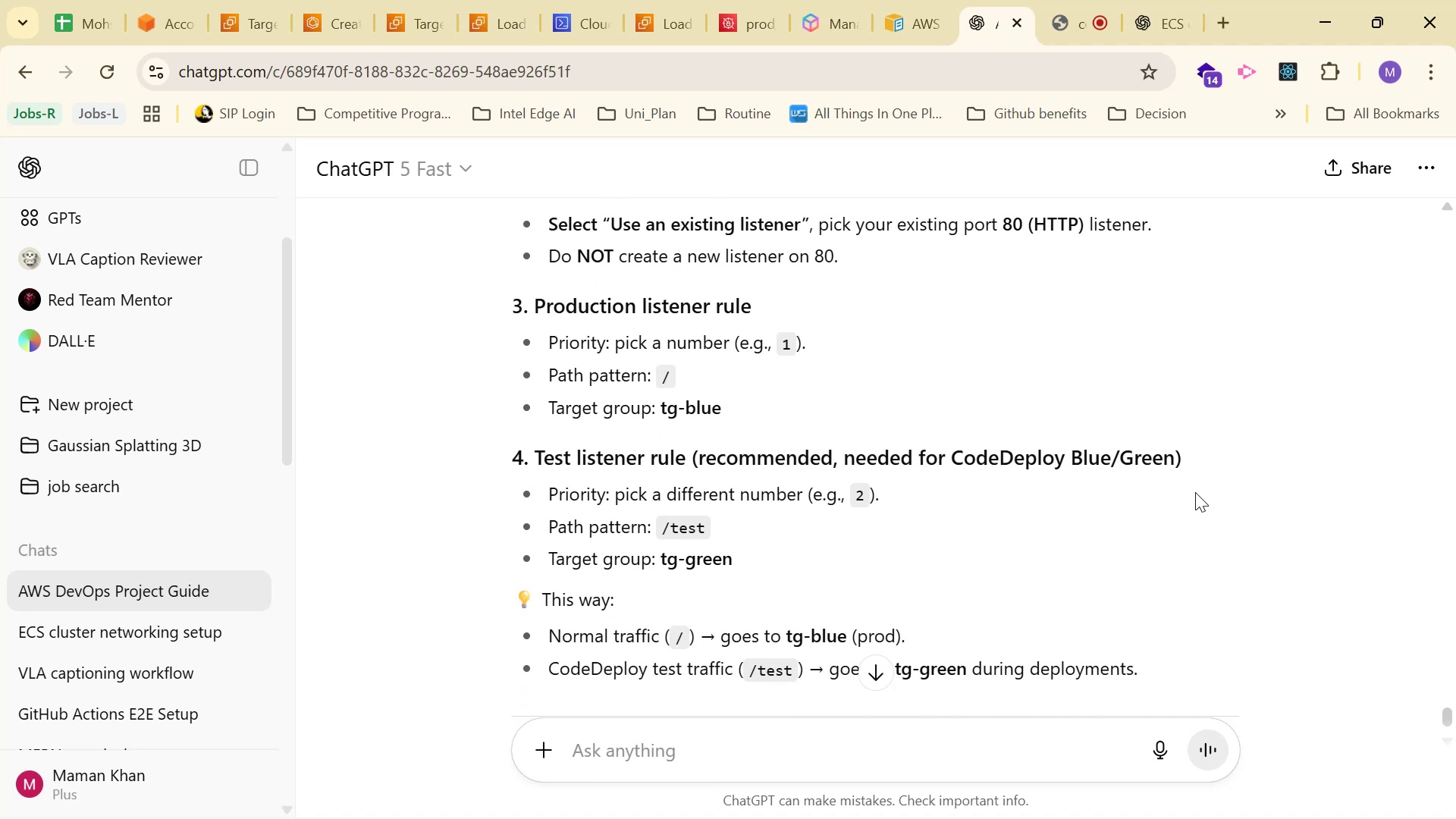 
scroll: coordinate [1188, 492], scroll_direction: down, amount: 3.0
 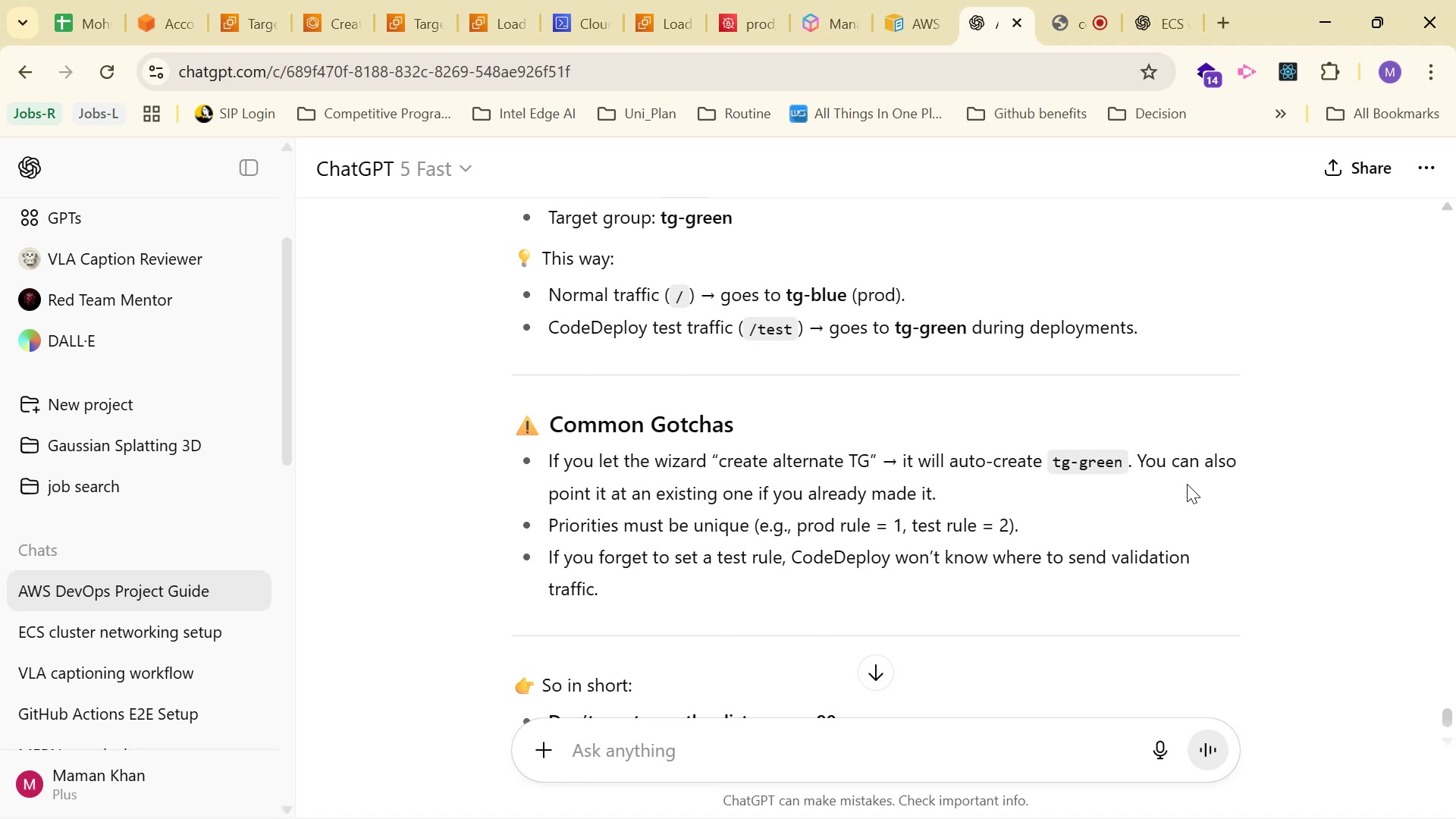 
wait(14.59)
 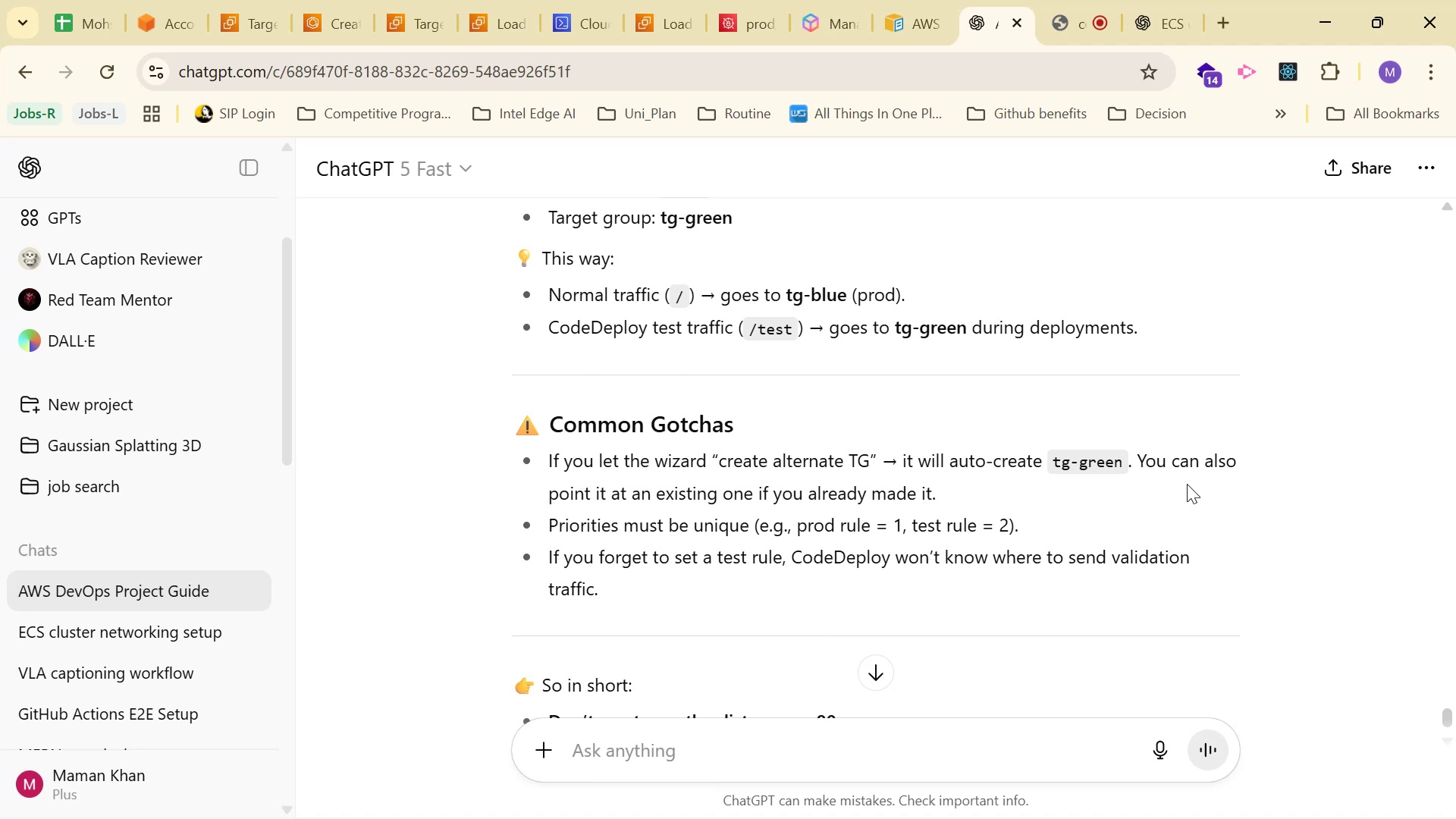 
scroll: coordinate [1178, 469], scroll_direction: down, amount: 3.0
 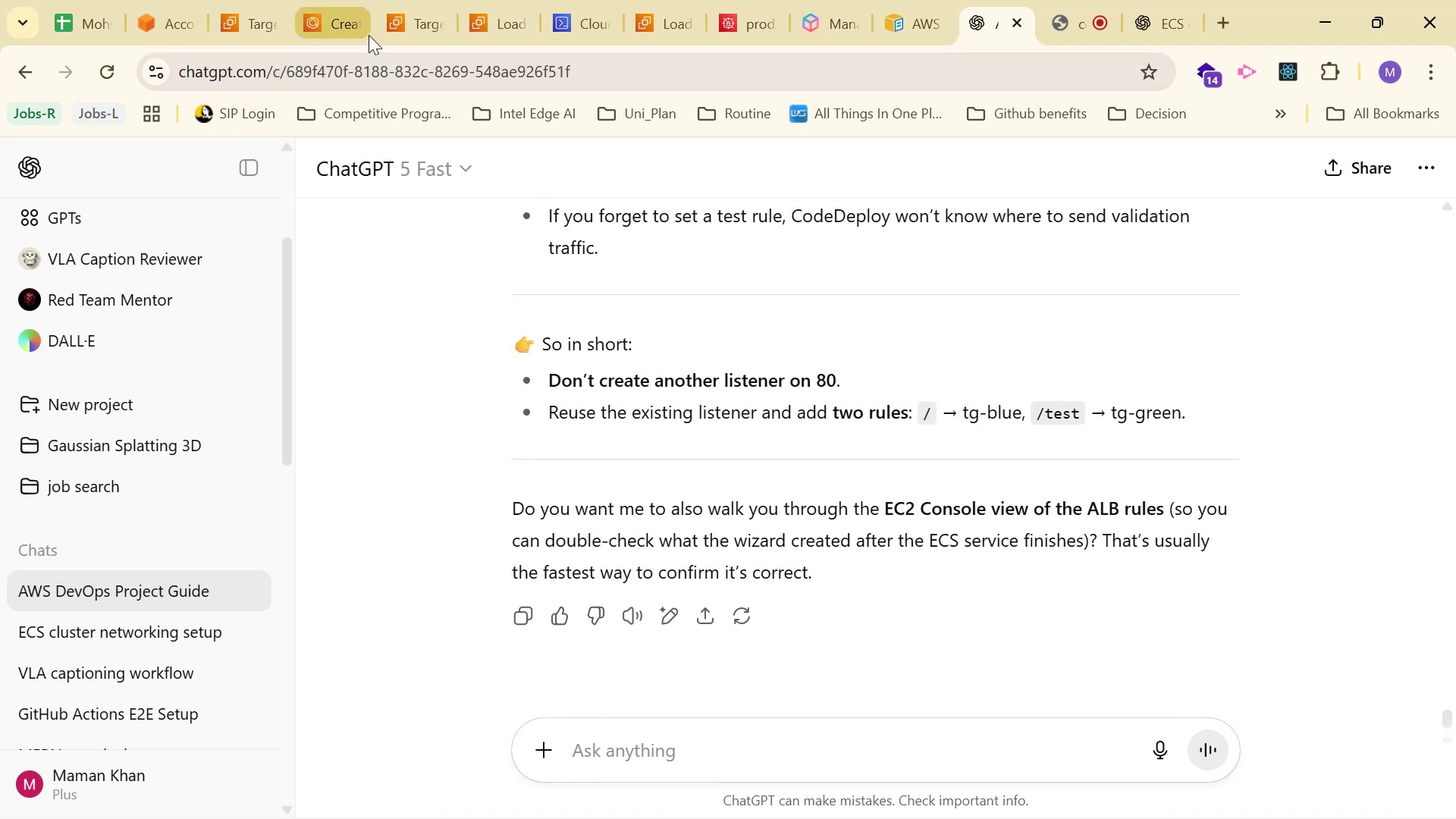 
left_click([316, 24])
 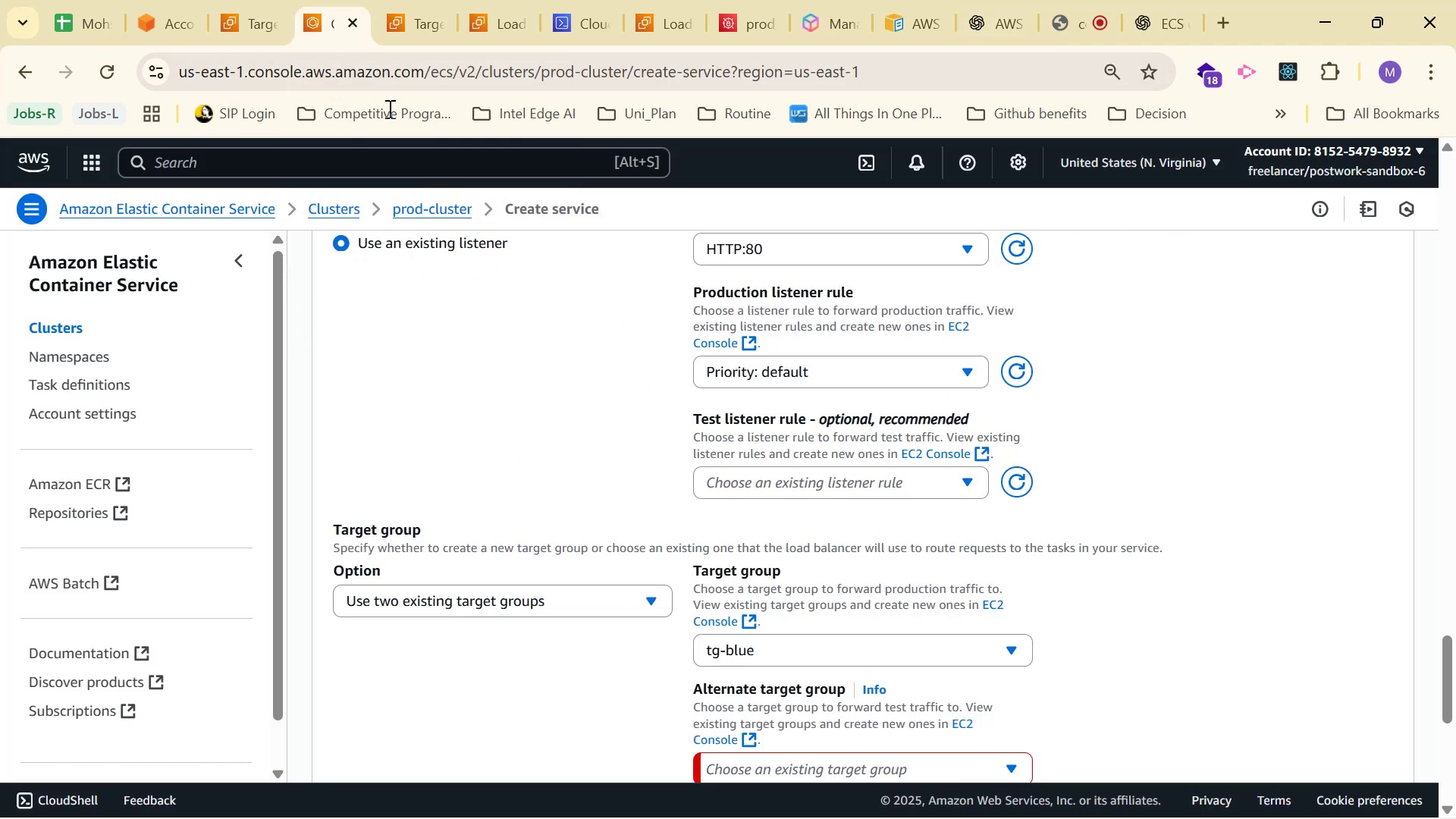 
scroll: coordinate [893, 608], scroll_direction: down, amount: 3.0
 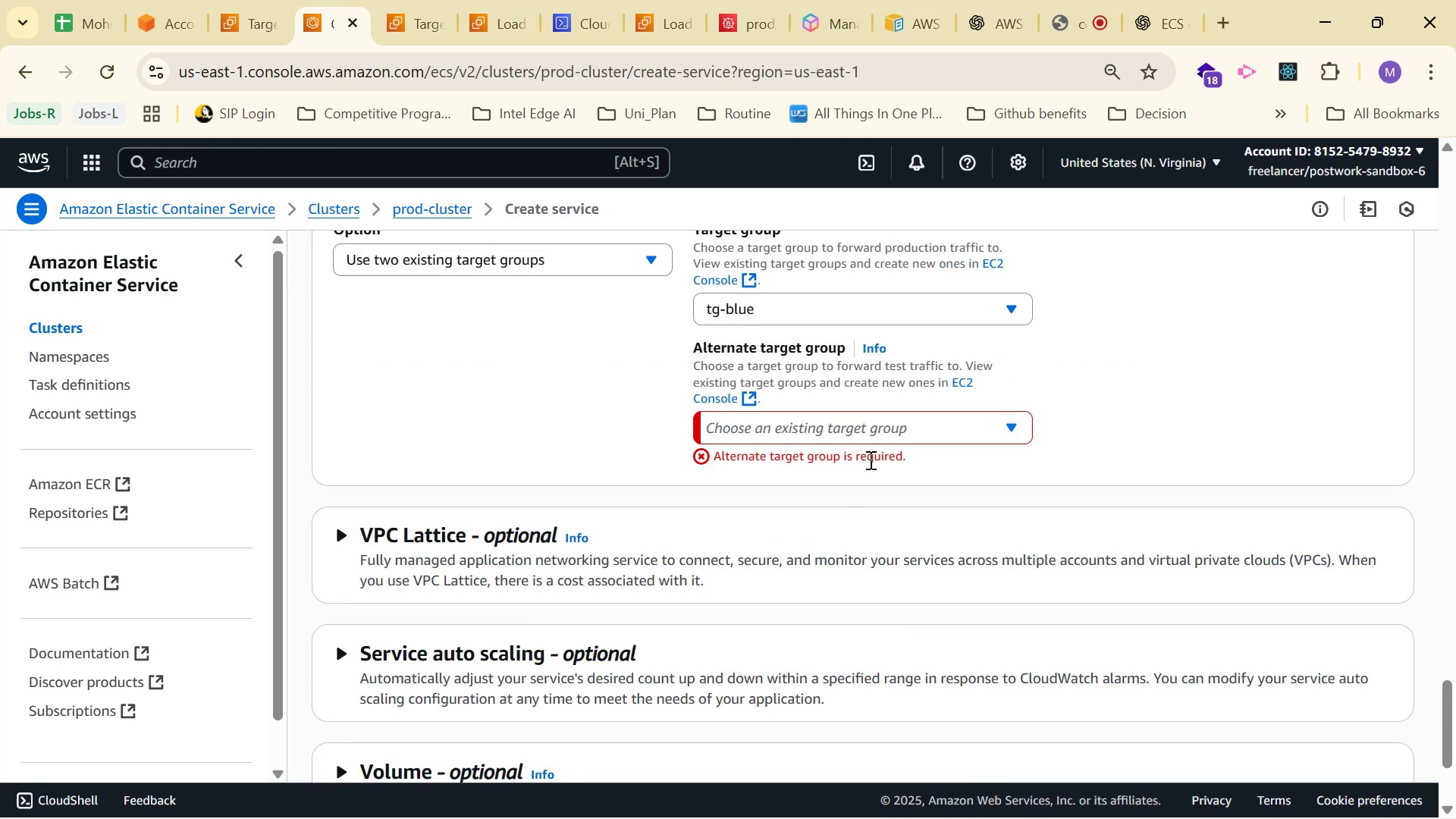 
left_click_drag(start_coordinate=[915, 458], to_coordinate=[491, 397])
 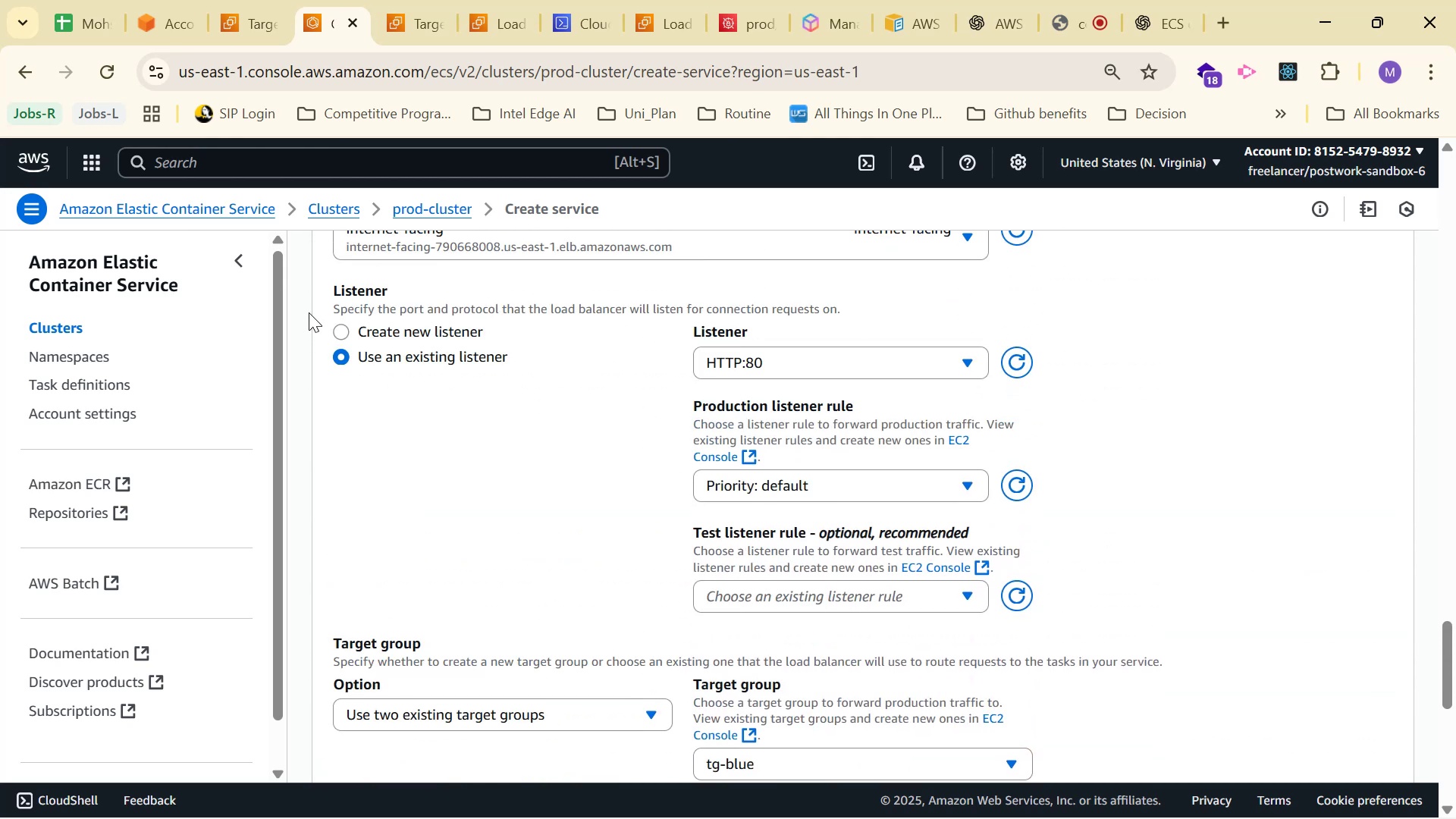 
scroll: coordinate [492, 397], scroll_direction: up, amount: 4.0
 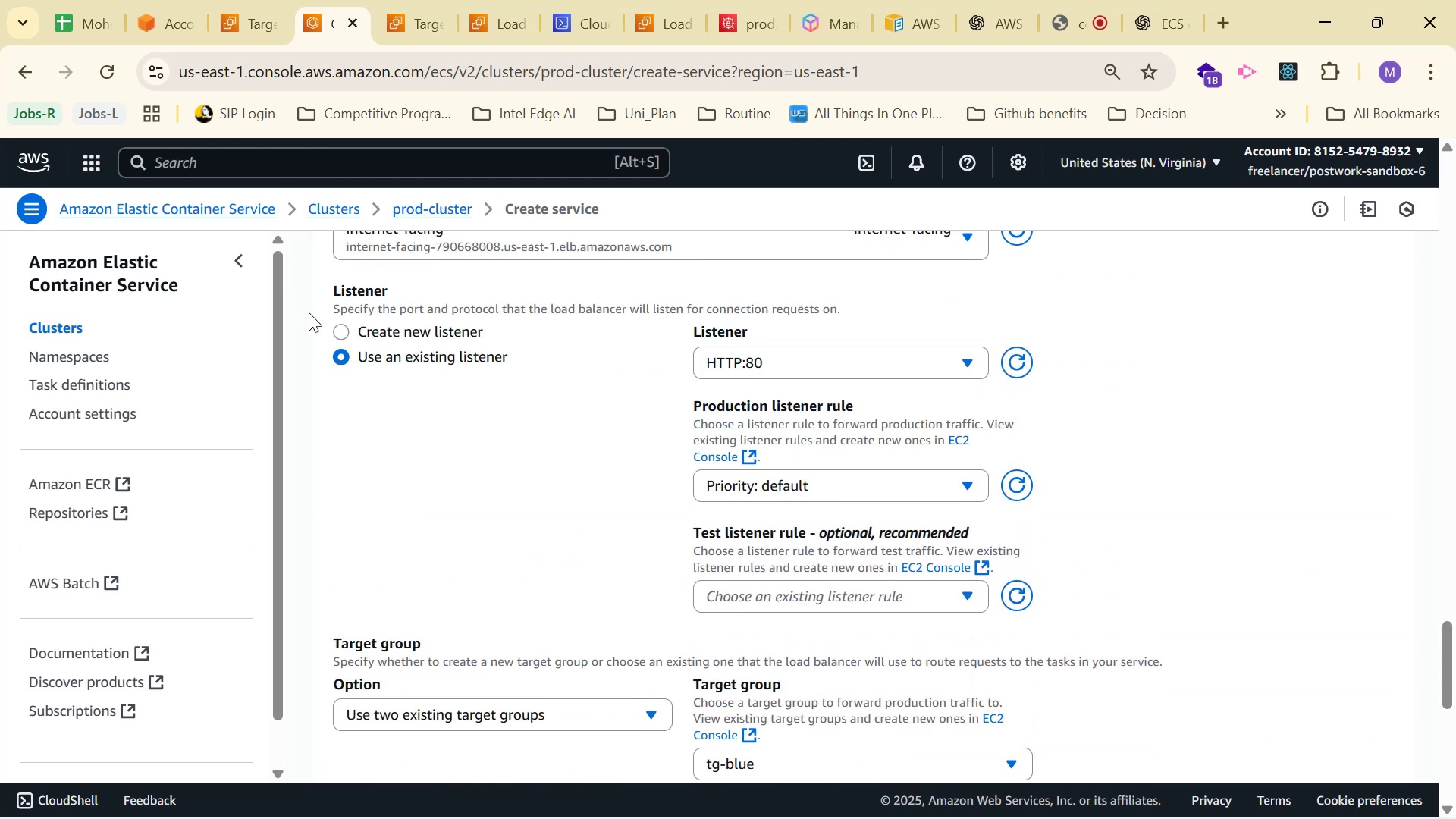 
left_click_drag(start_coordinate=[327, 290], to_coordinate=[427, 309])
 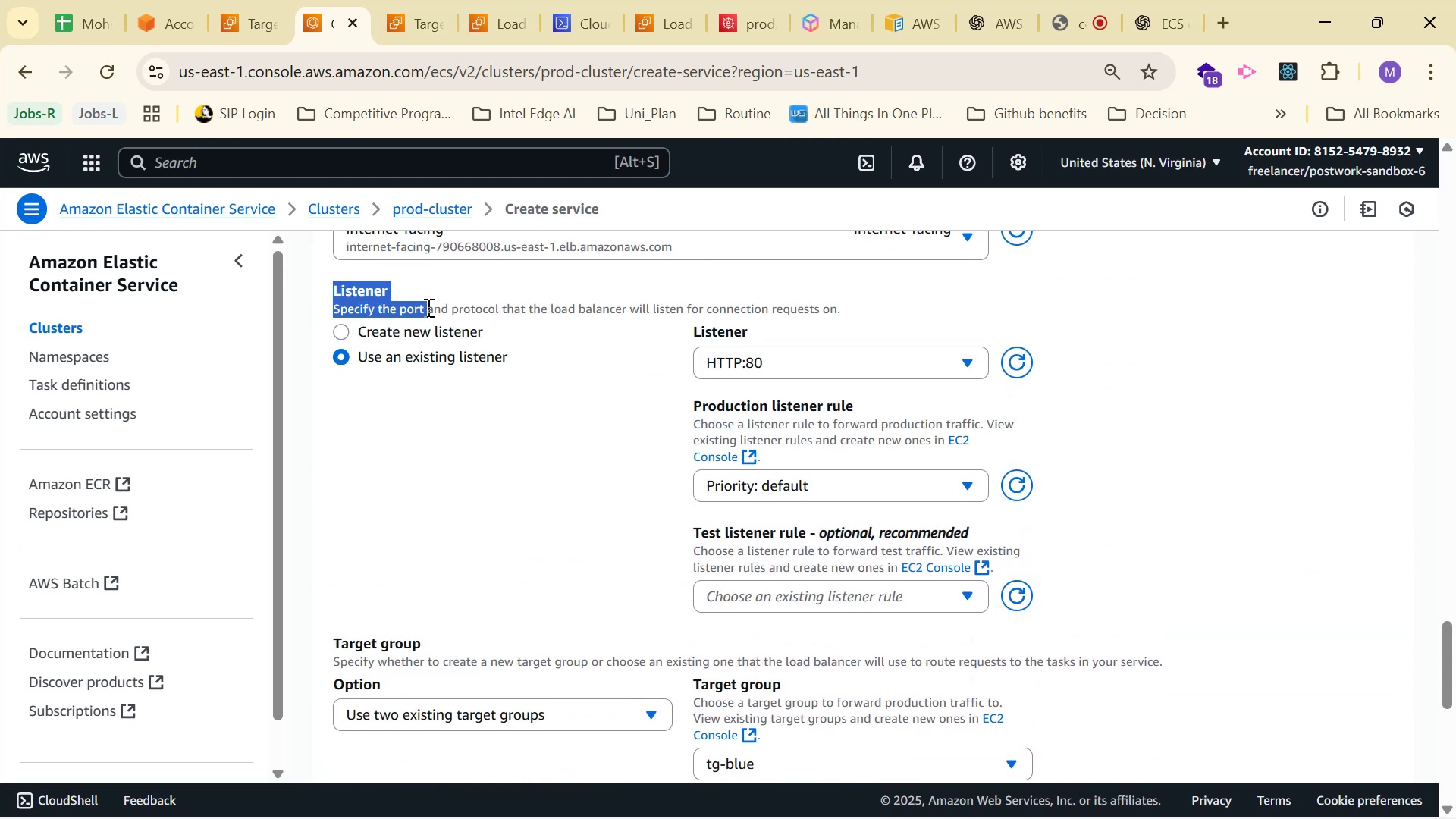 
scroll: coordinate [431, 307], scroll_direction: up, amount: 3.0
 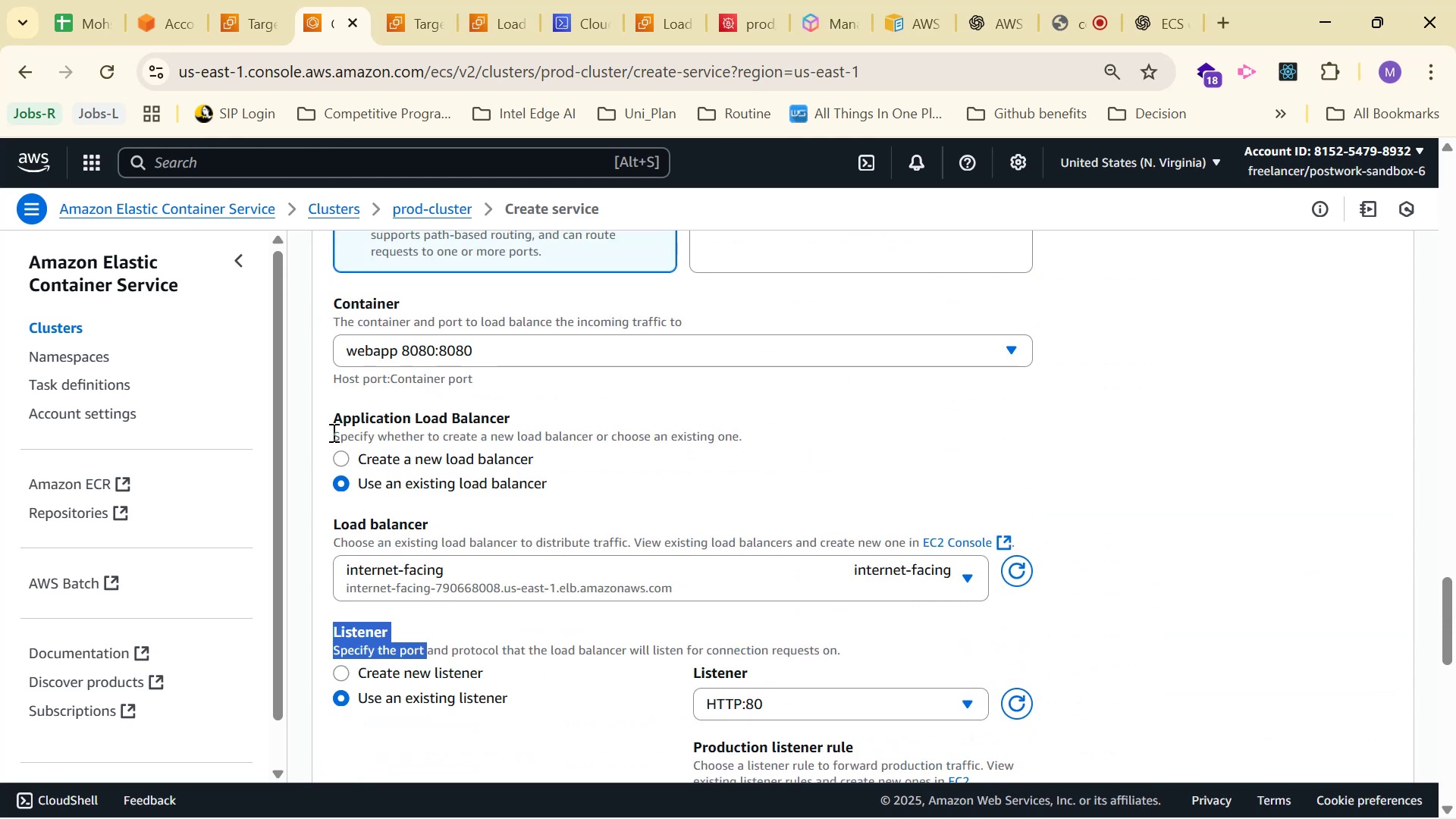 
left_click_drag(start_coordinate=[328, 411], to_coordinate=[938, 566])
 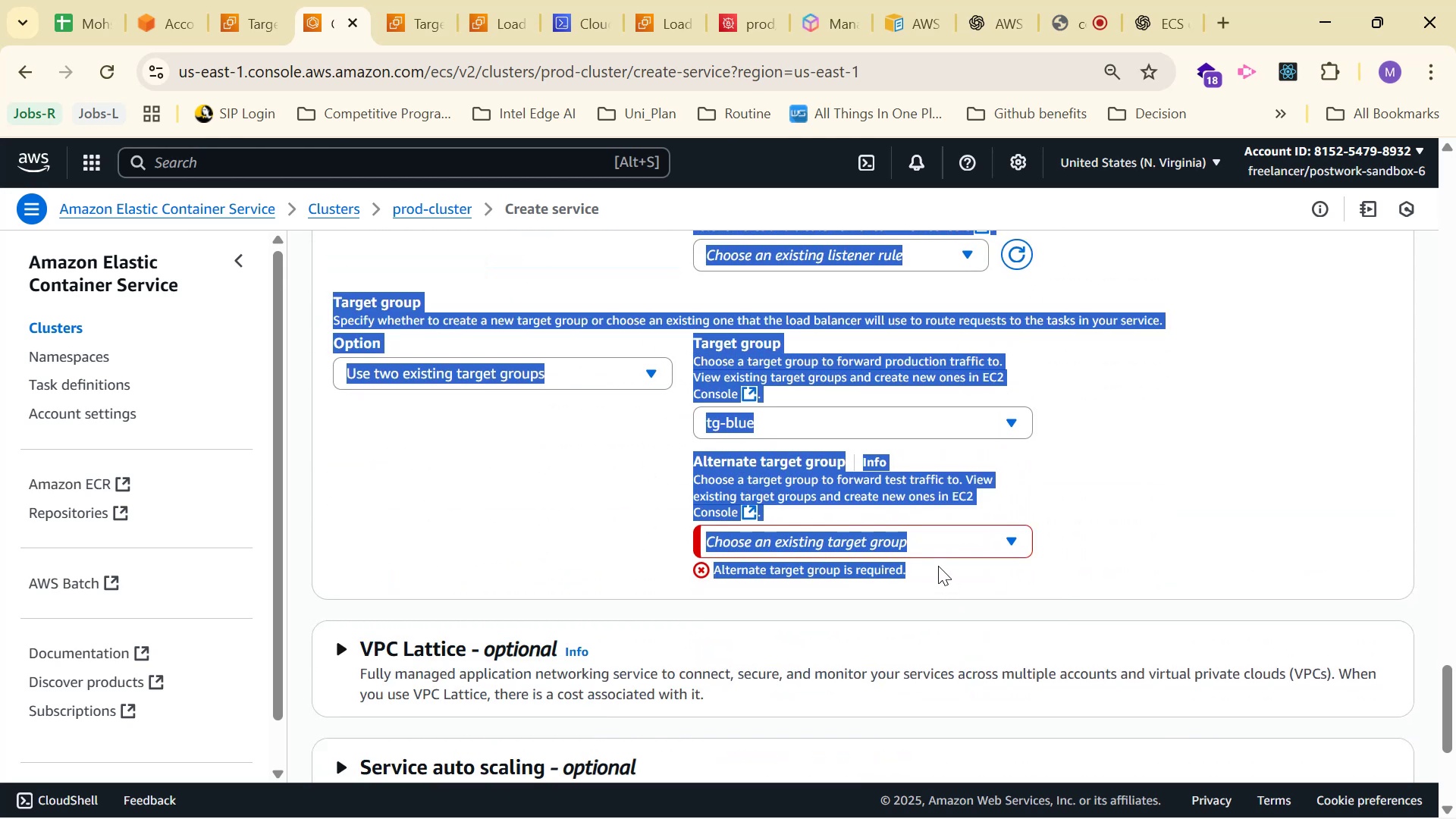 
scroll: coordinate [973, 674], scroll_direction: down, amount: 6.0
 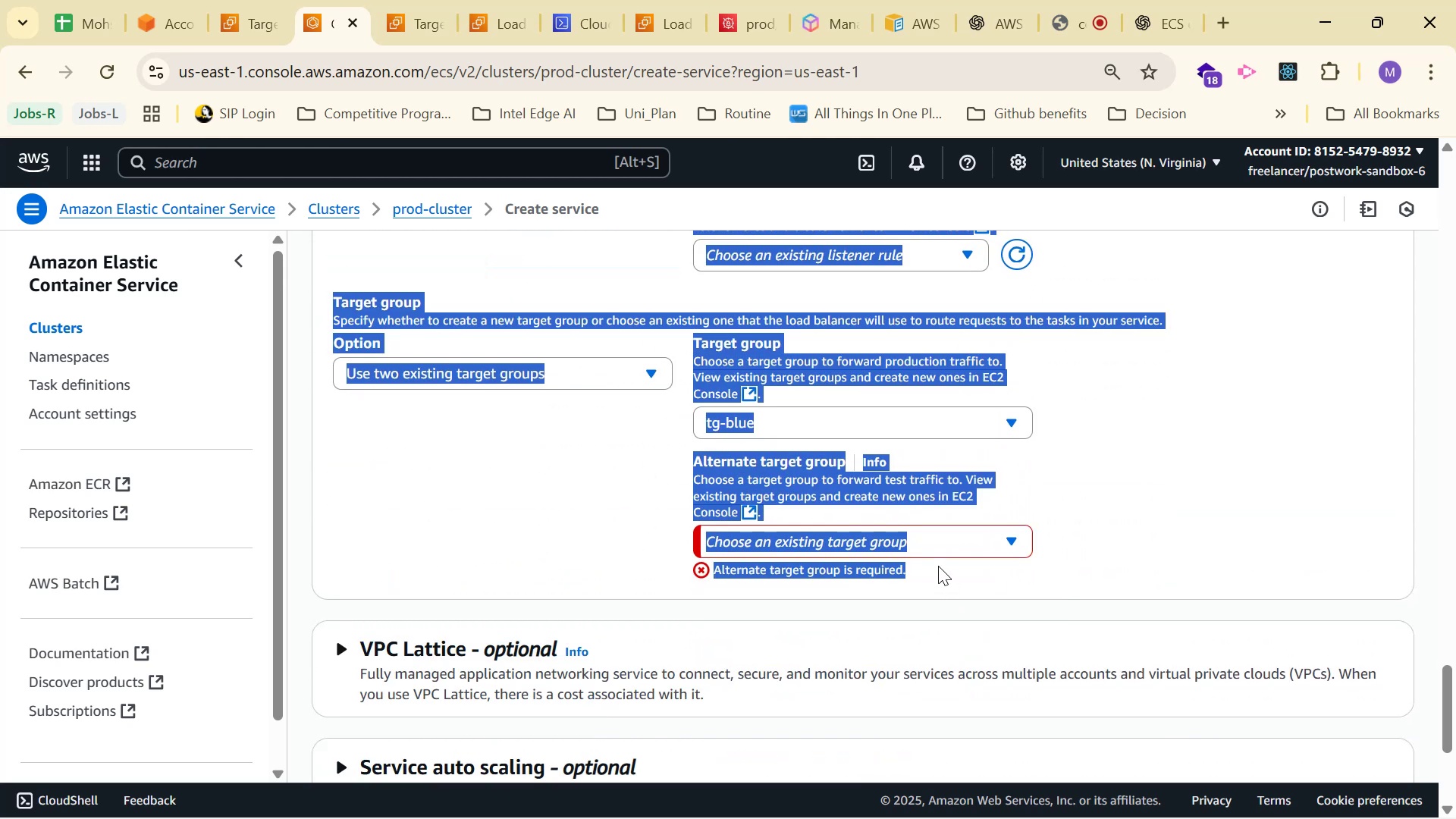 
key(Control+ControlLeft)
 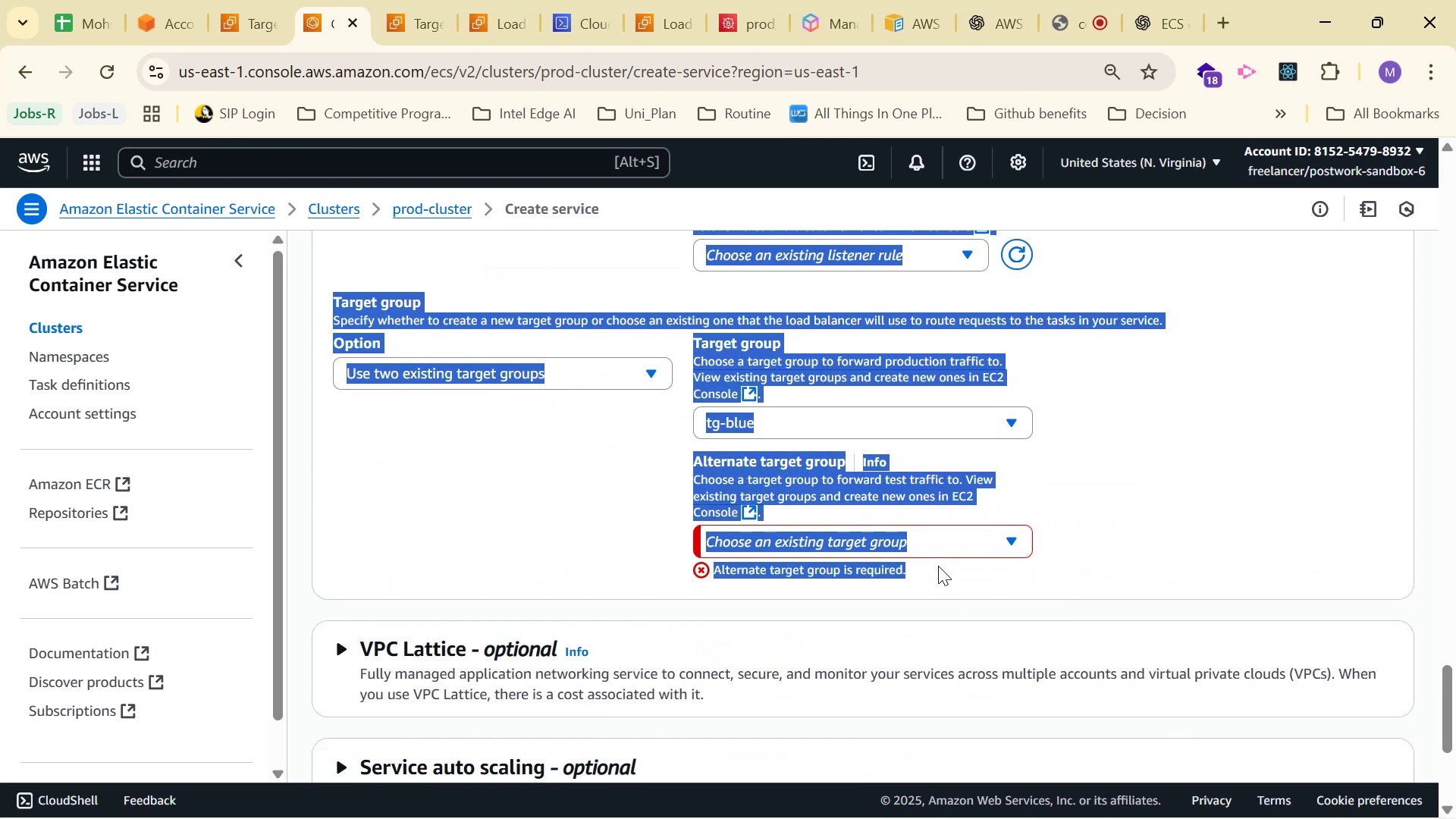 
key(Control+C)
 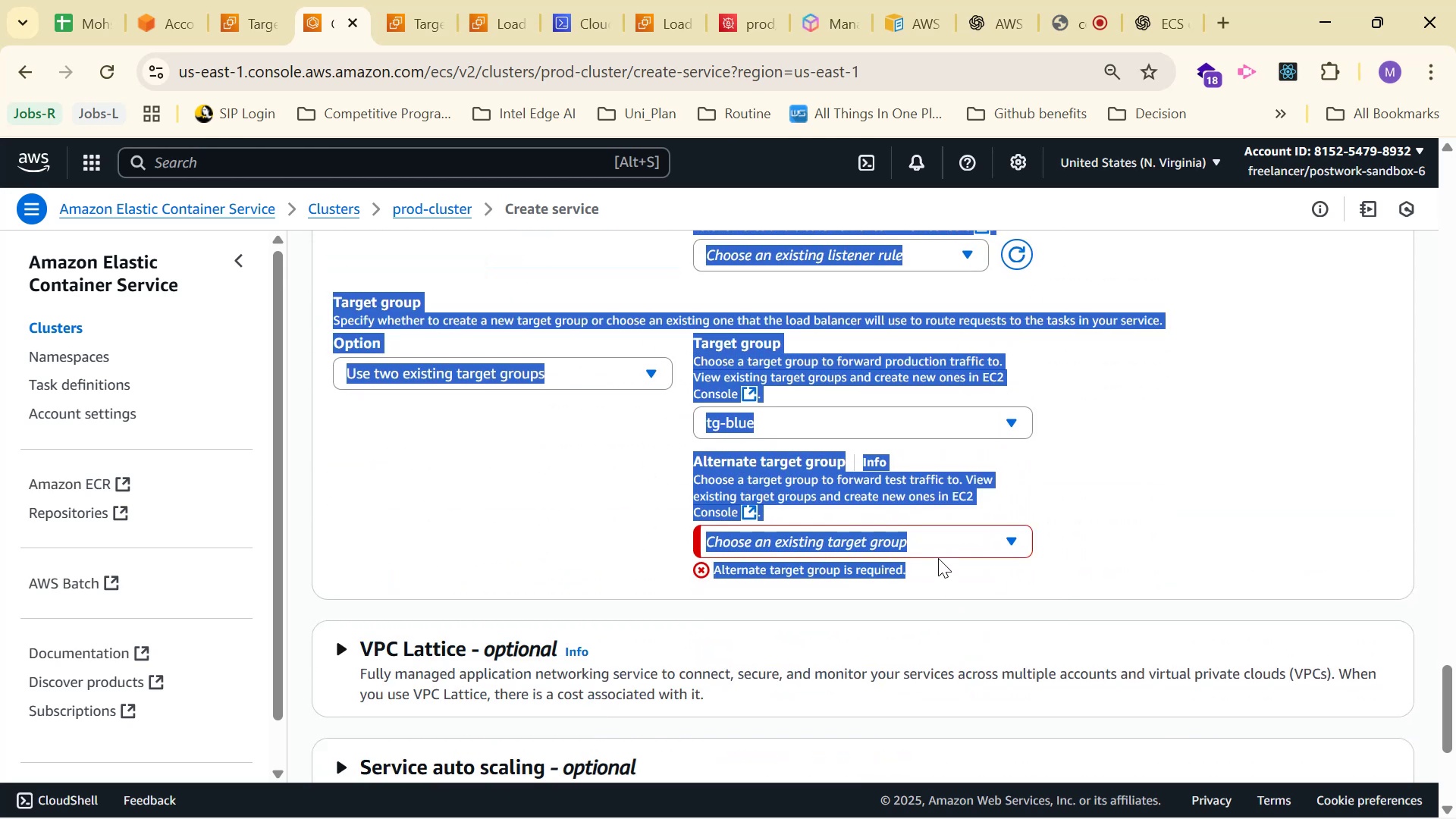 
key(Control+C)
 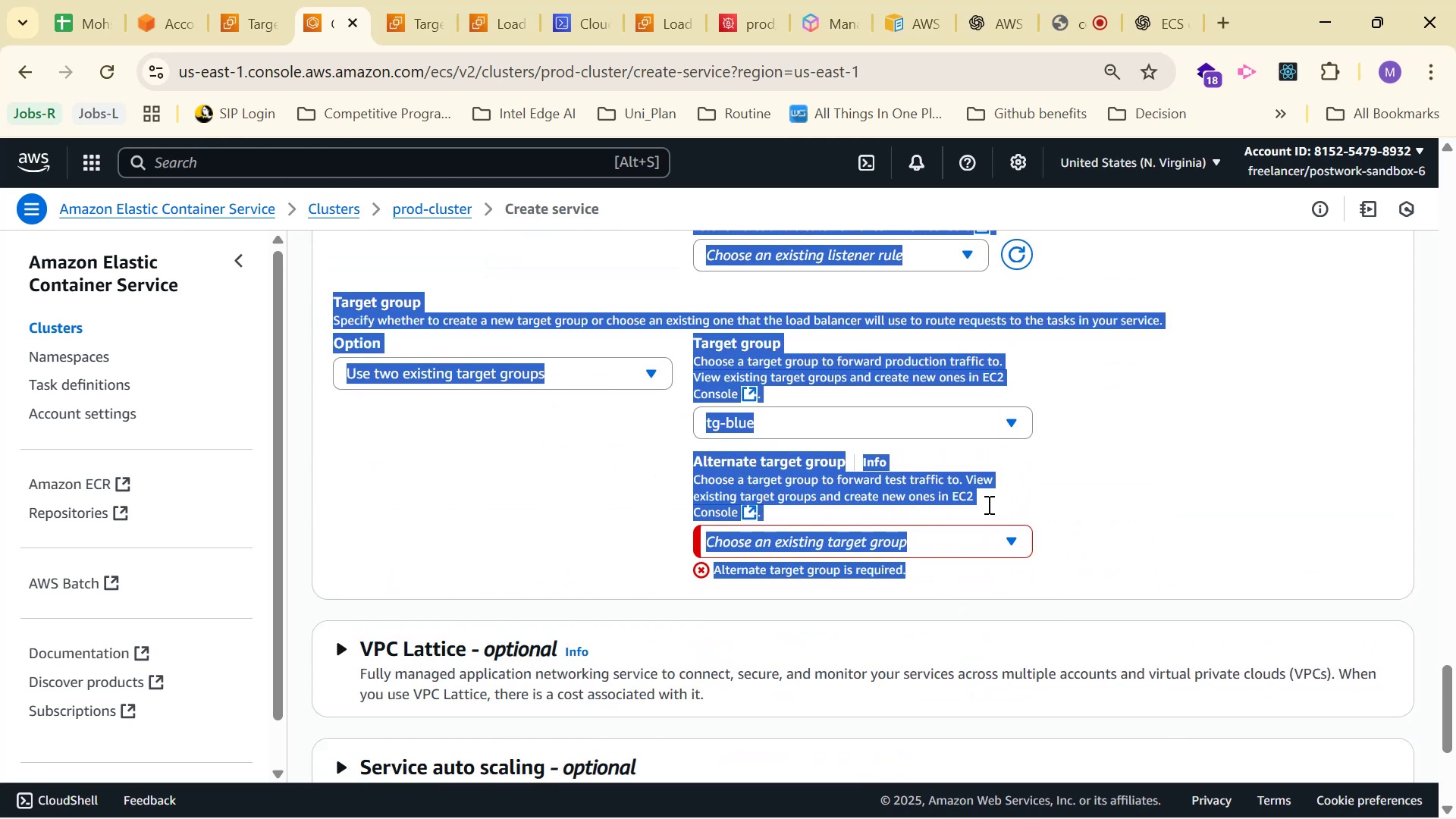 
key(Control+C)
 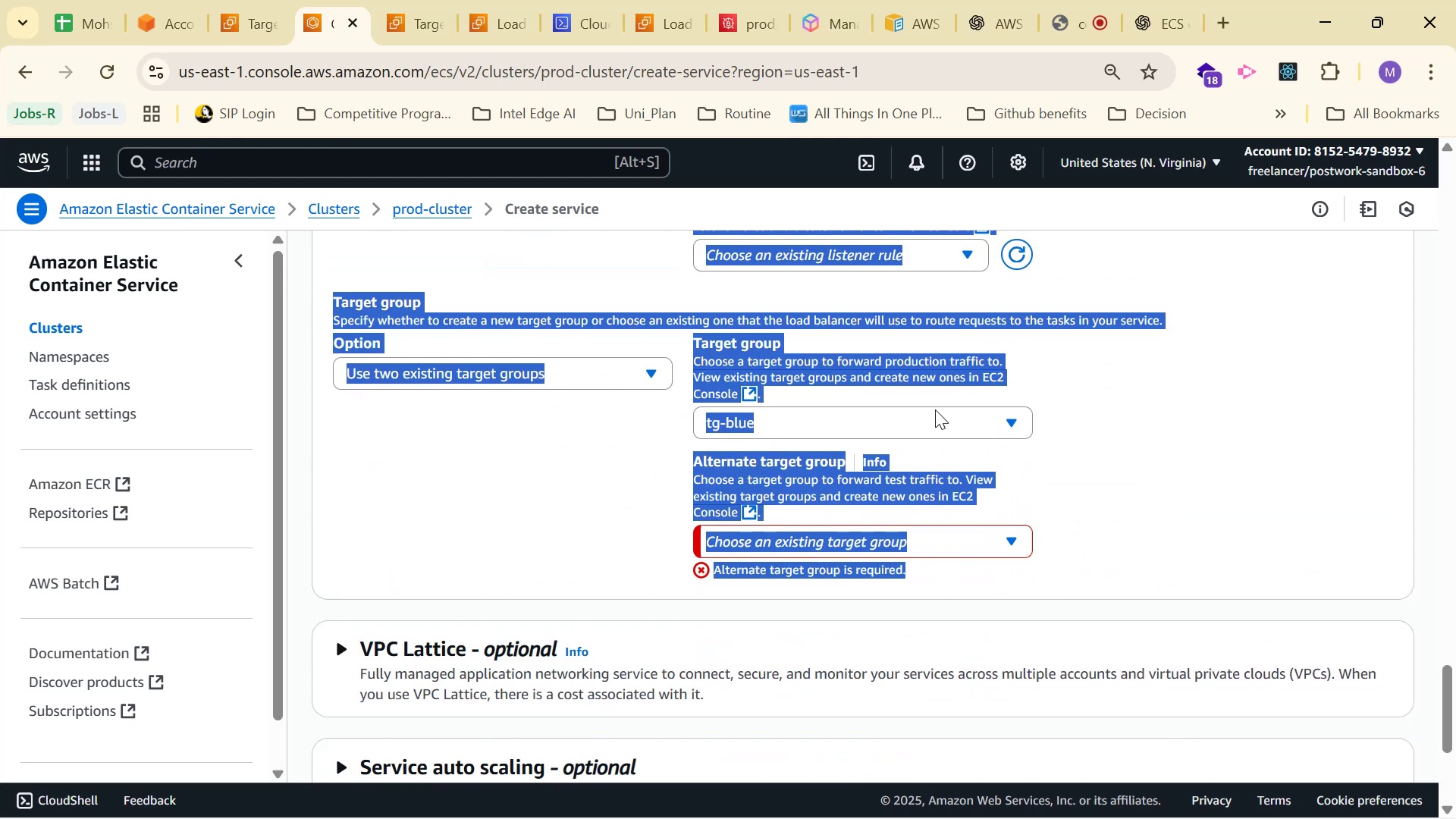 
key(Control+C)
 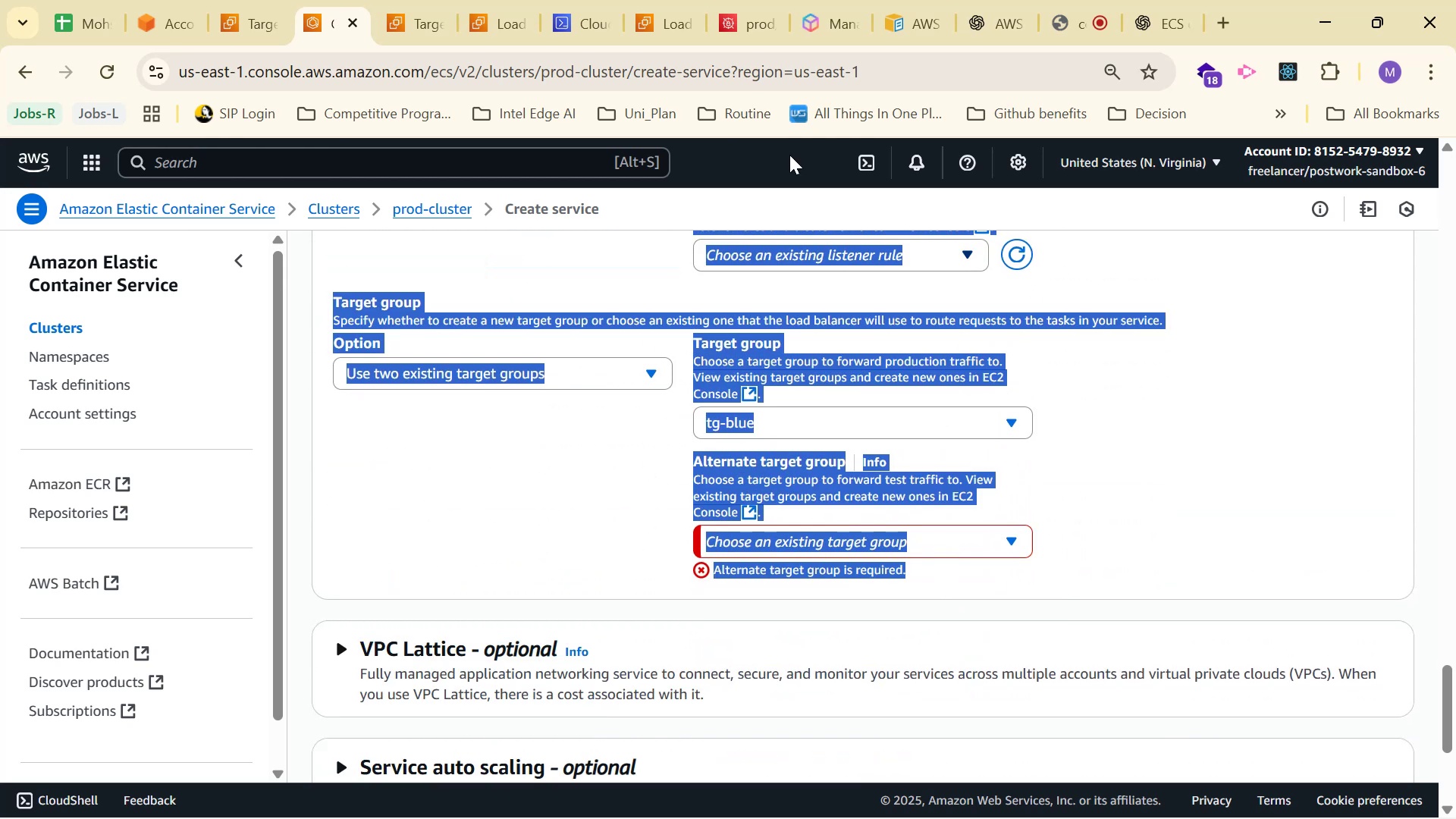 
key(Control+C)
 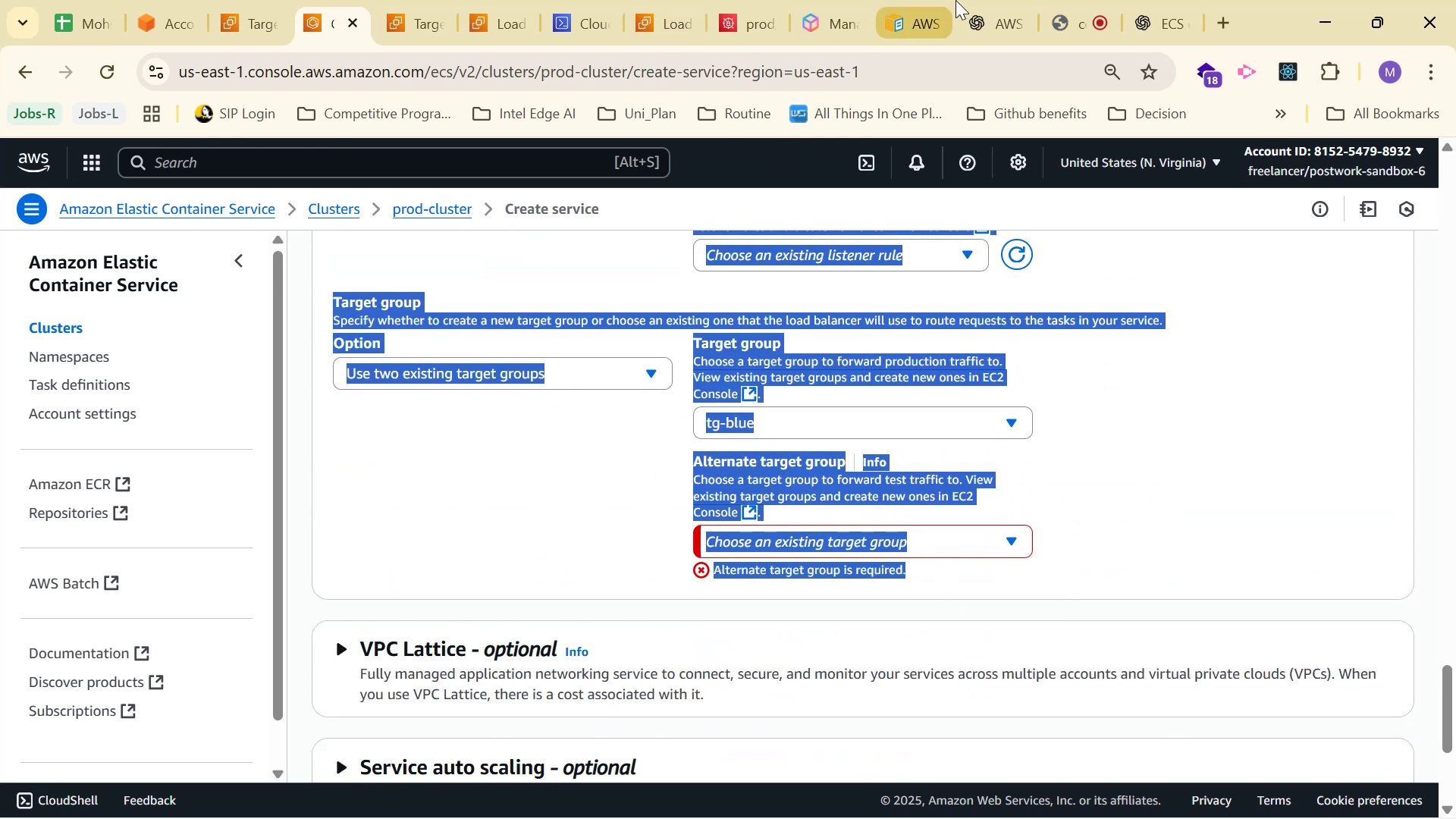 
left_click([997, 6])
 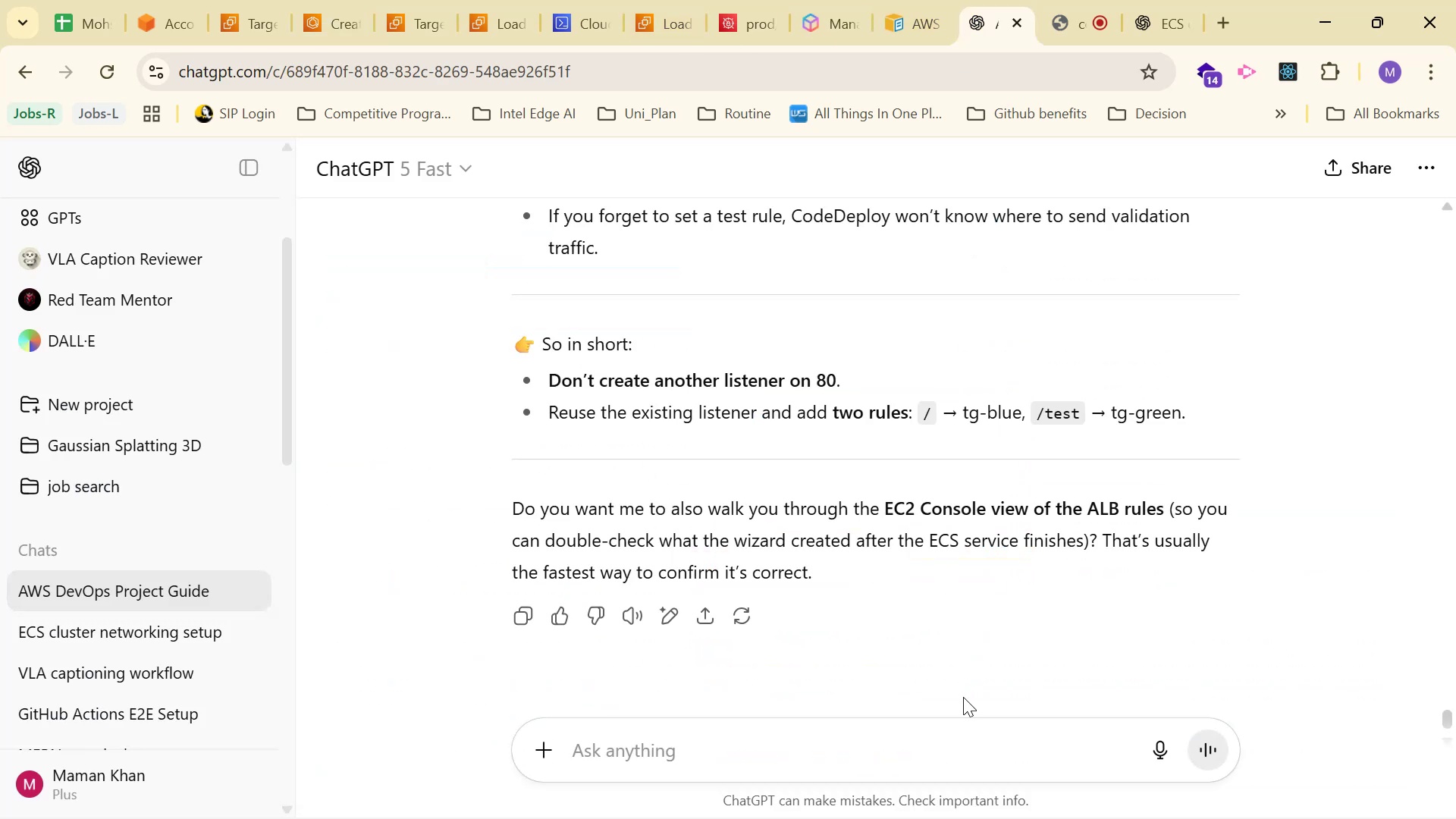 
left_click([988, 742])
 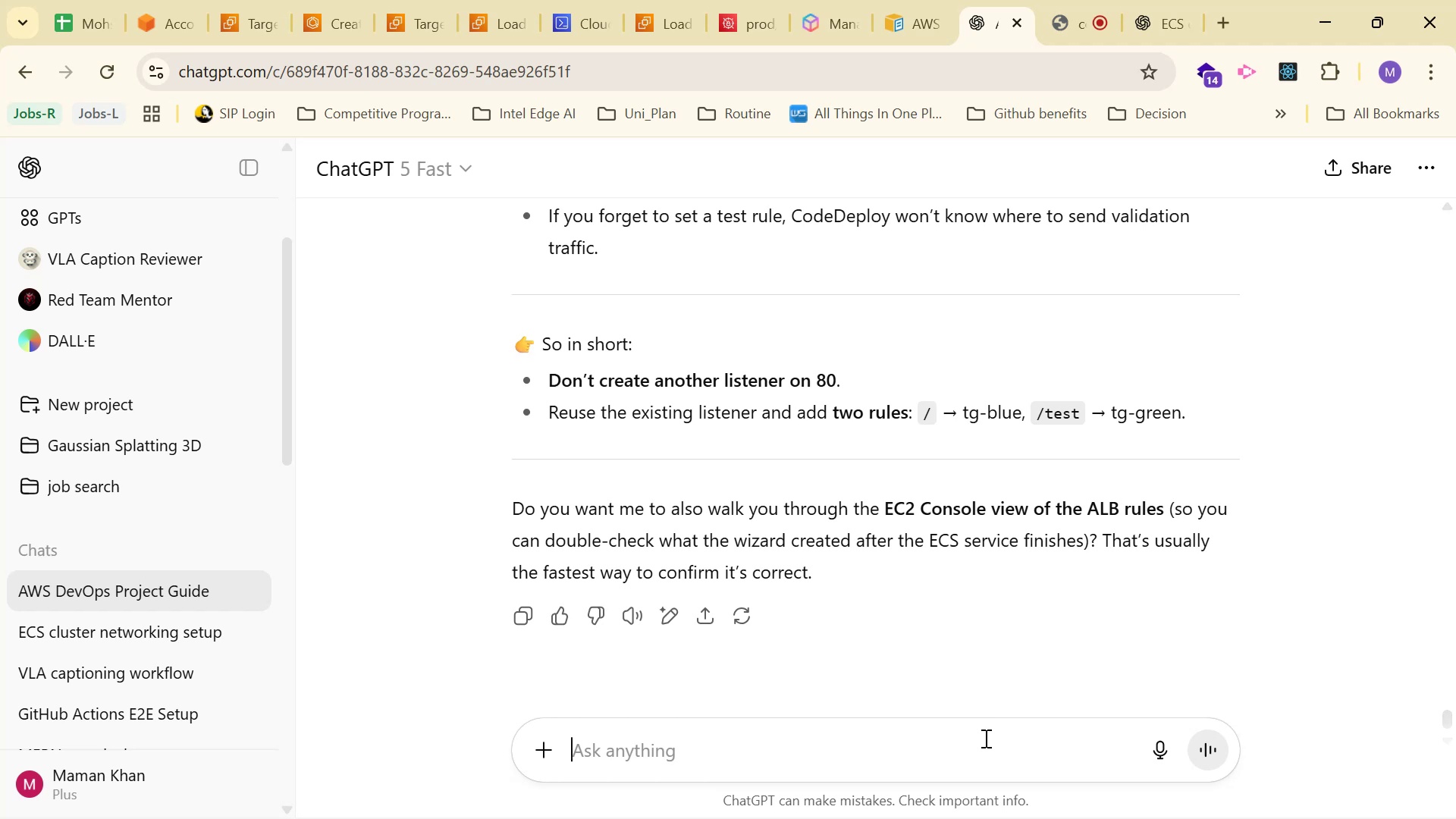 
type(When i choose exisgt)
key(Backspace)
key(Backspace)
type(ting lister it become this: )
 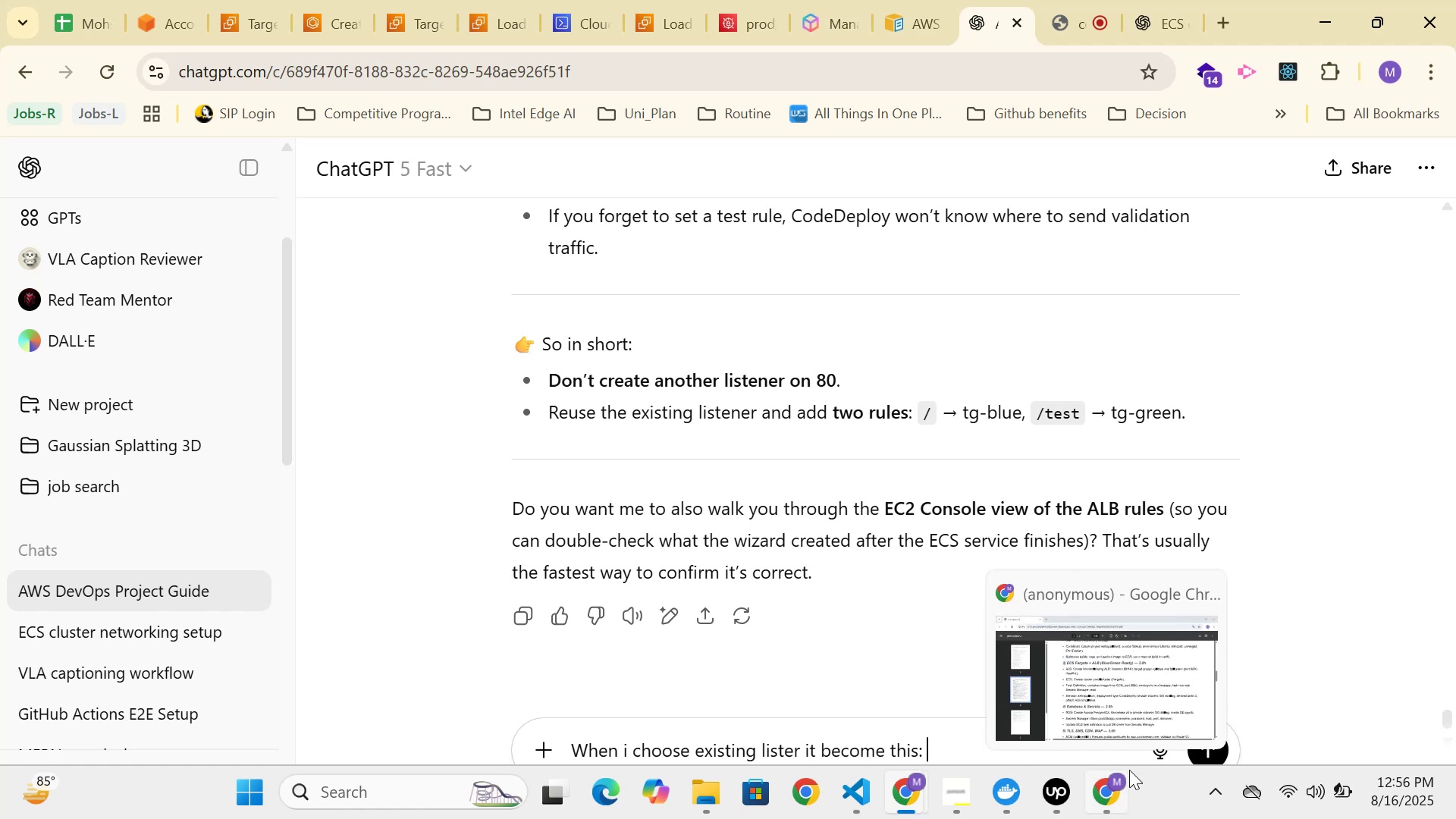 
key(Control+V)
 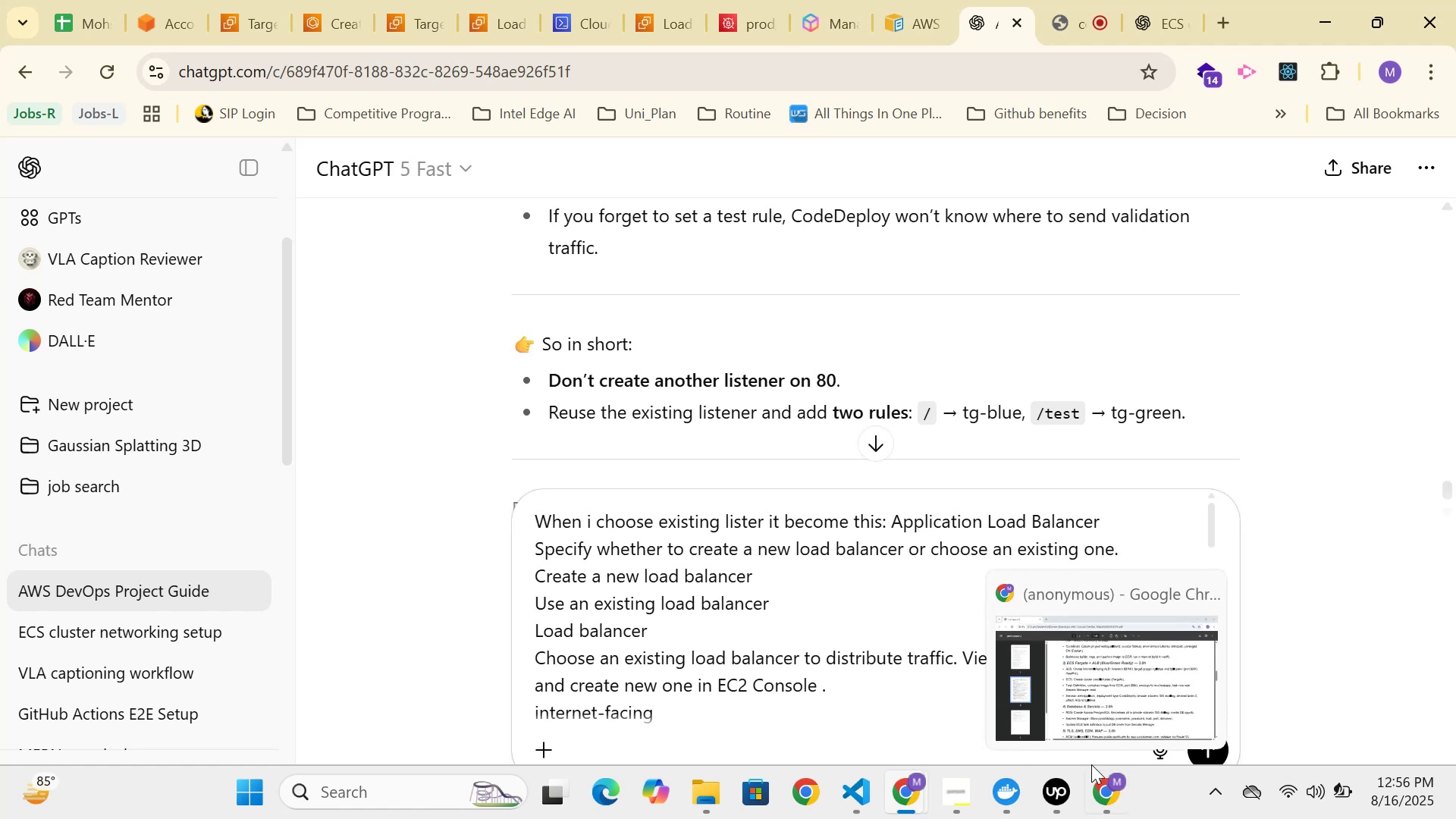 
left_click([1374, 511])
 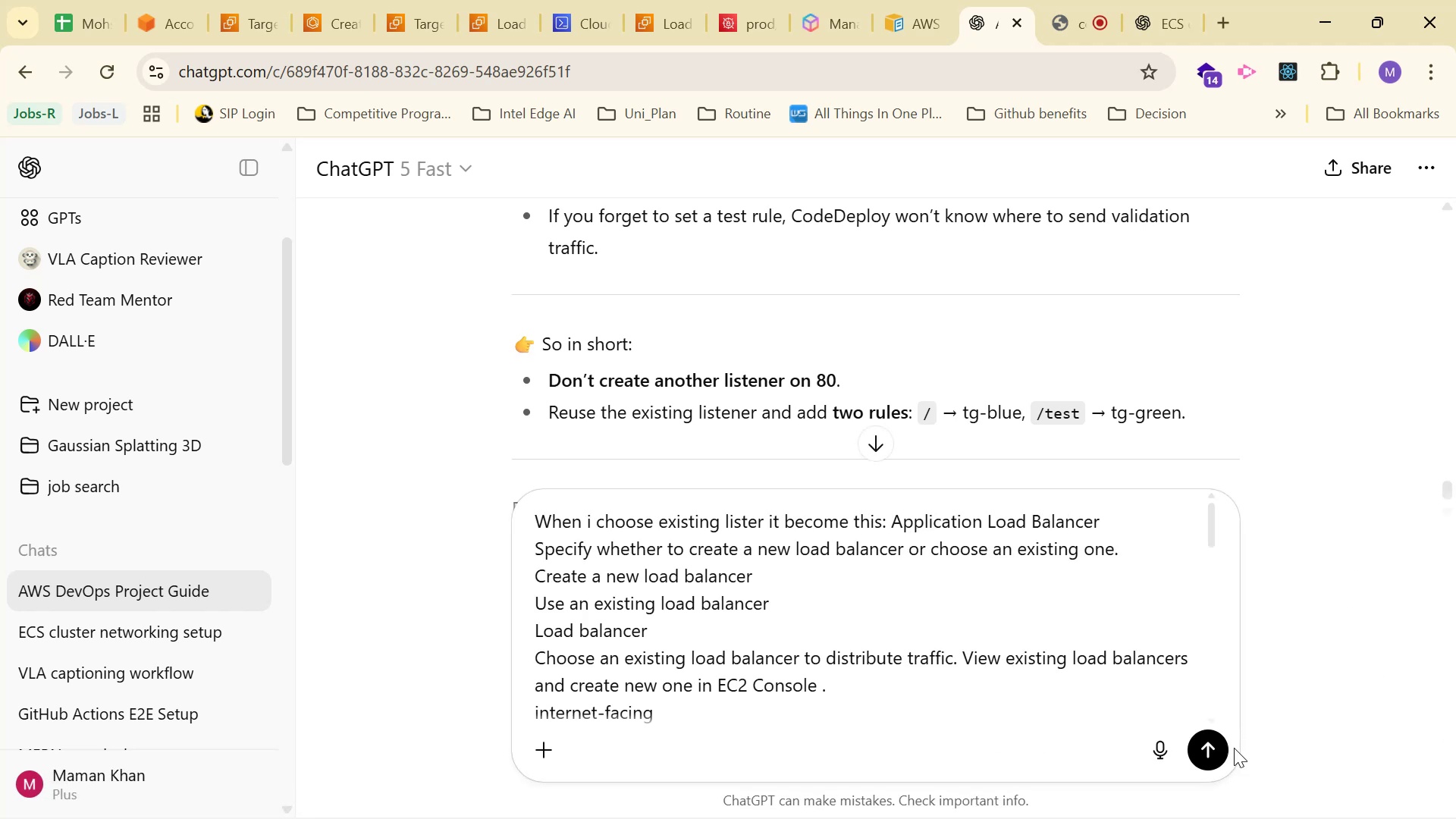 
left_click([1203, 742])
 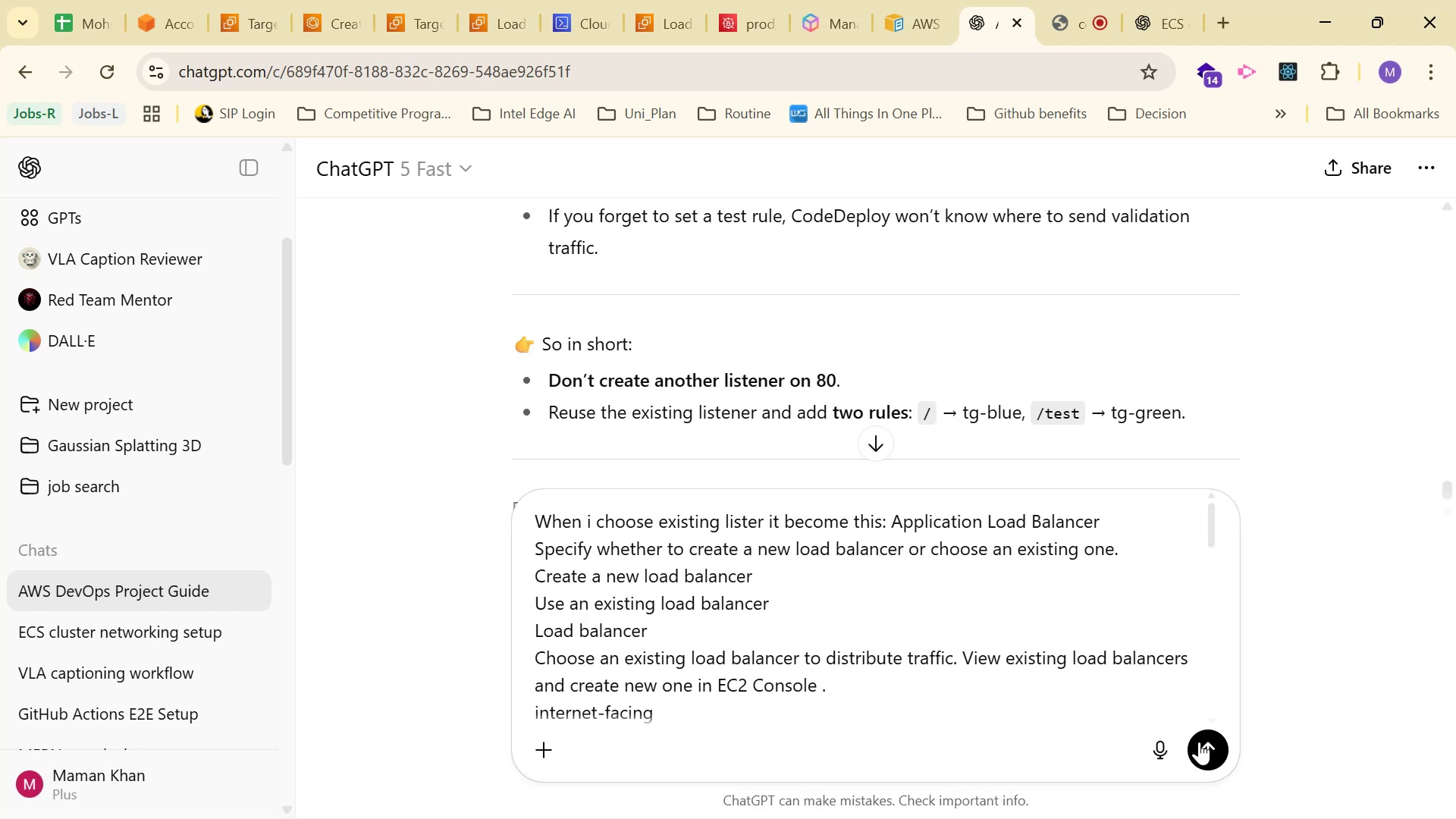 
left_click([1207, 743])
 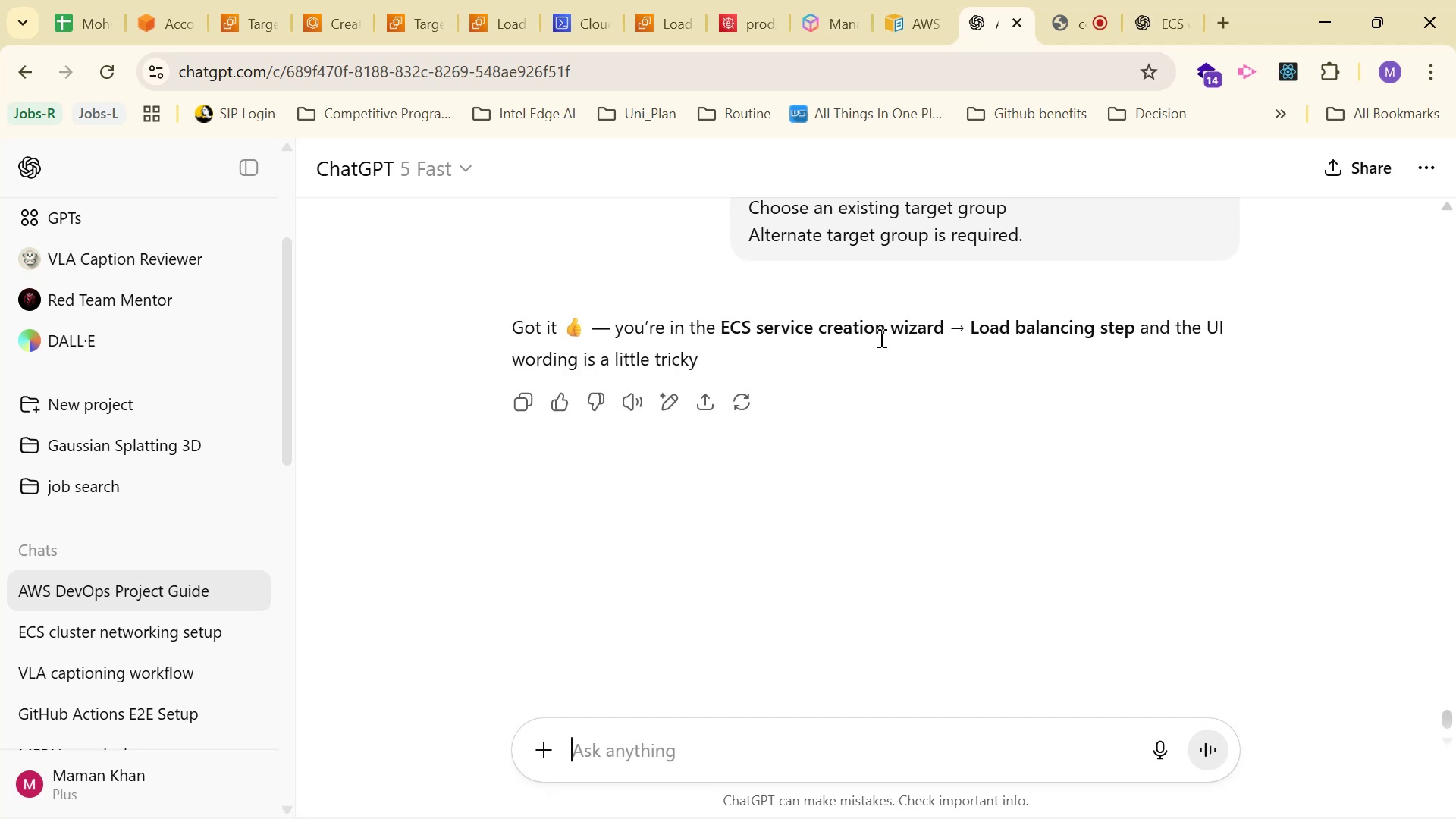 
wait(11.89)
 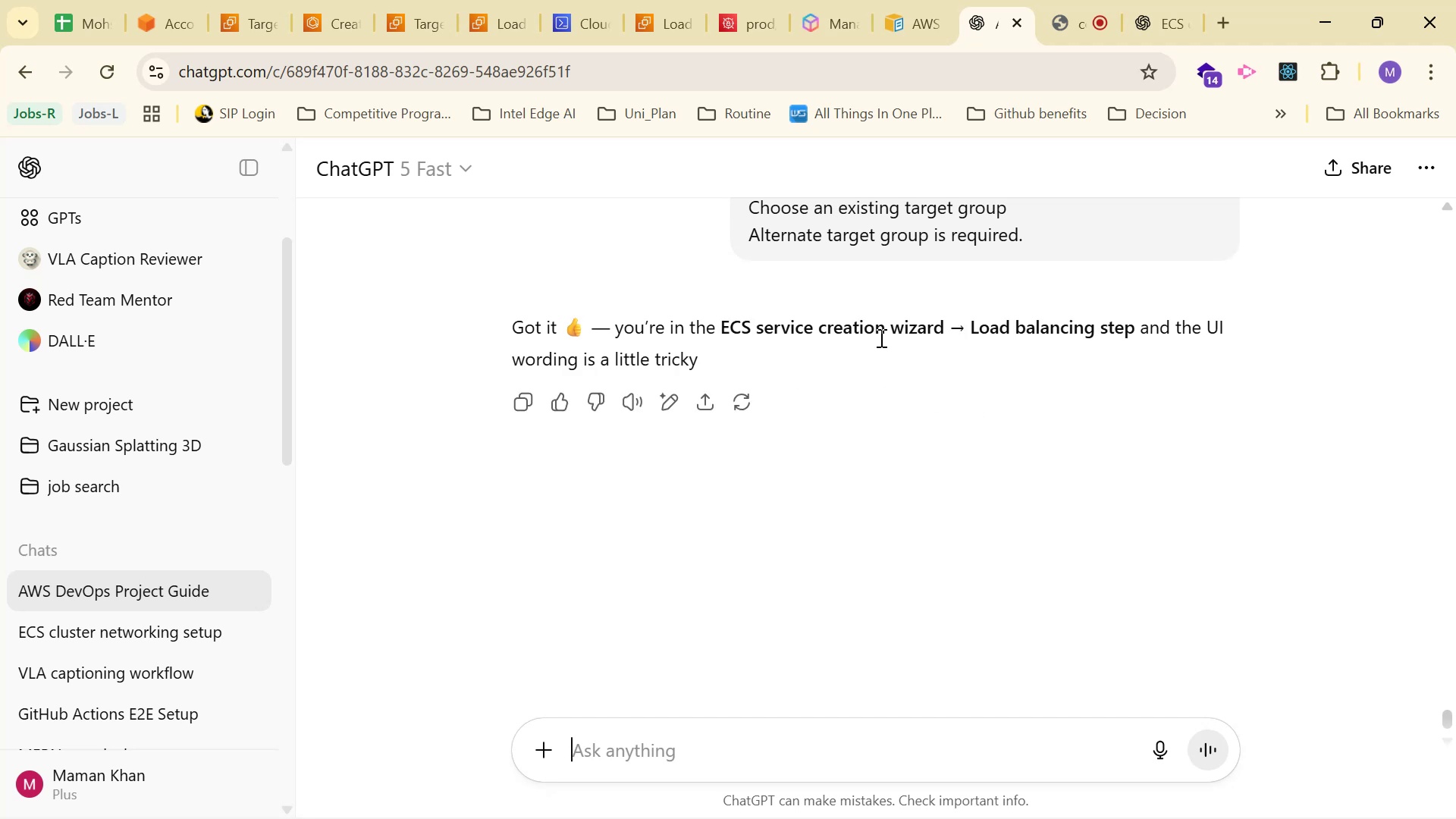 
left_click([740, 405])
 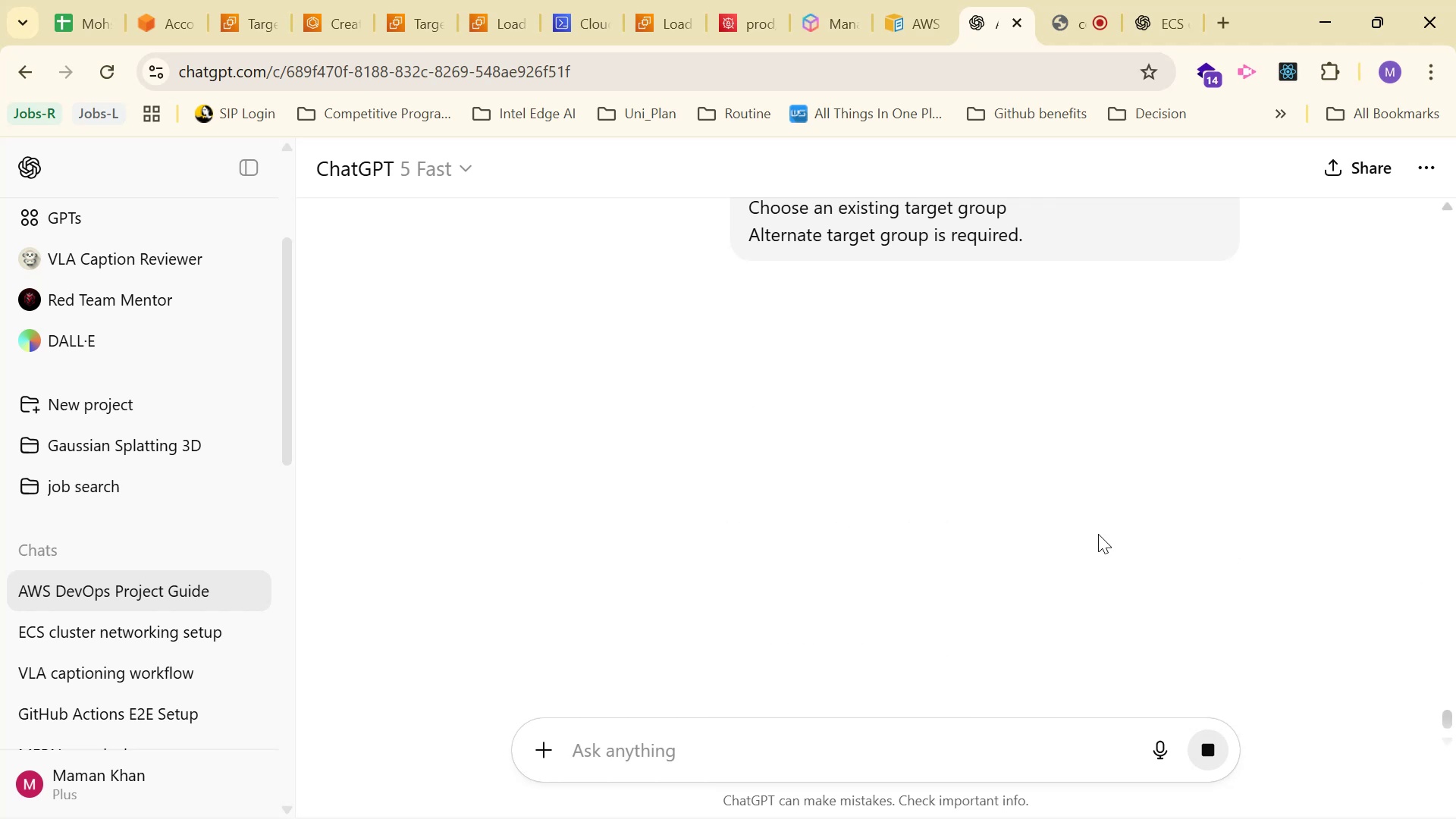 
wait(9.35)
 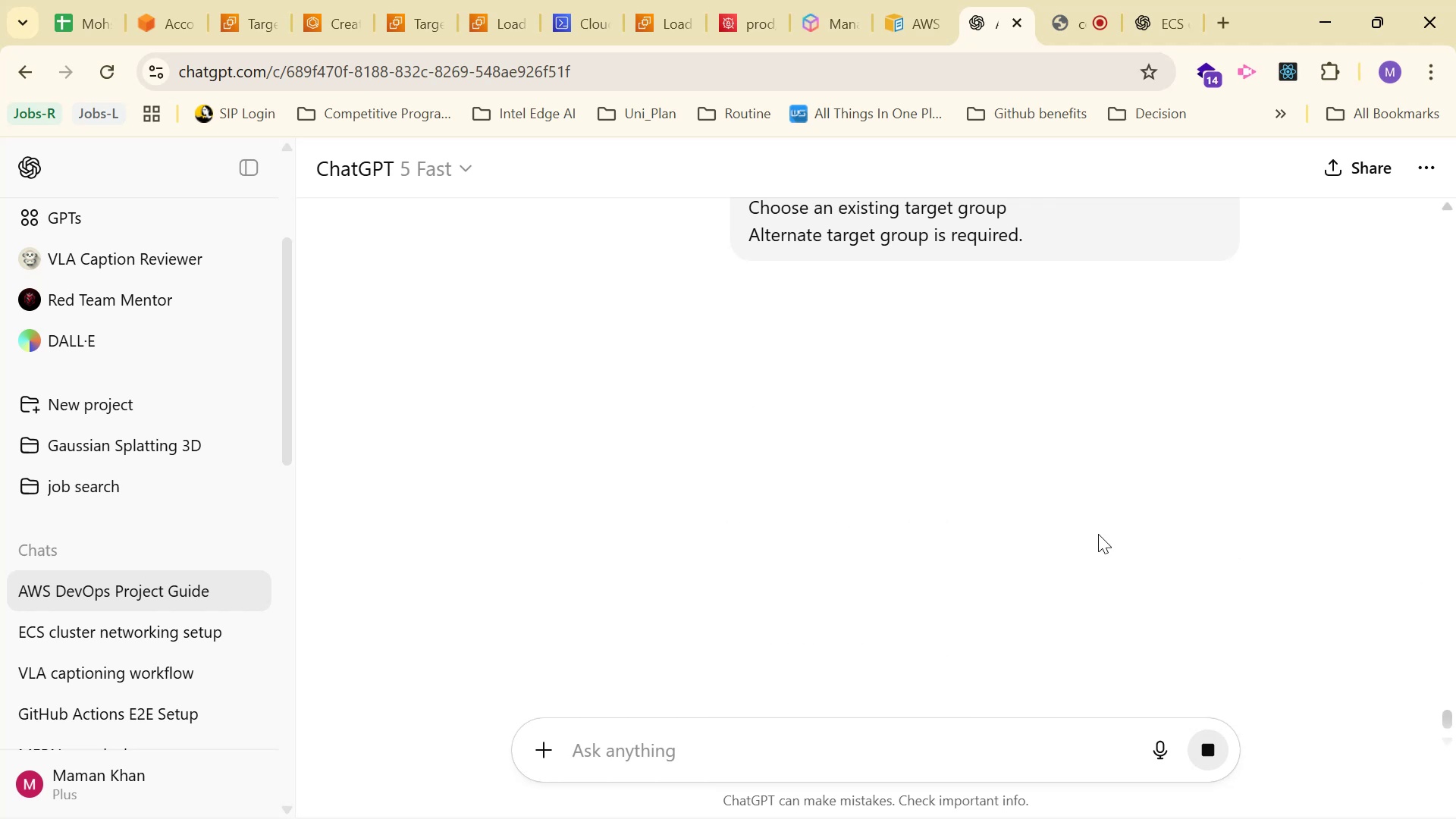 
scroll: coordinate [1274, 331], scroll_direction: down, amount: 1.0
 